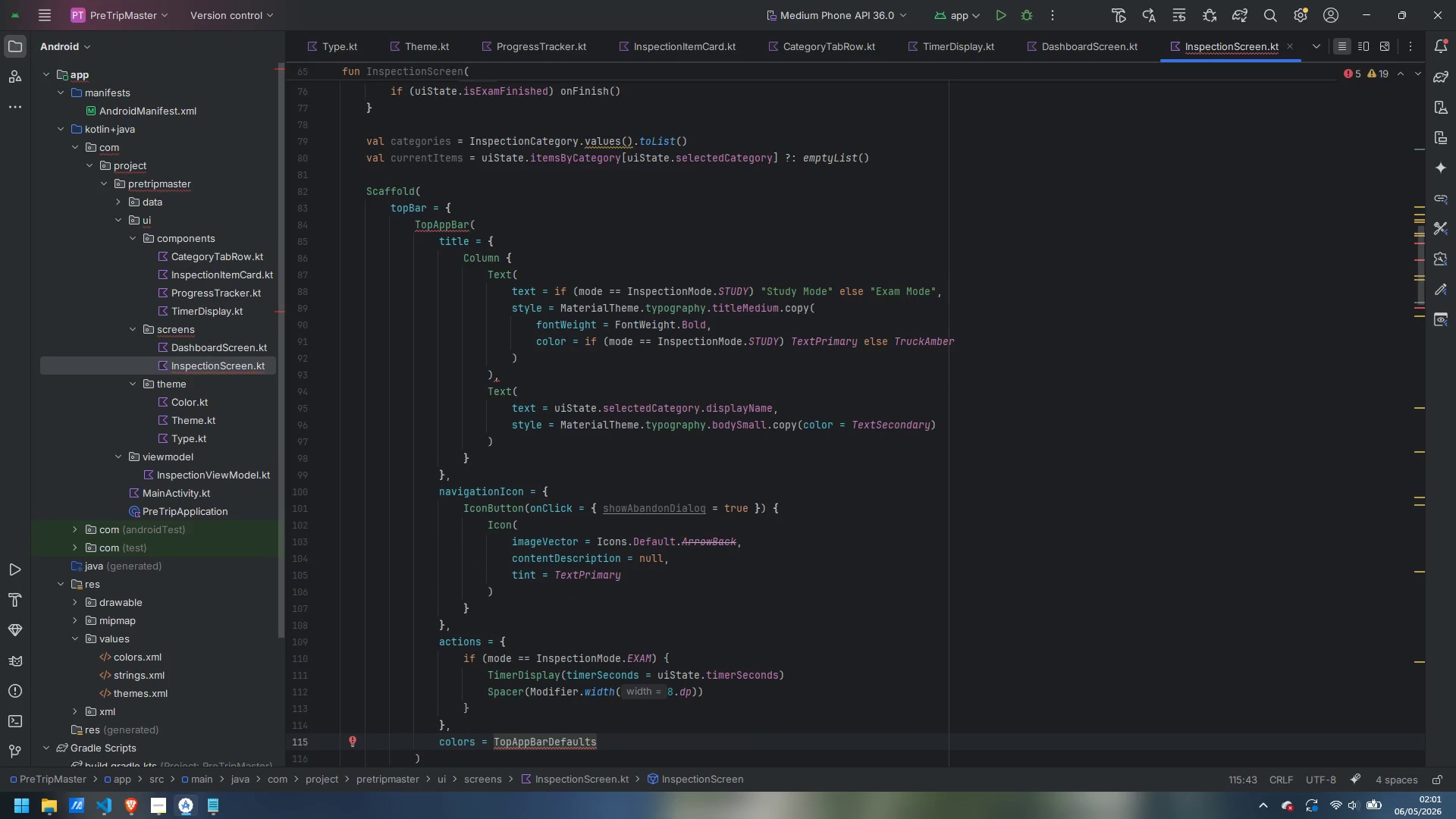 
type(.topAppBarAn)
key(Backspace)
key(Backspace)
 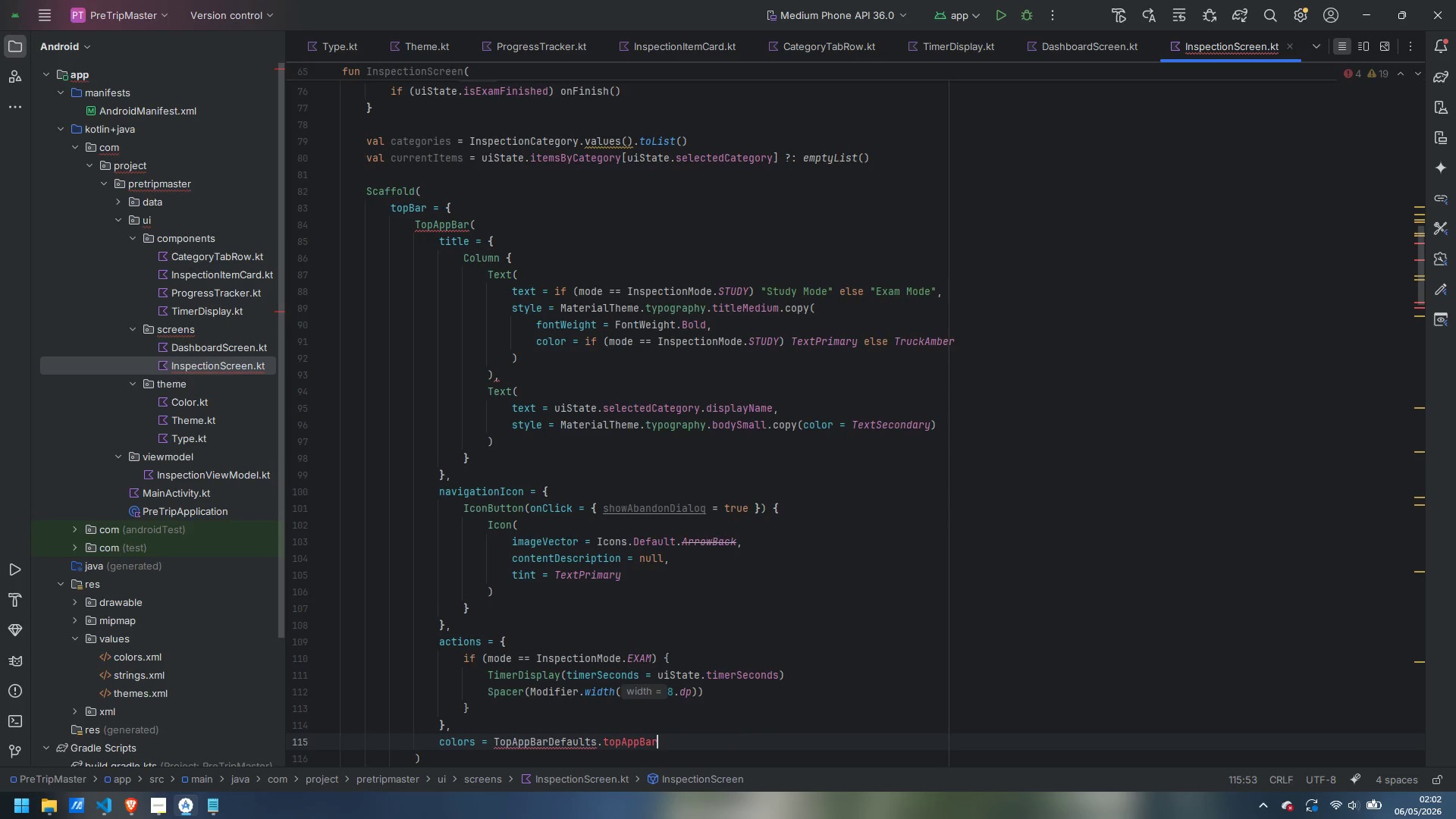 
 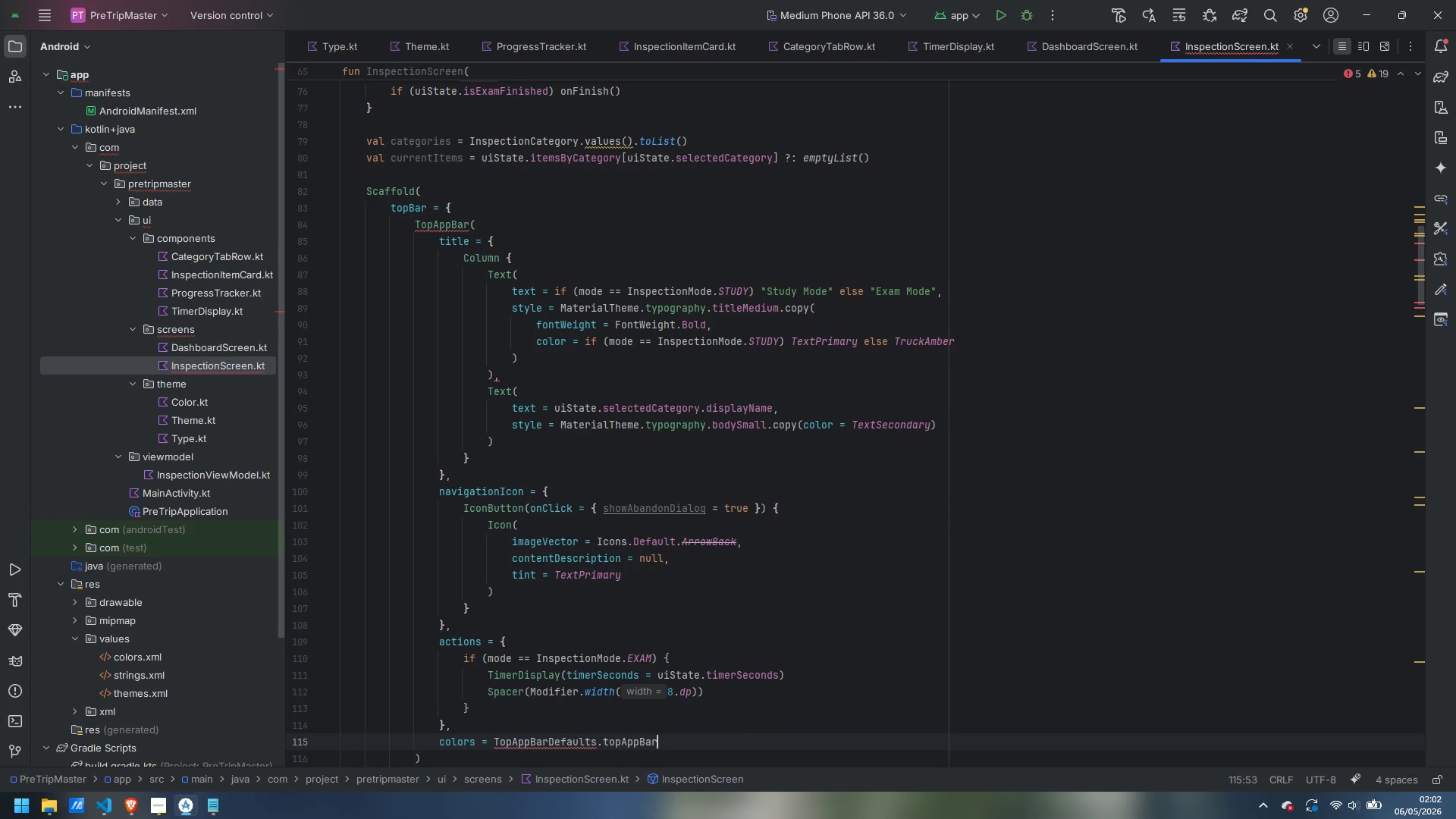 
hold_key(key=ShiftLeft, duration=2.48)
 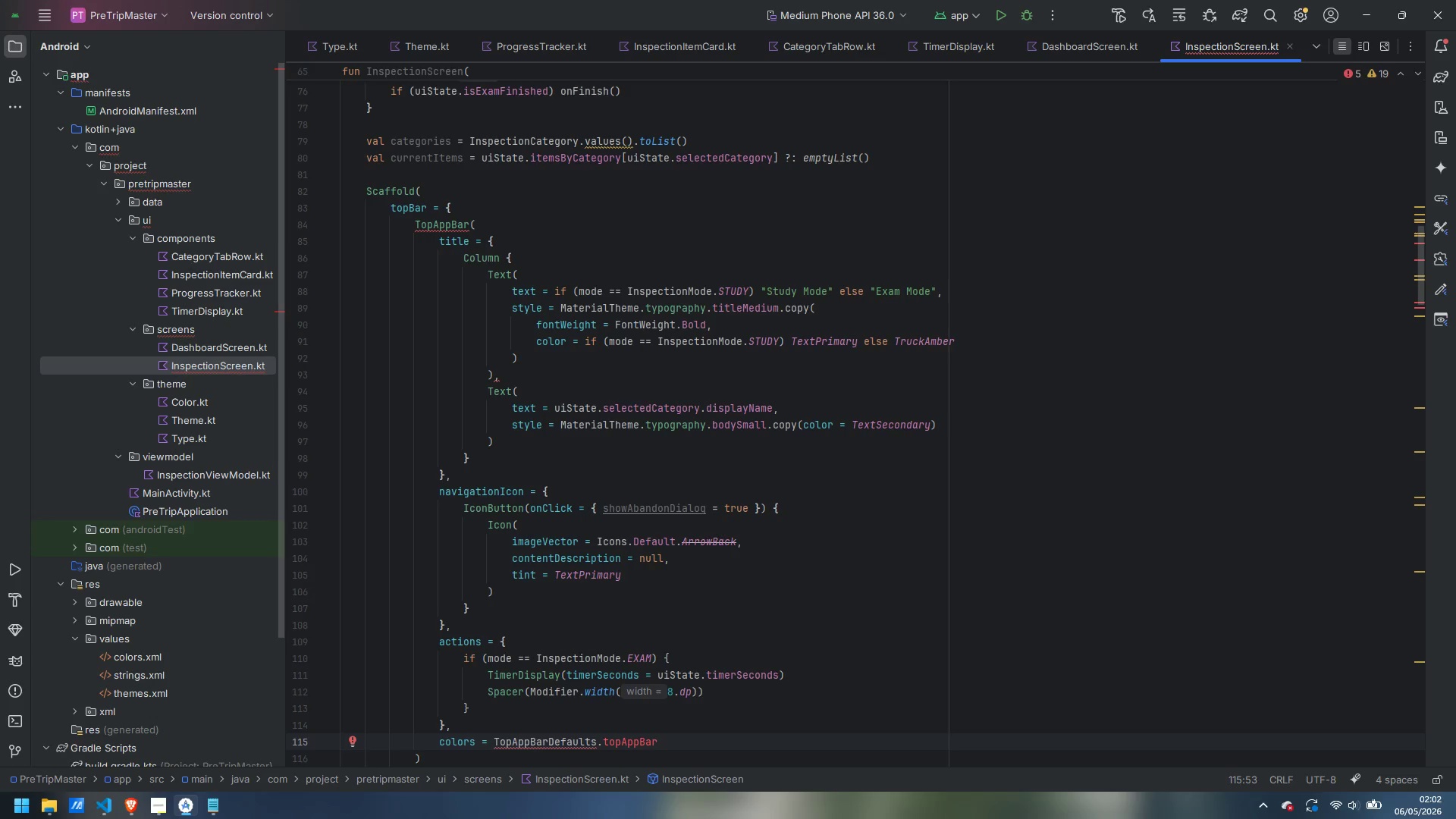 
hold_key(key=ControlLeft, duration=0.31)
 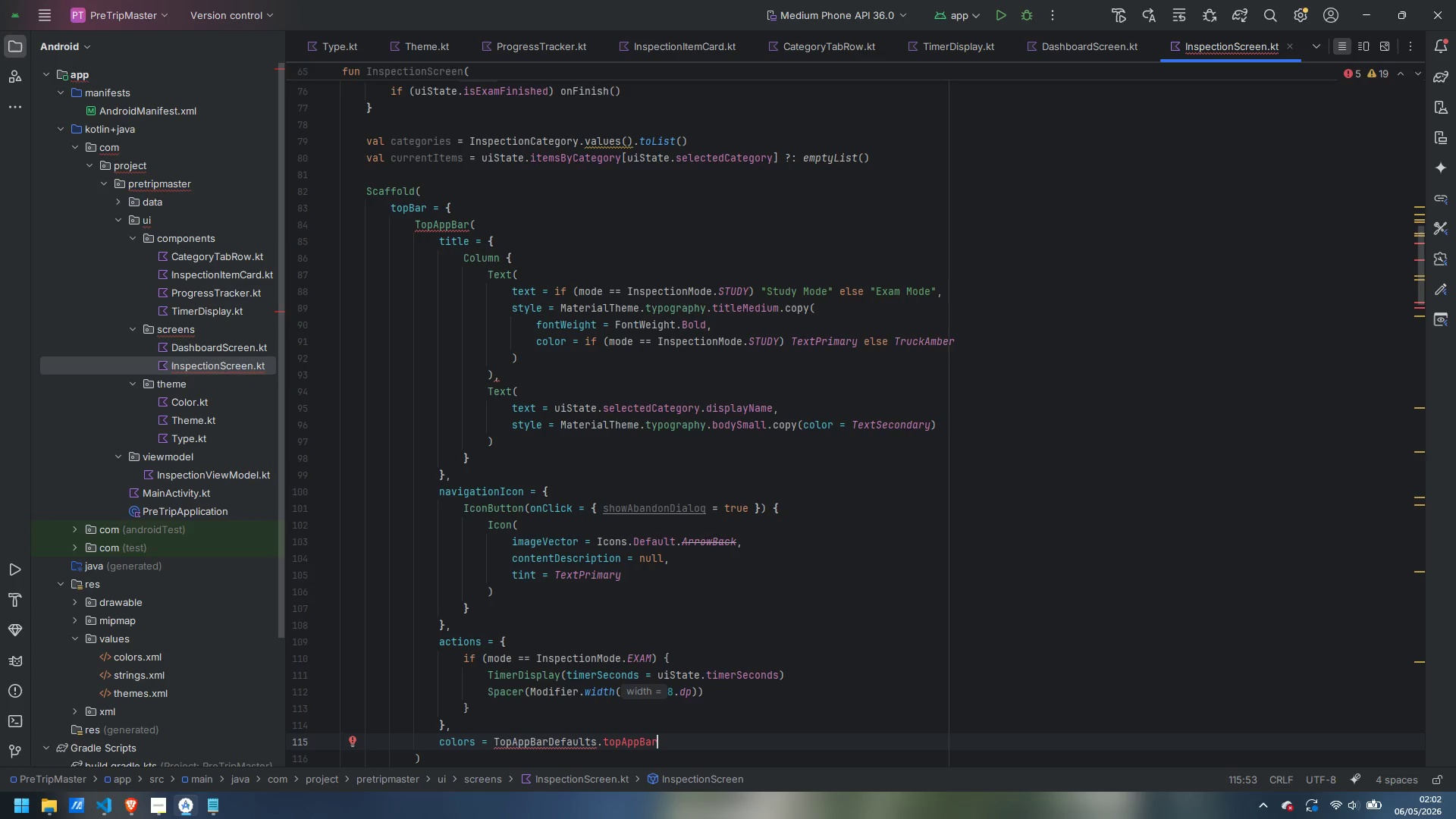 
type(Colo)
 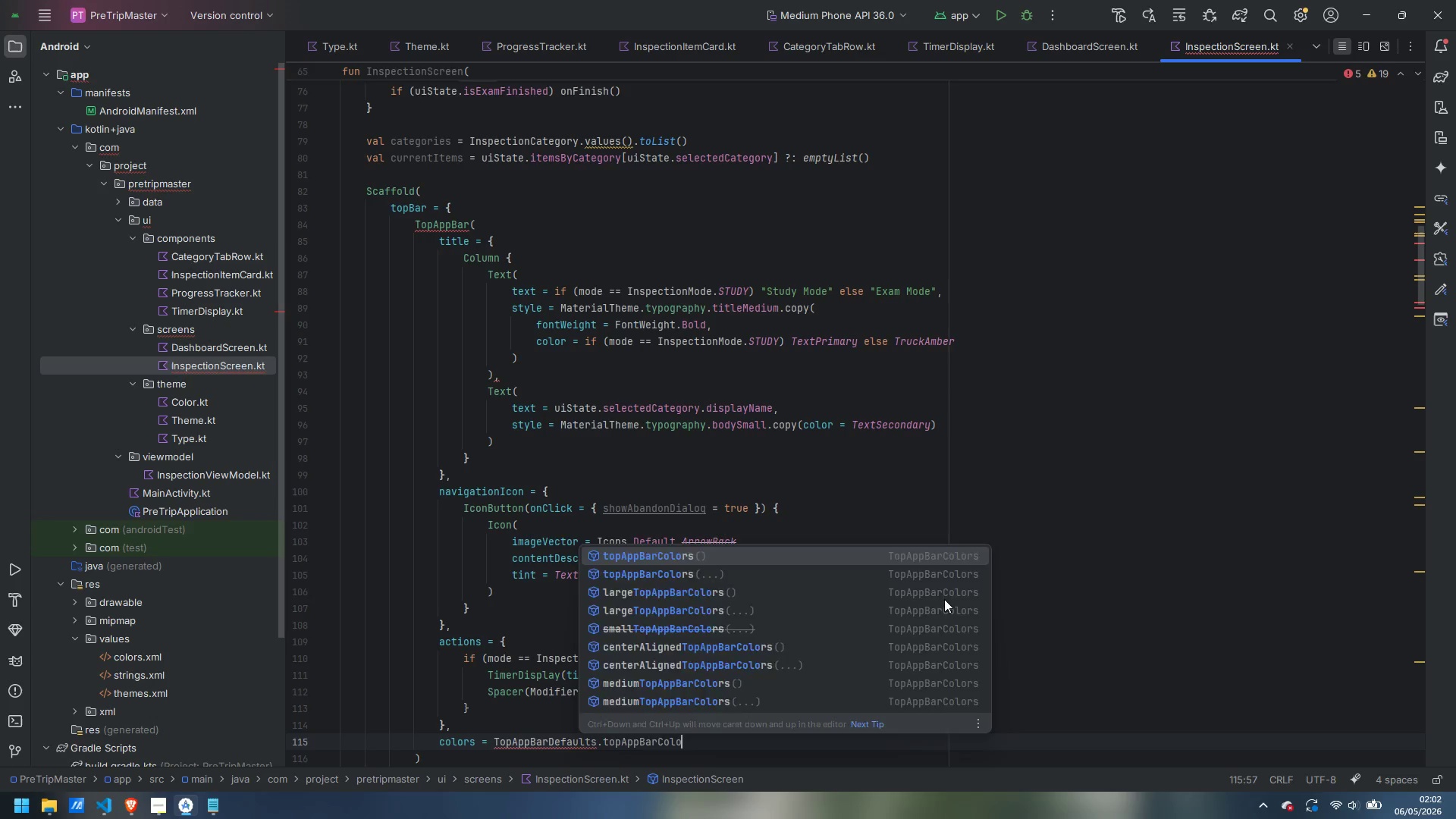 
key(Enter)
 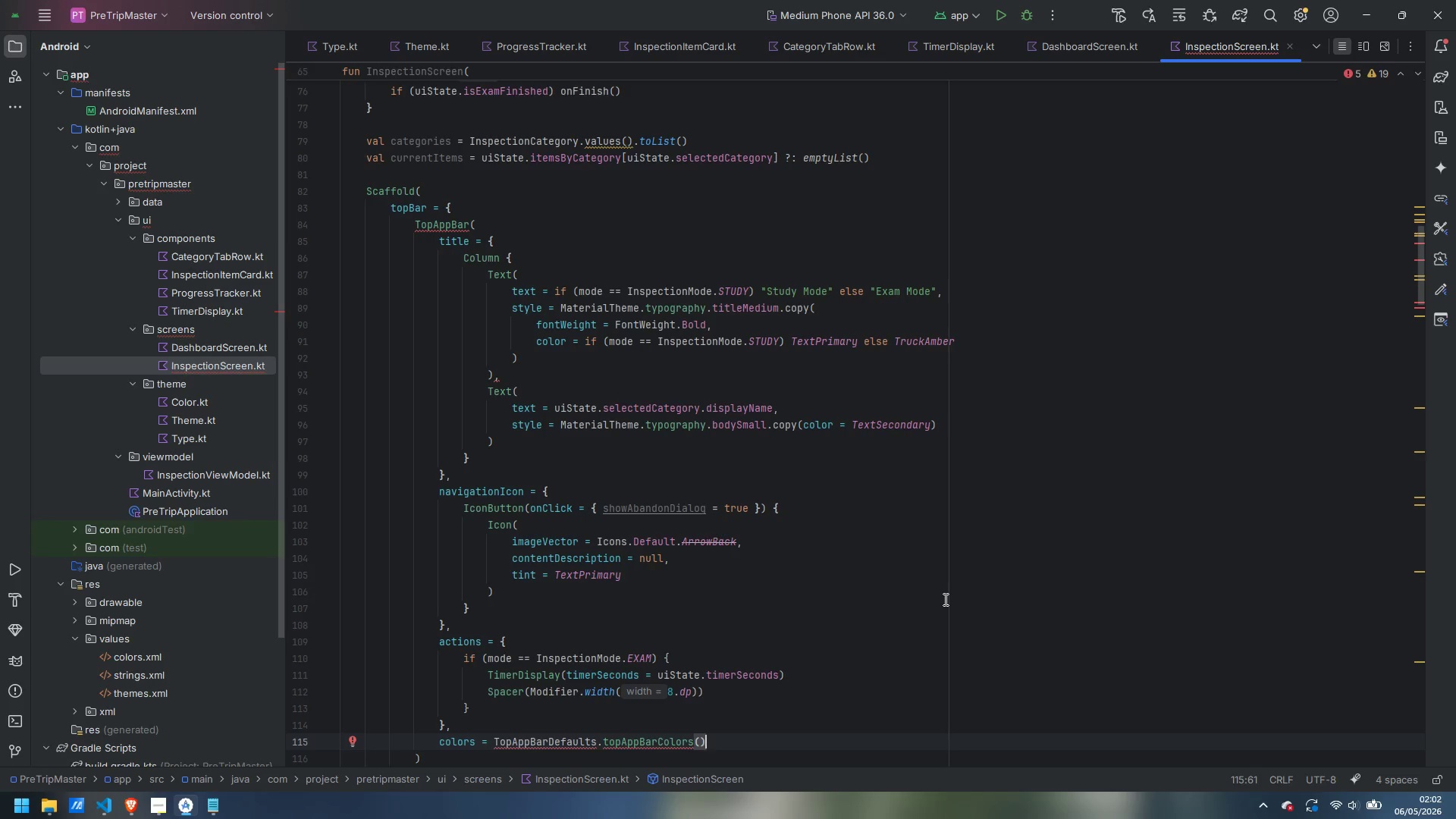 
key(ArrowLeft)
 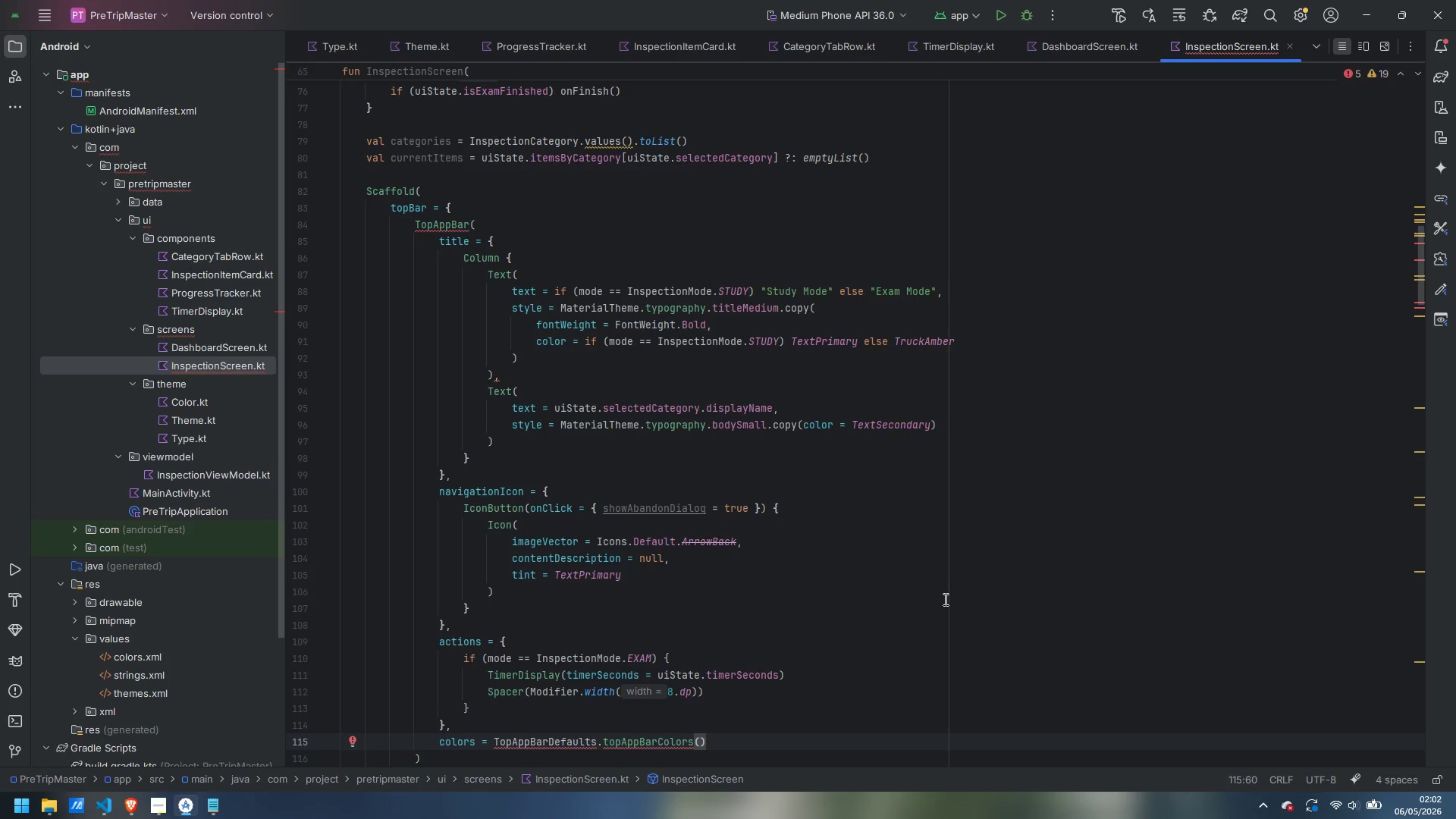 
type(containerColor = NavySurface)
 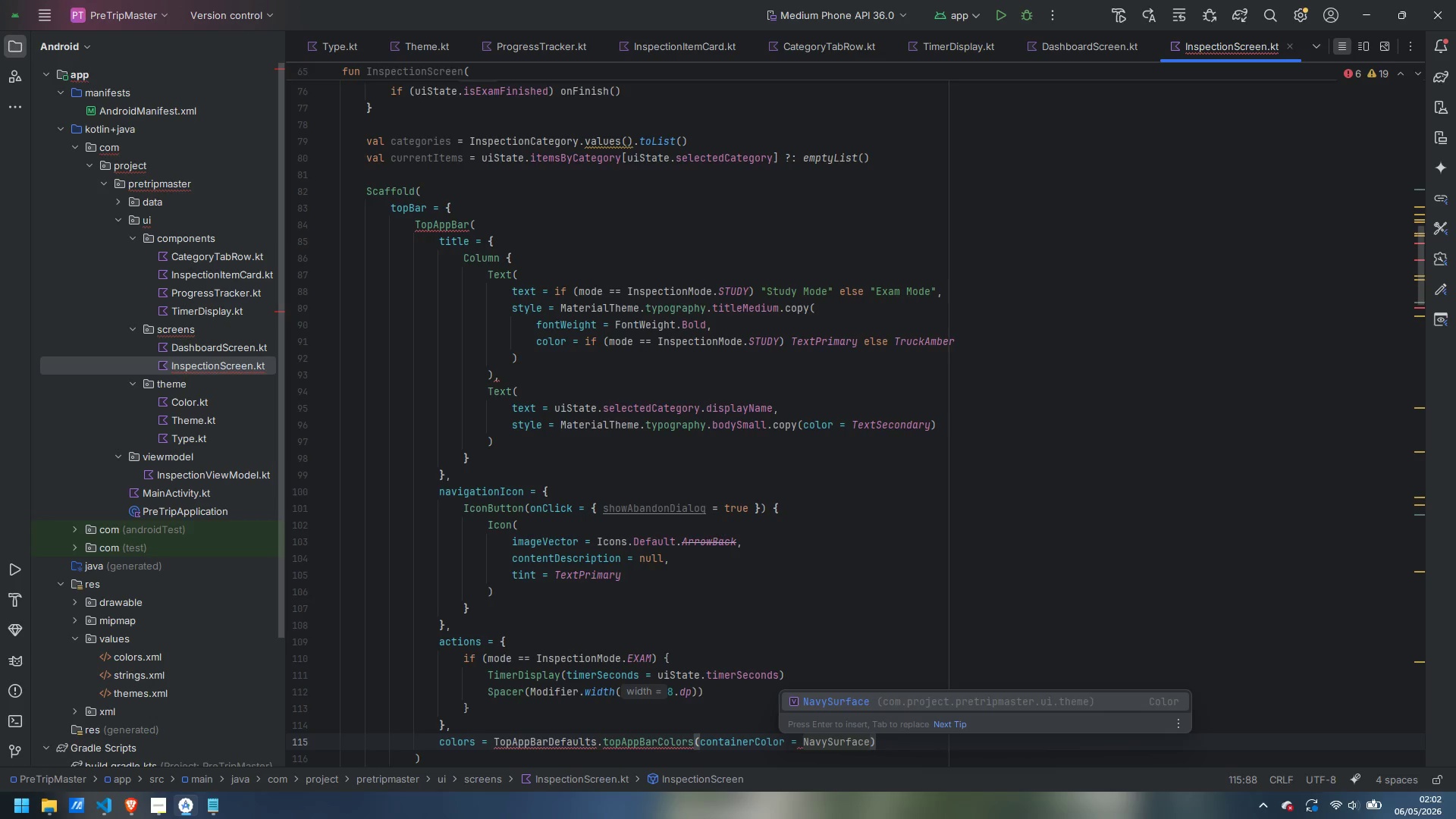 
key(Enter)
 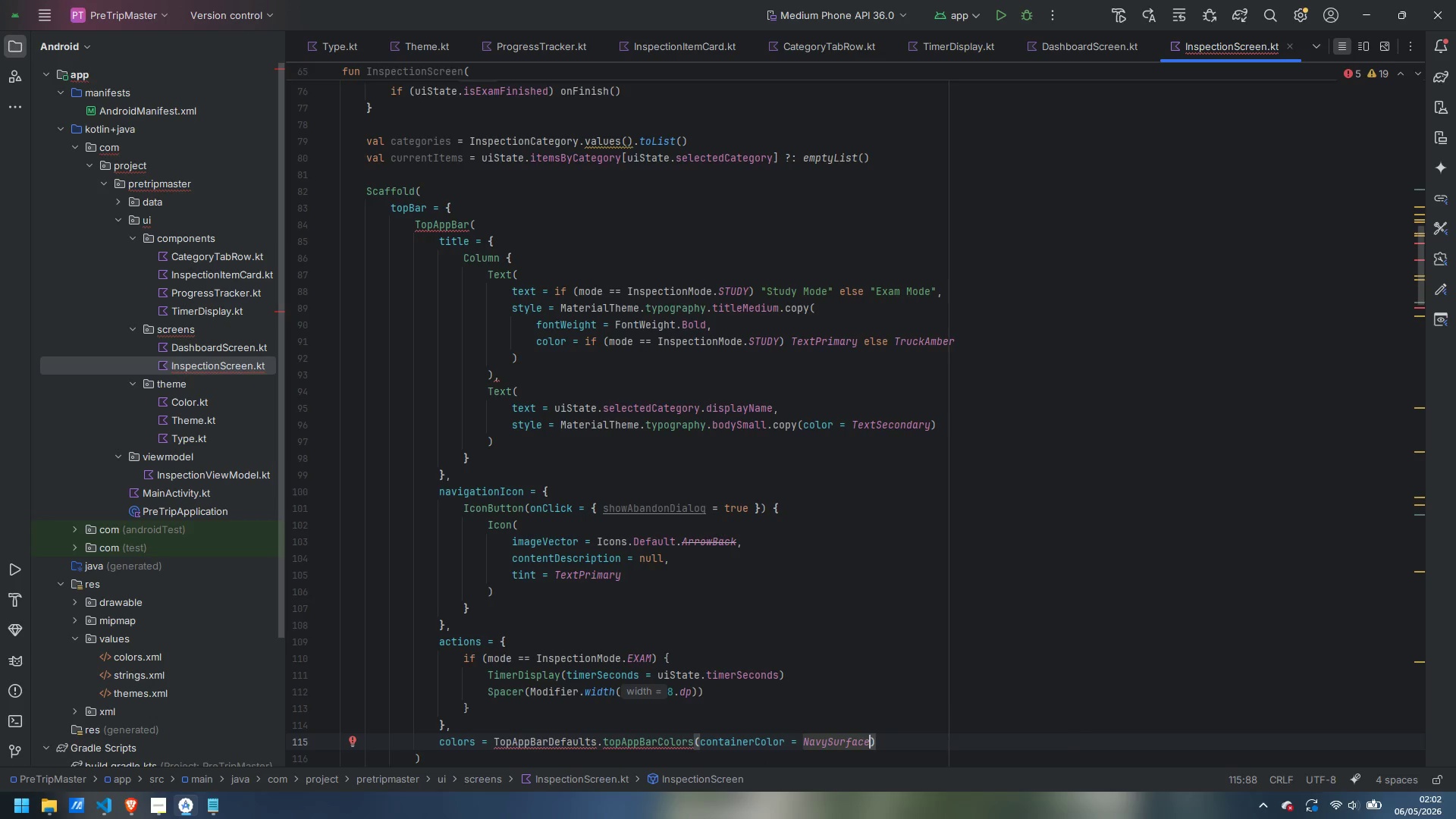 
wait(12.88)
 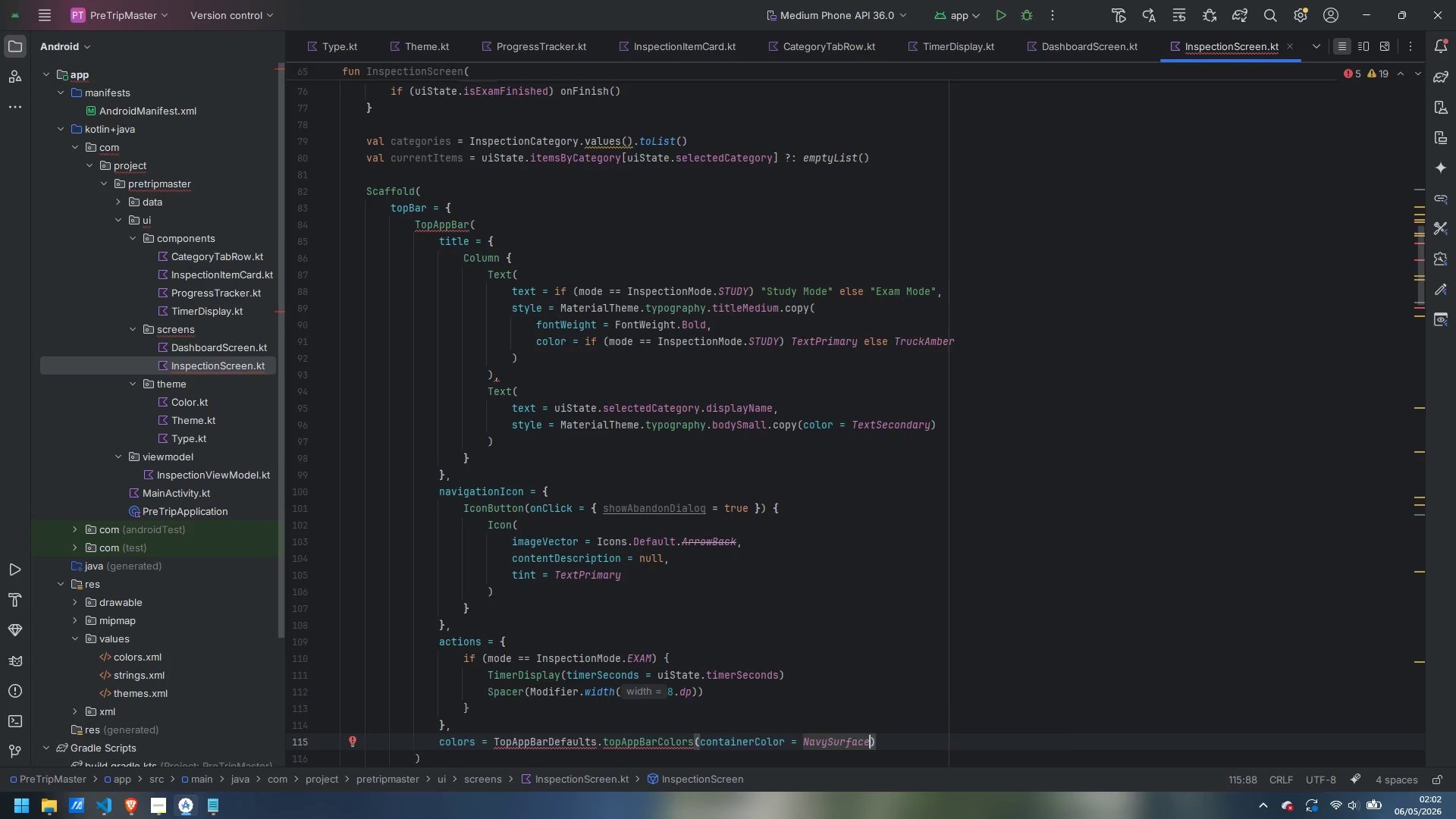 
mouse_move([674, 729])
 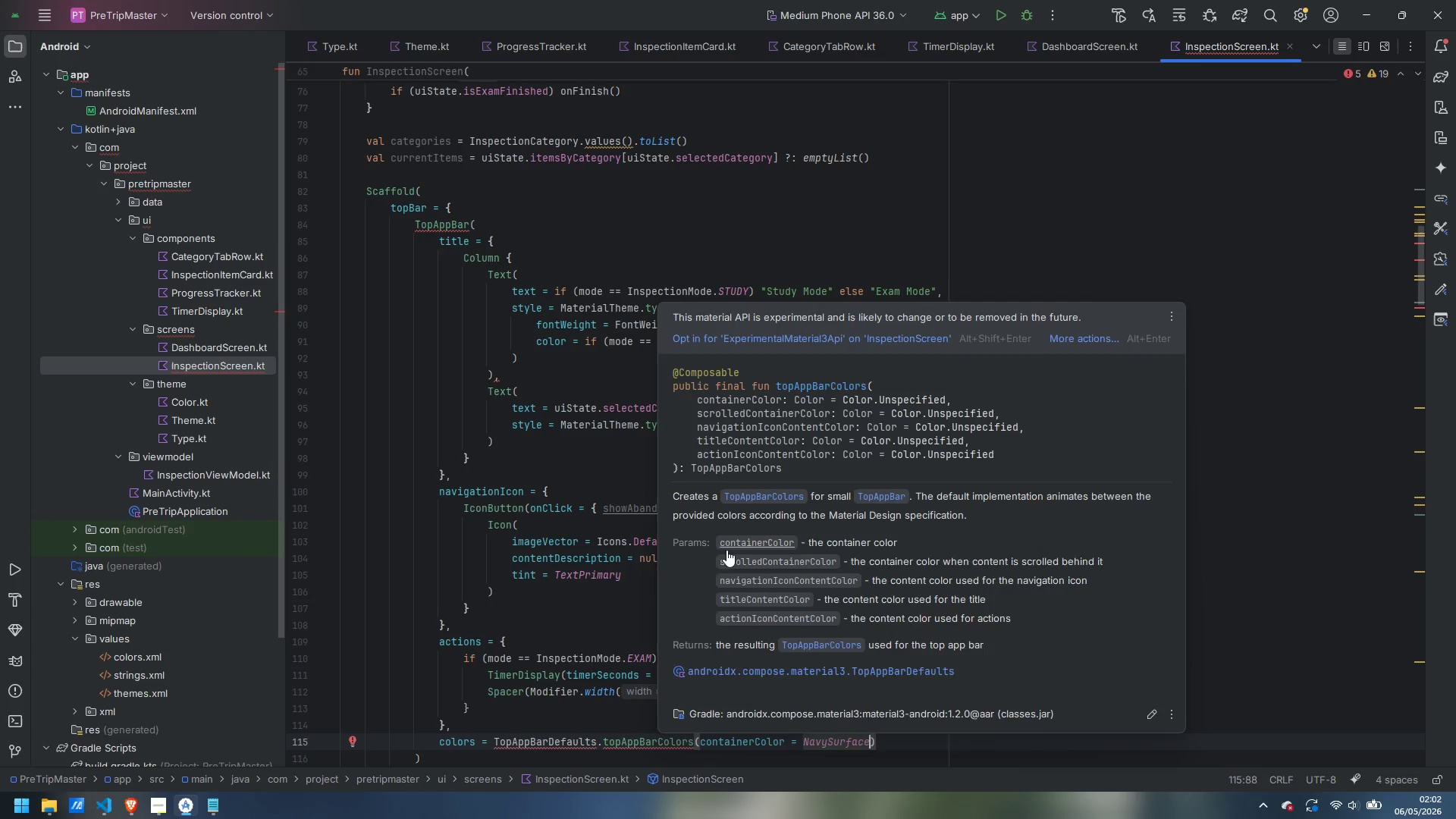 
mouse_move([576, 723])
 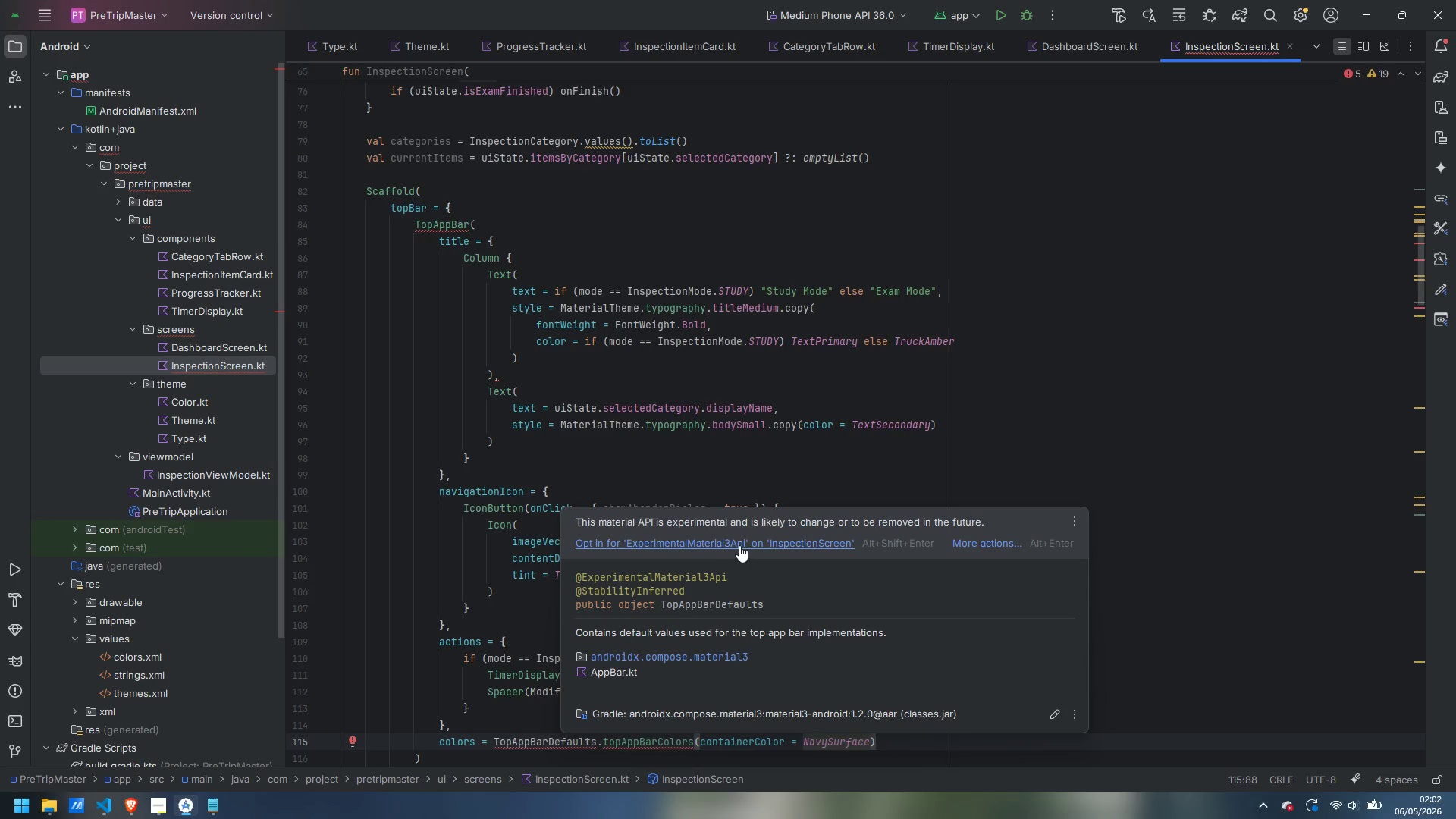 
left_click([739, 545])
 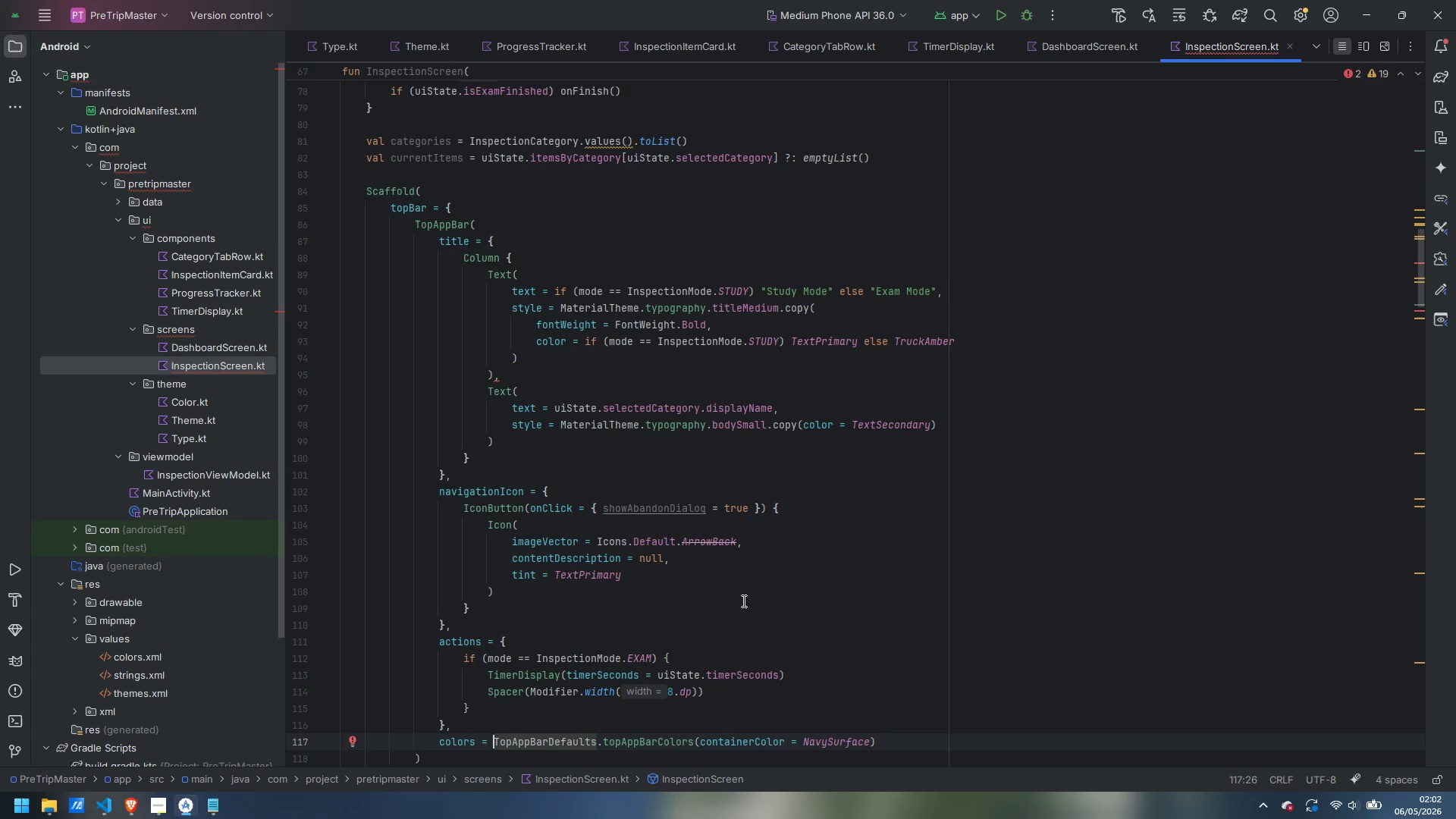 
scroll: coordinate [709, 626], scroll_direction: up, amount: 7.0
 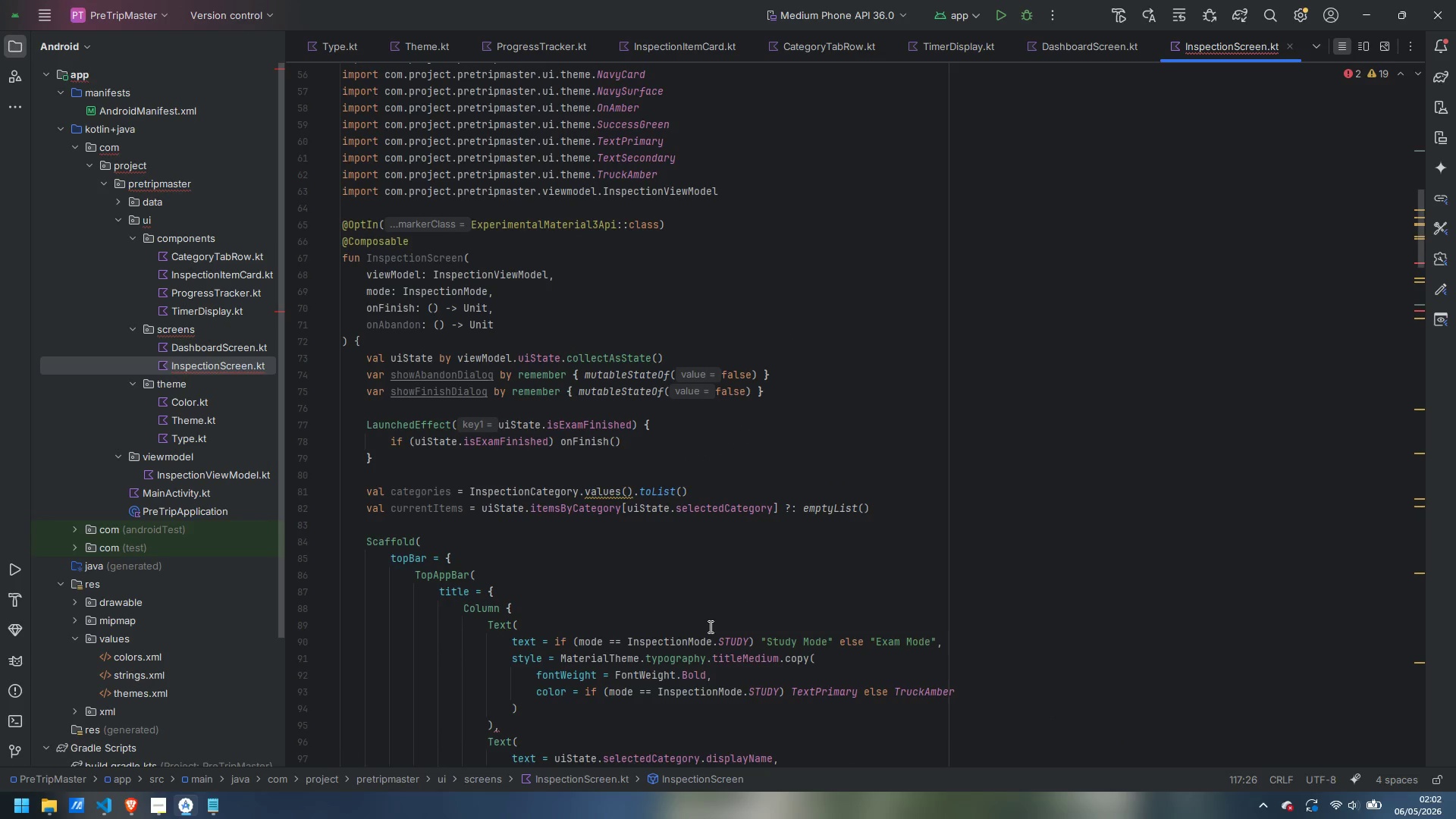 
scroll: coordinate [709, 627], scroll_direction: down, amount: 16.0
 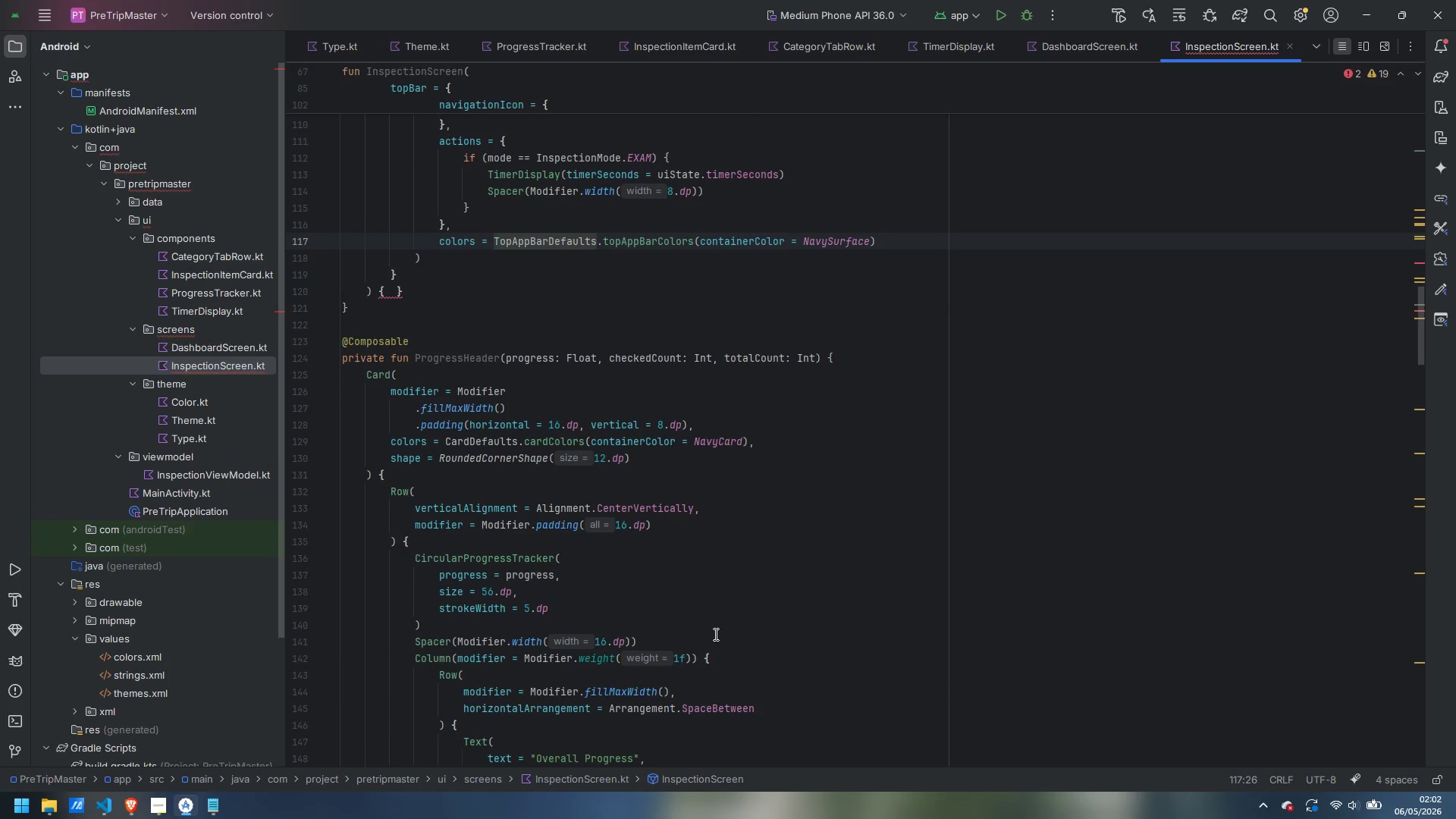 
scroll: coordinate [715, 644], scroll_direction: up, amount: 10.0
 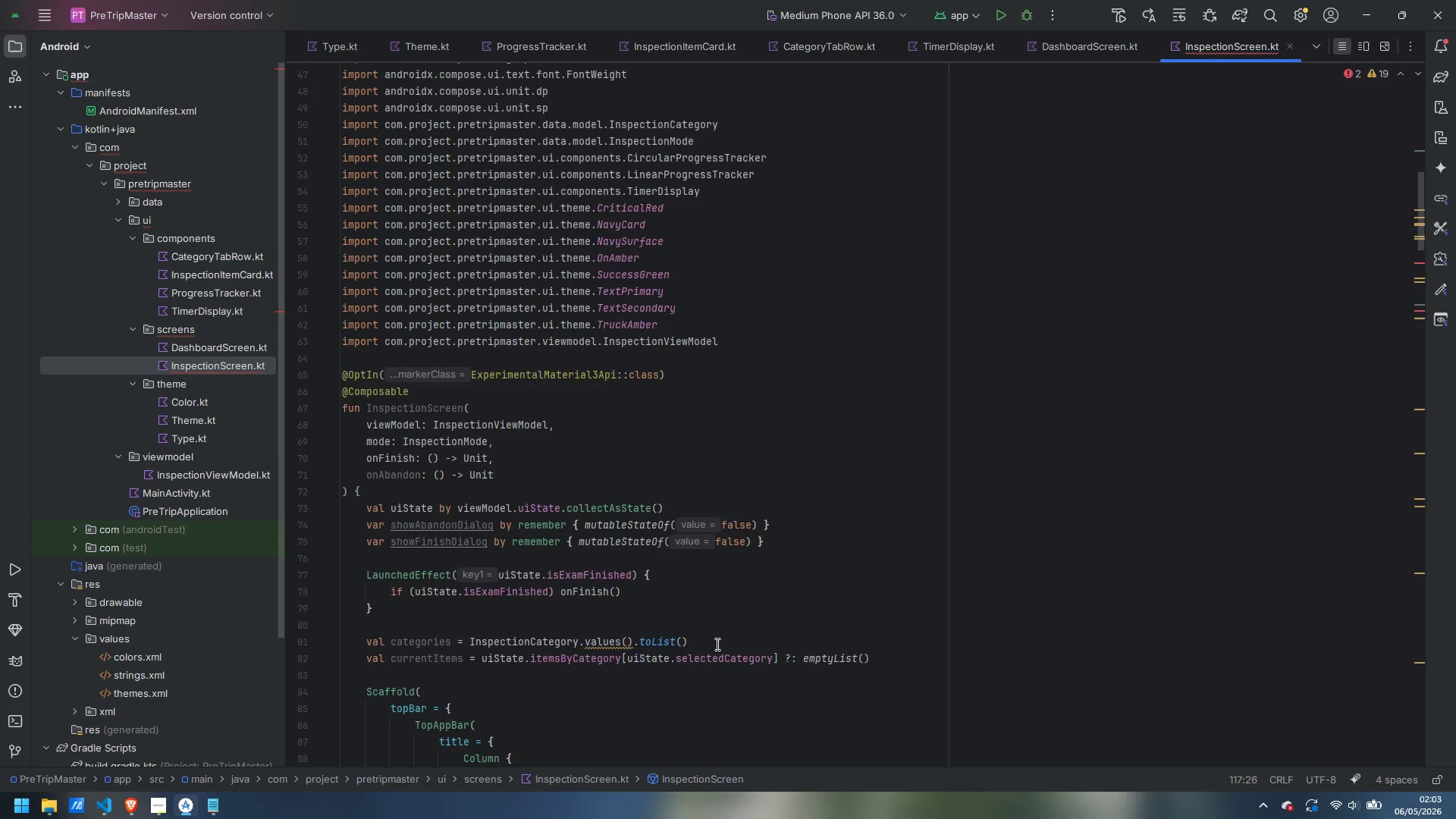 
scroll: coordinate [716, 644], scroll_direction: down, amount: 19.0
 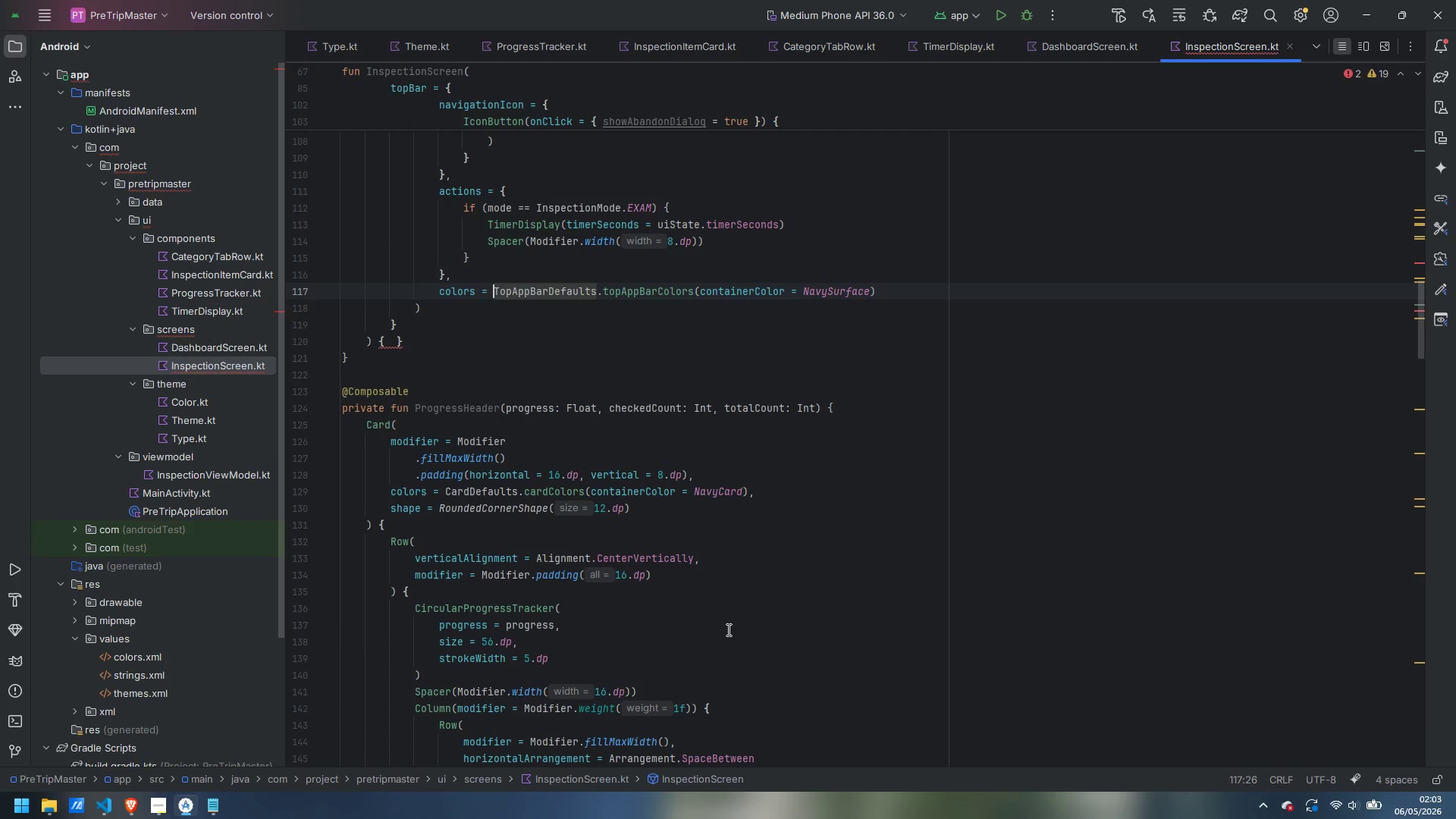 
wait(5.82)
 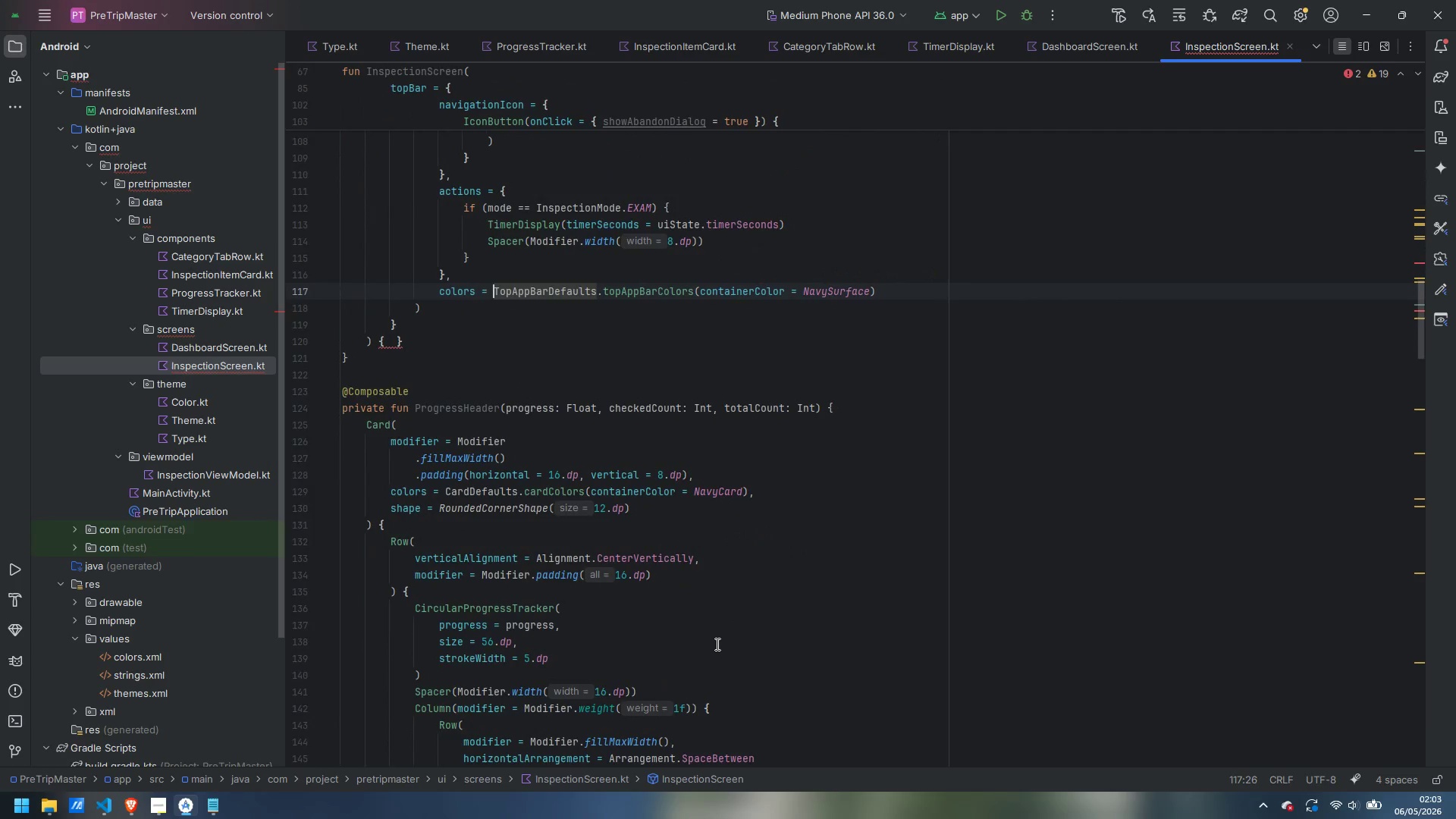 
left_click([390, 344])
 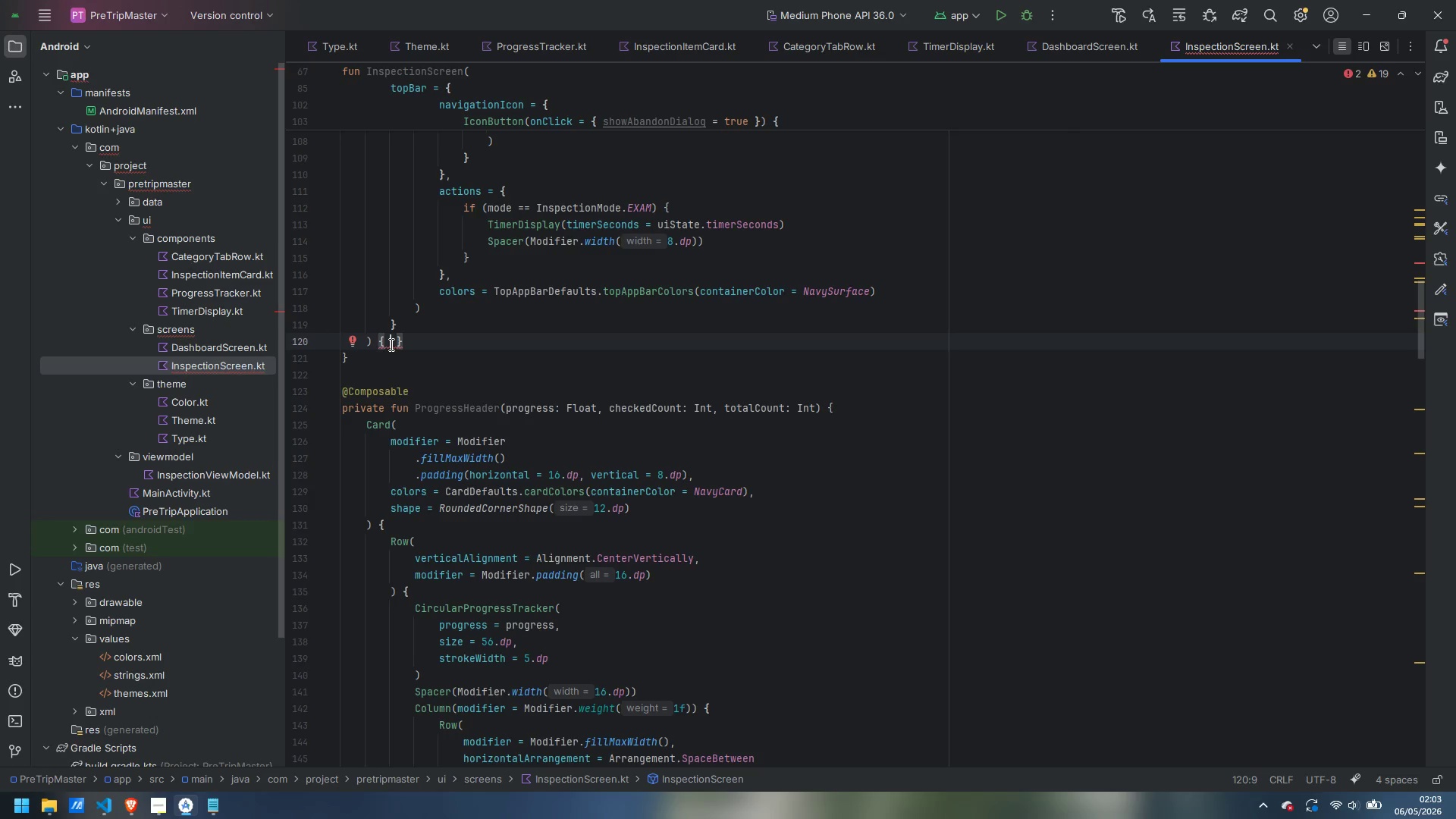 
key(Enter)
 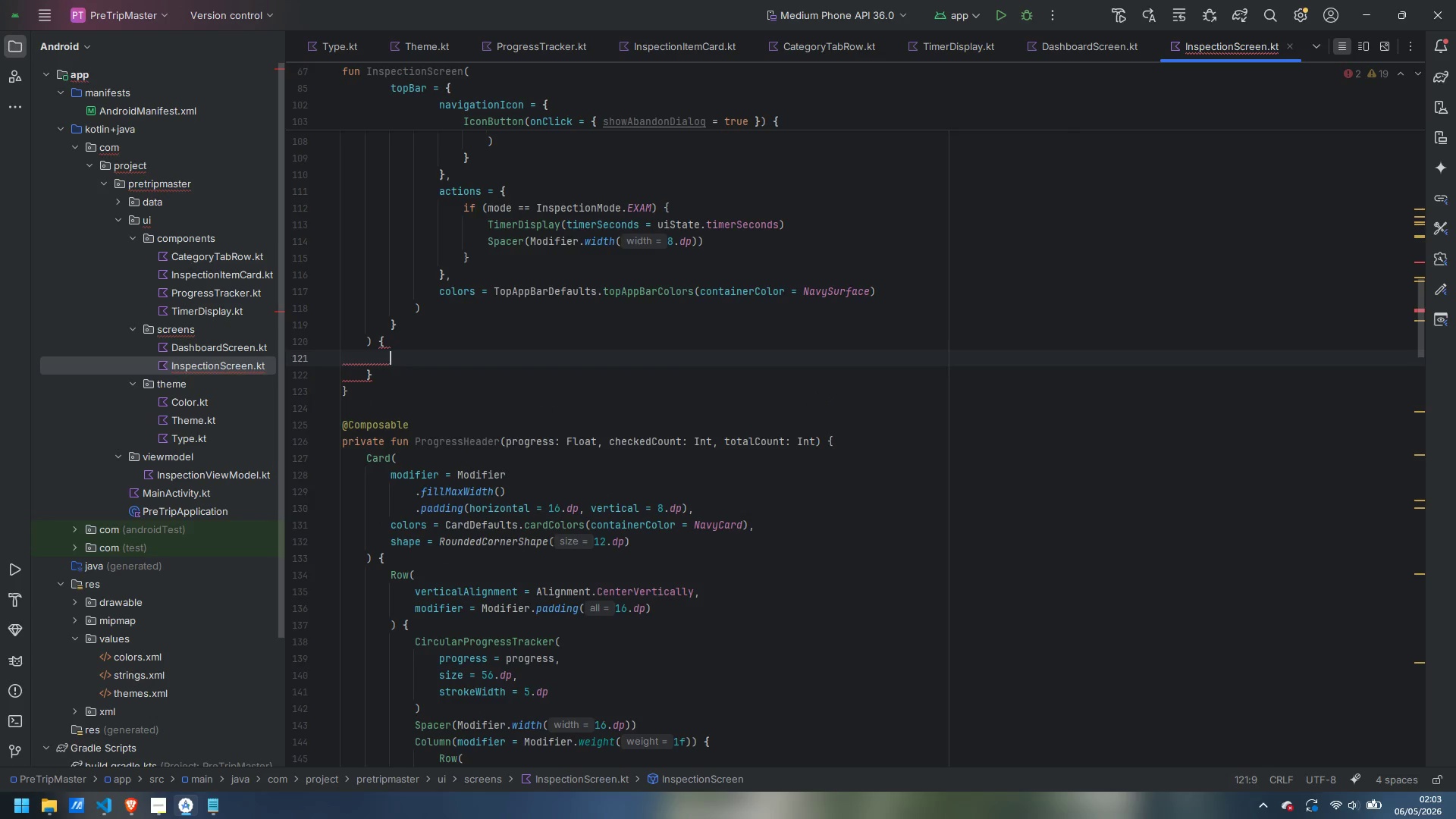 
key(ArrowUp)
 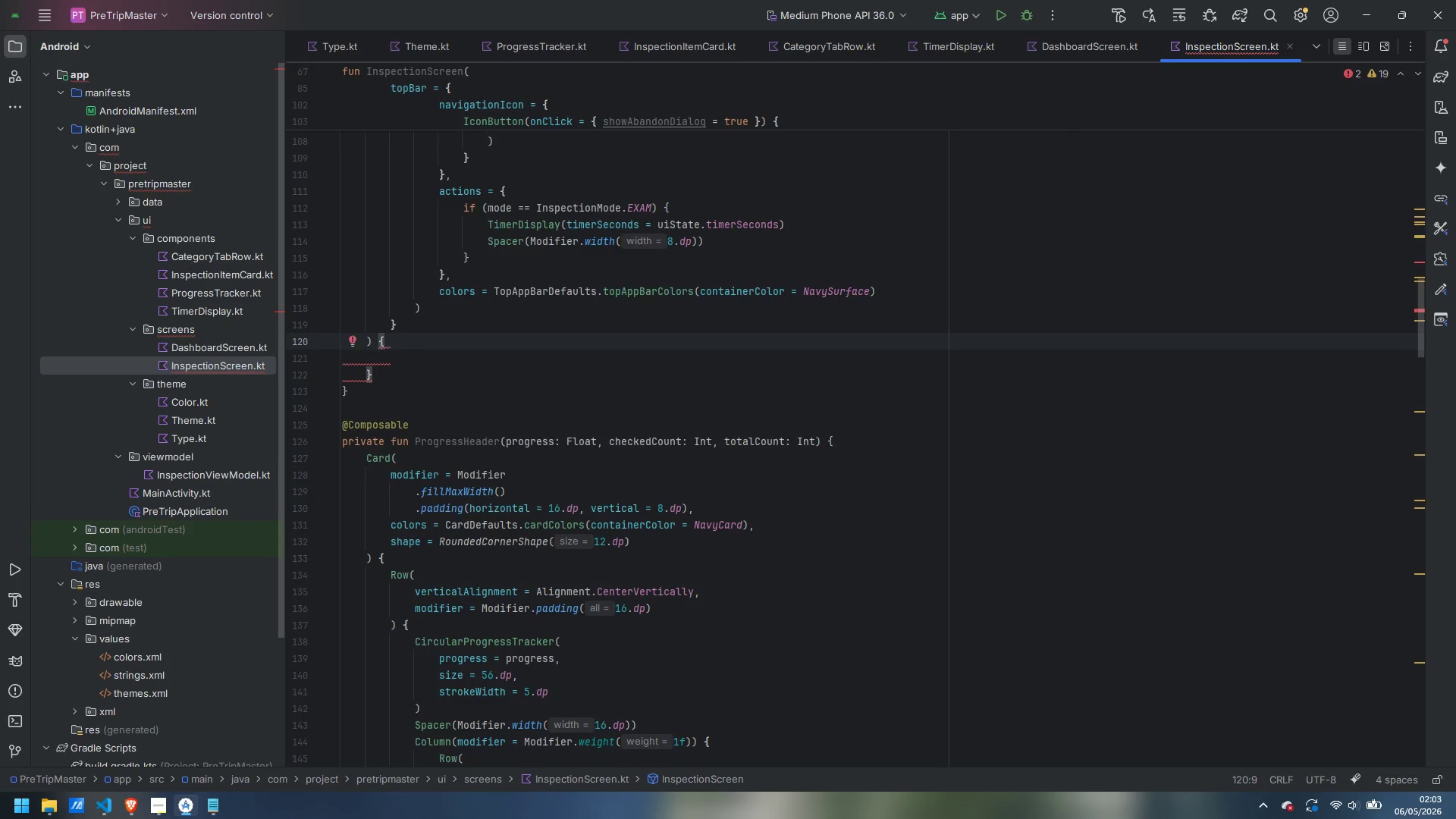 
type(paddingValues)
 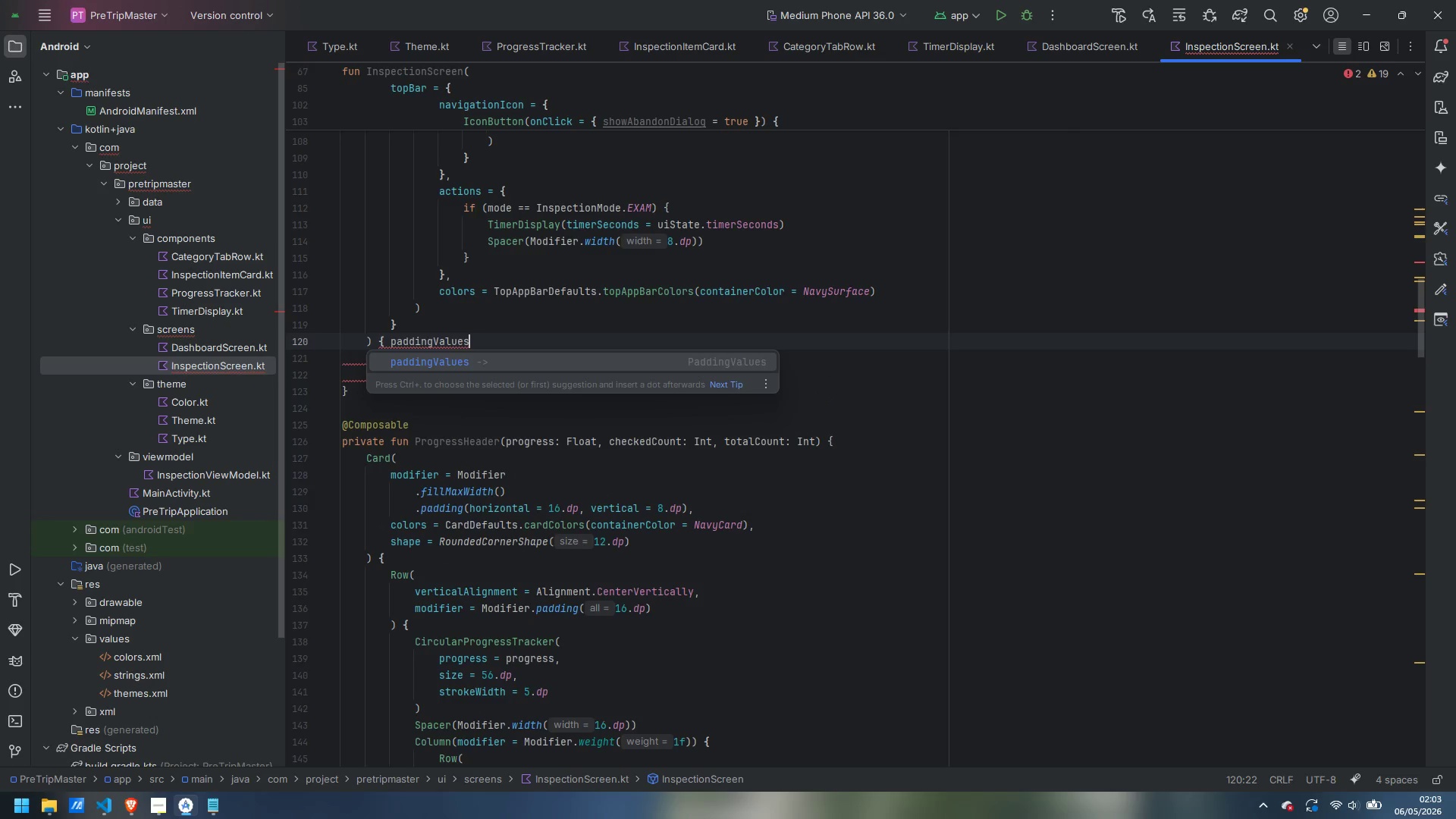 
key(Enter)
 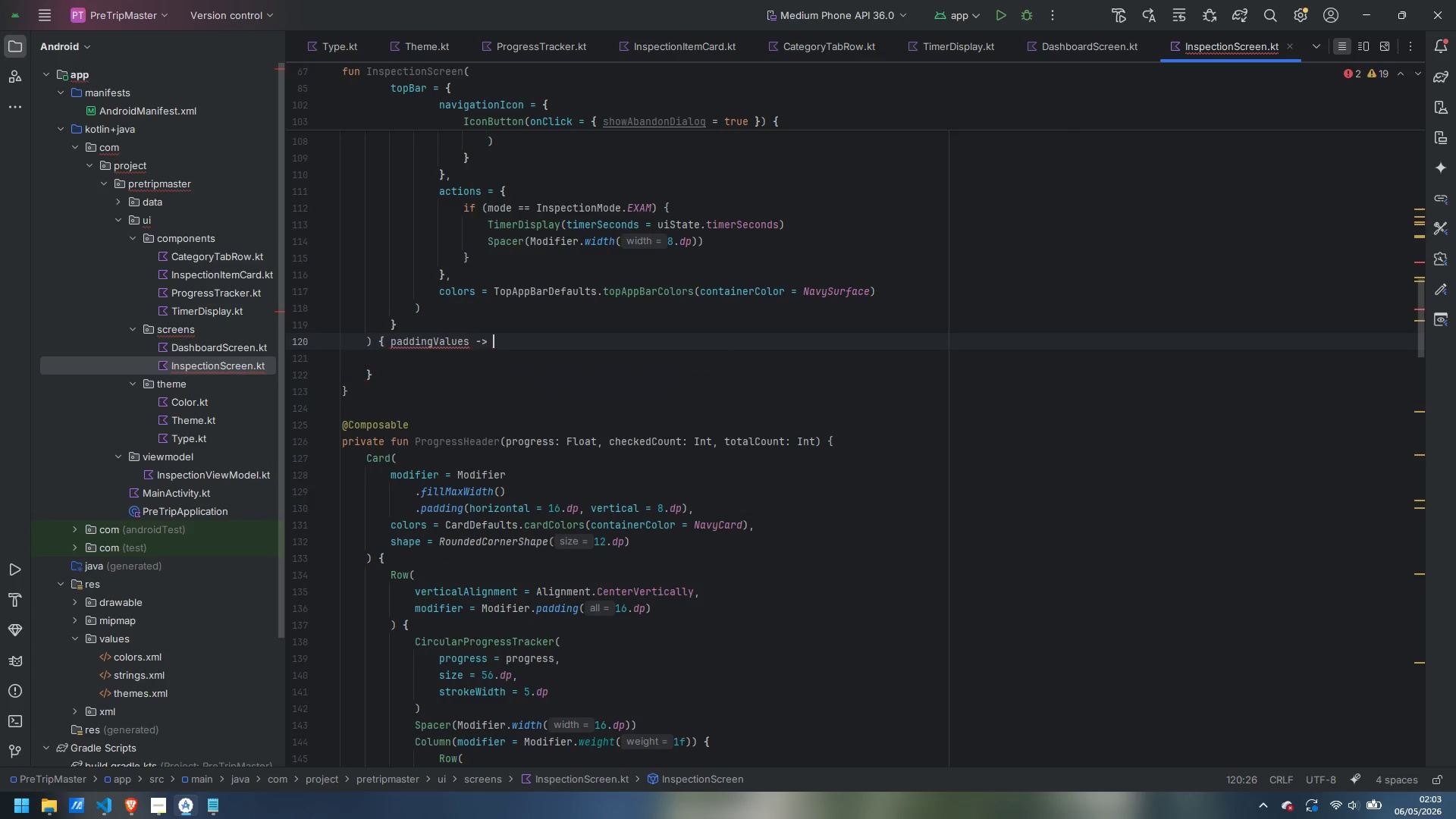 
key(ArrowDown)
 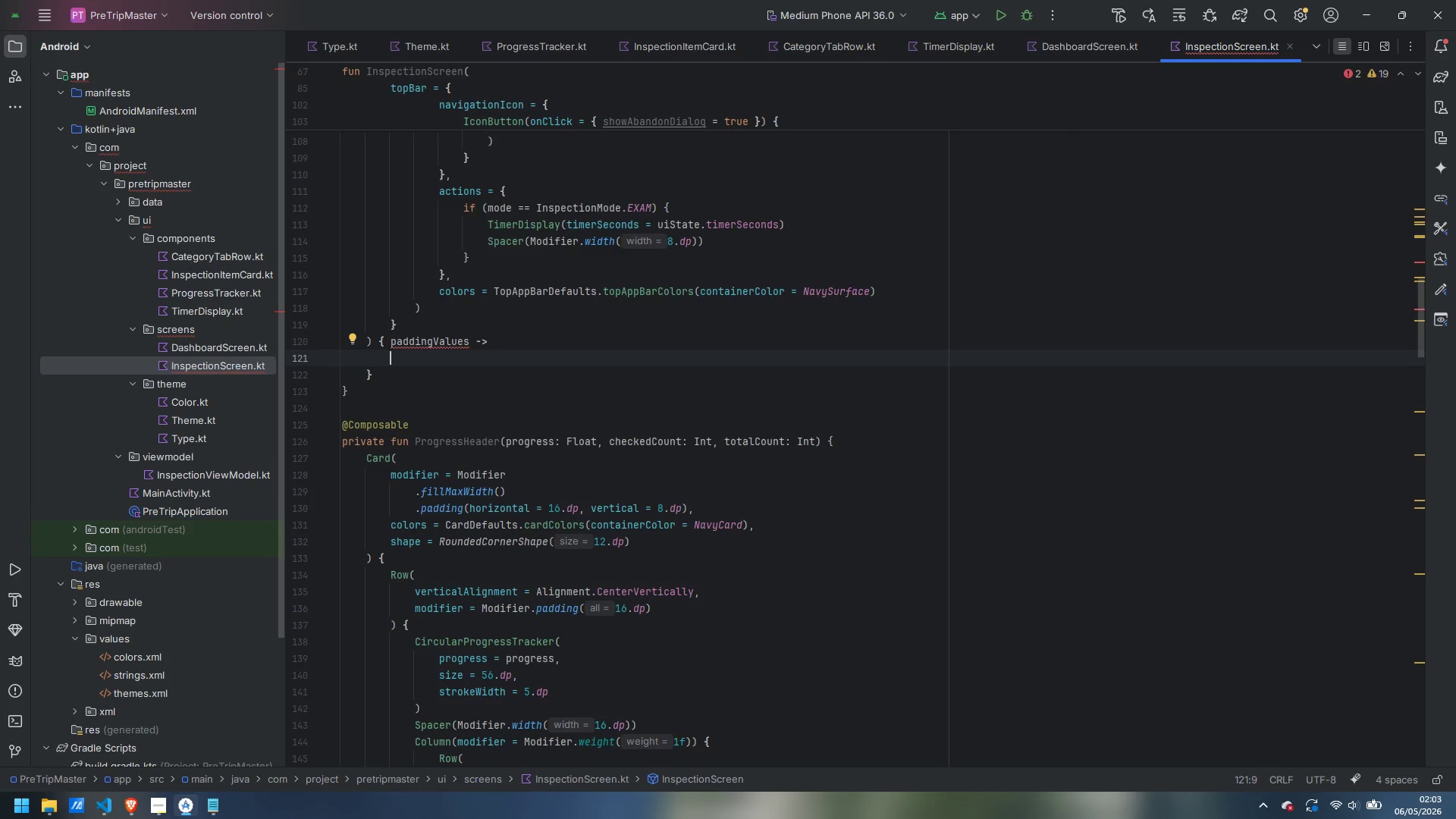 
wait(36.94)
 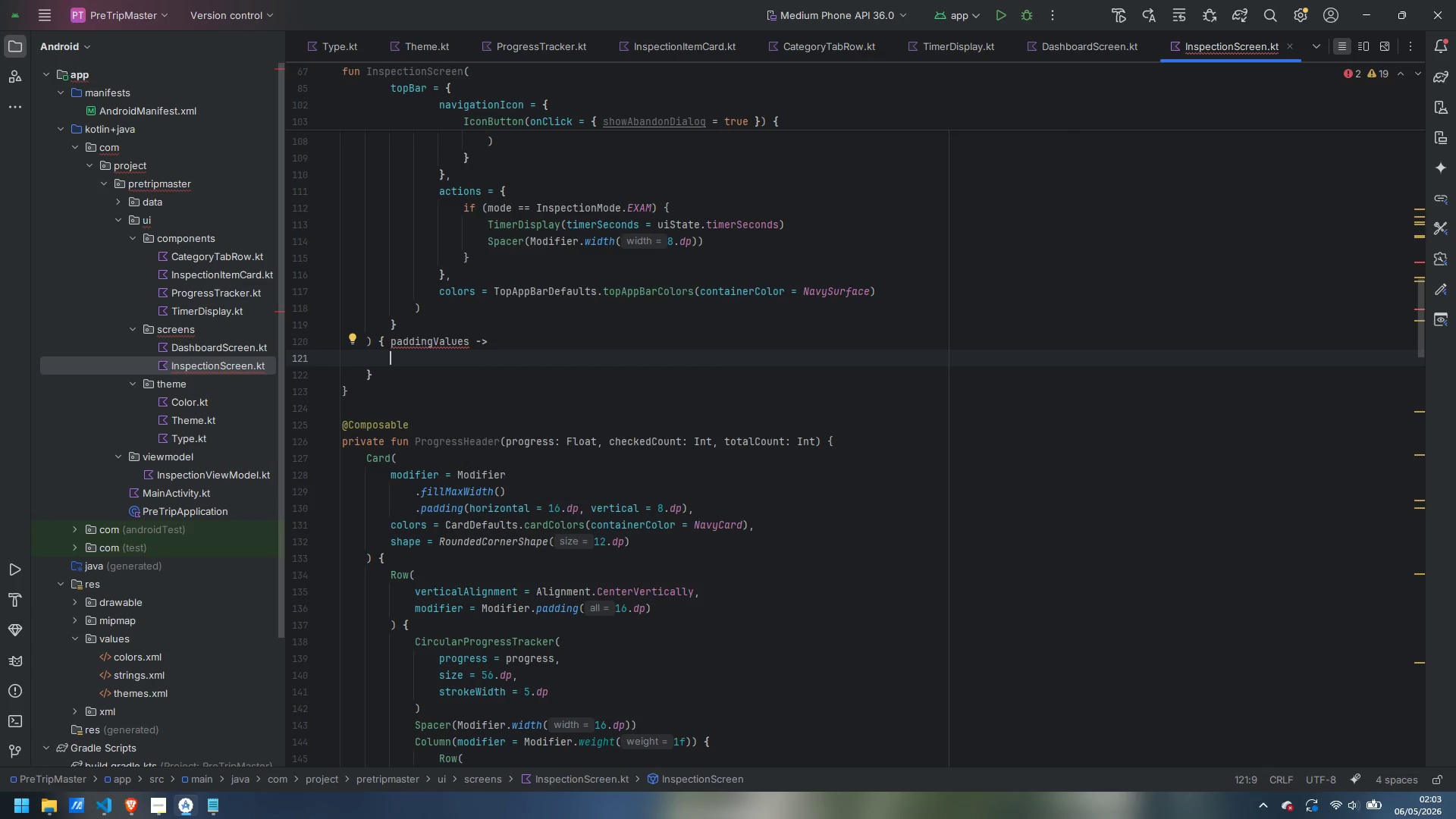 
type(Column()
 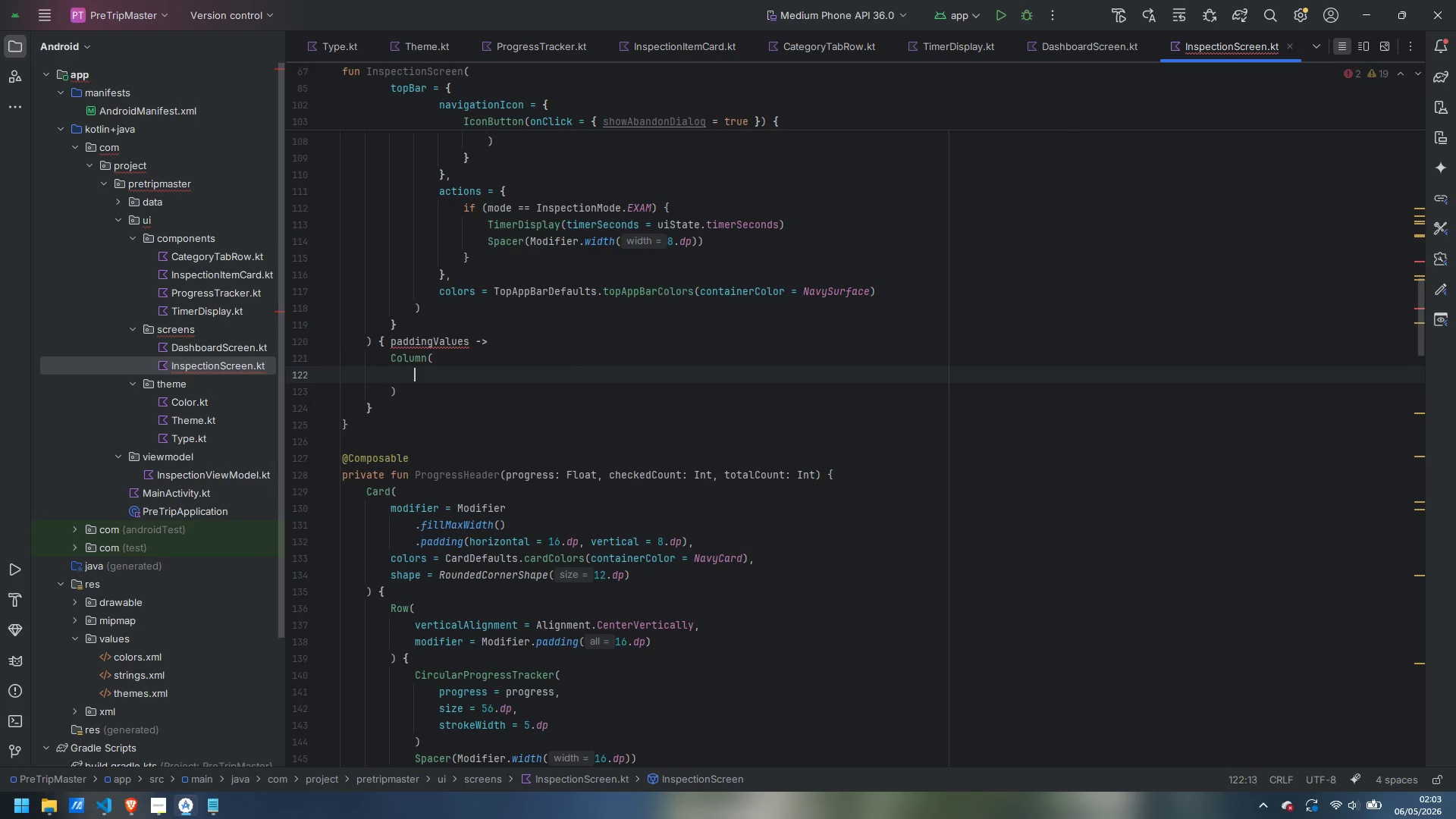 
 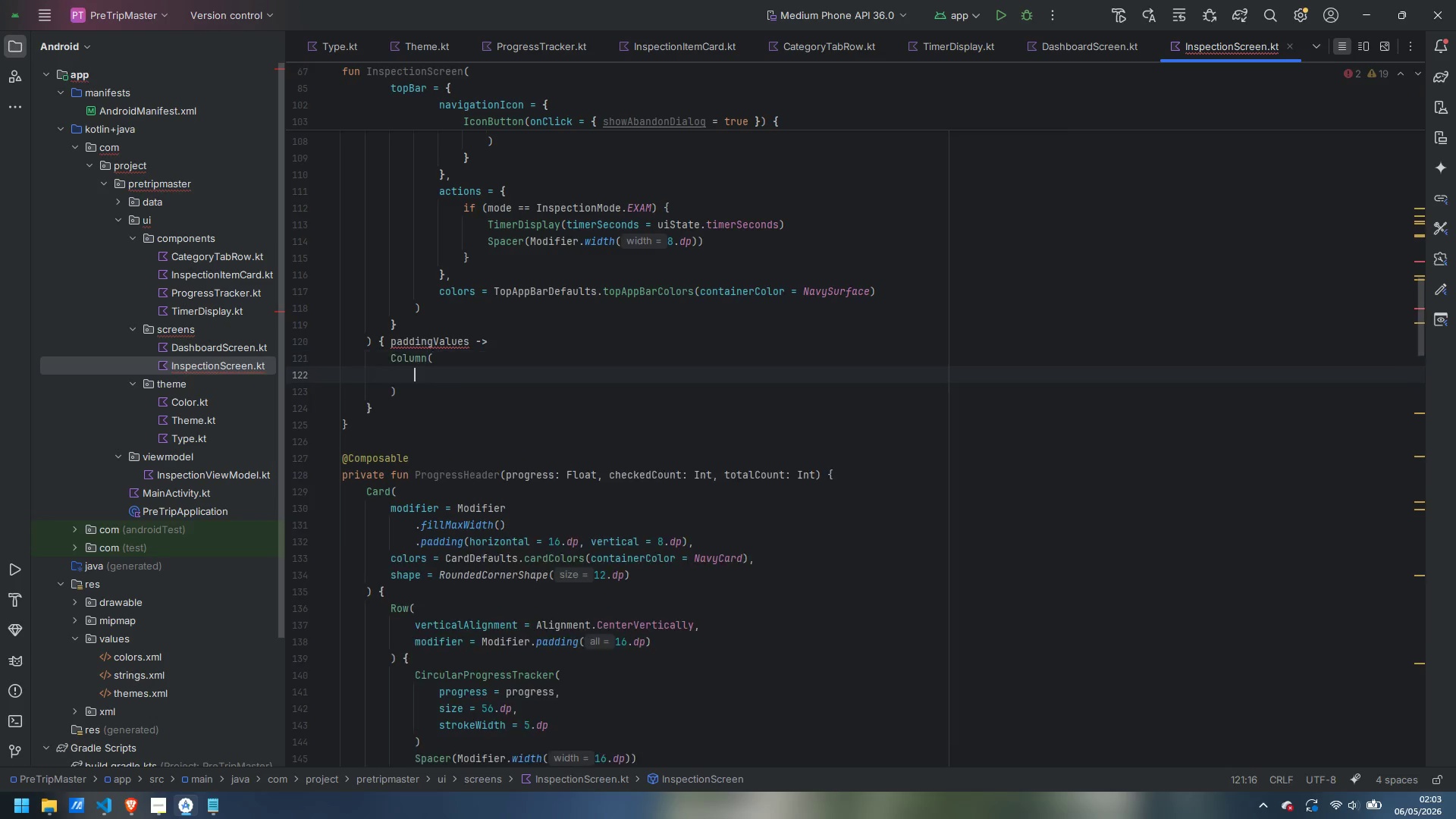 
key(Enter)
 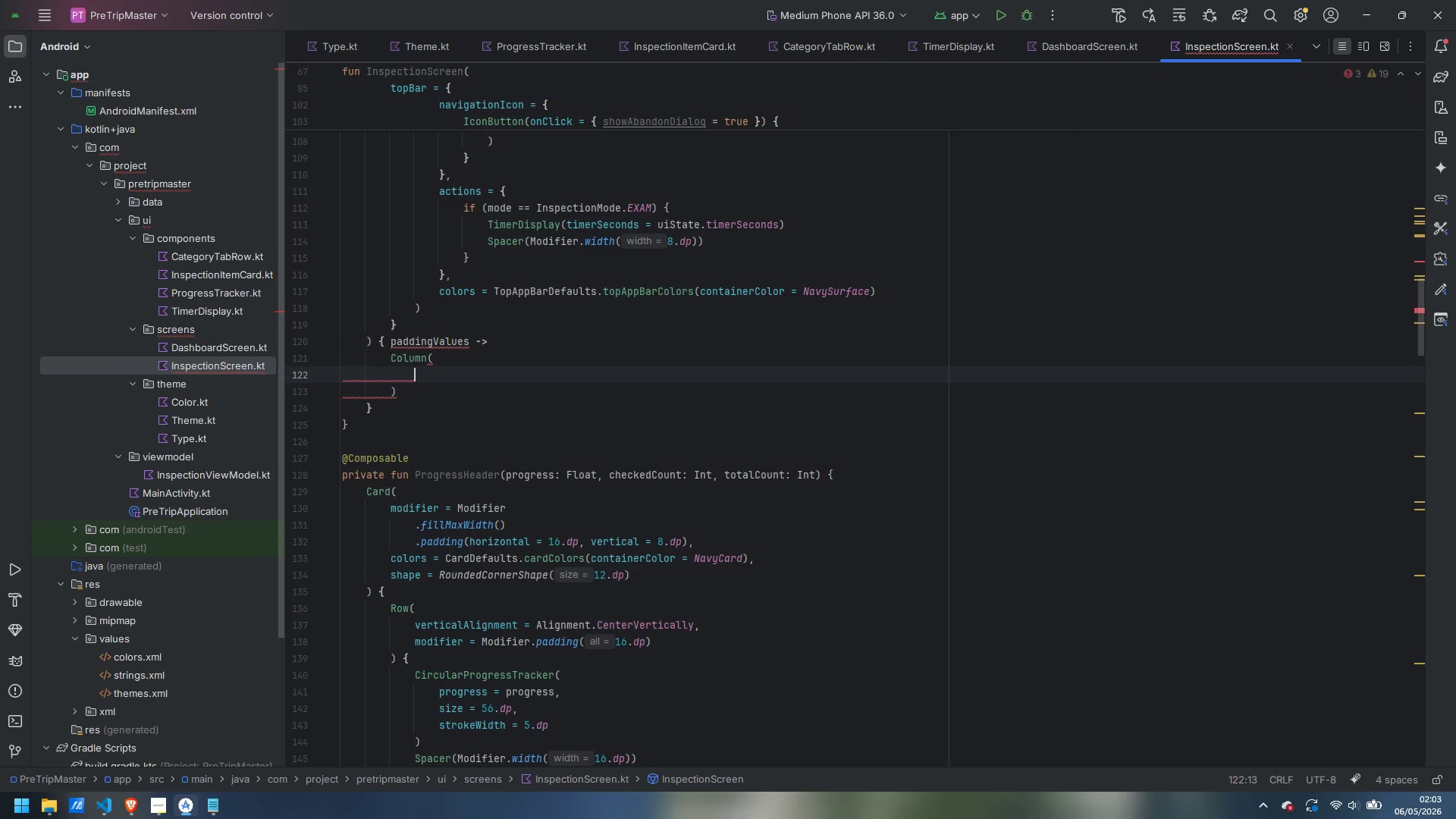 
type(modifier = Modifier)
 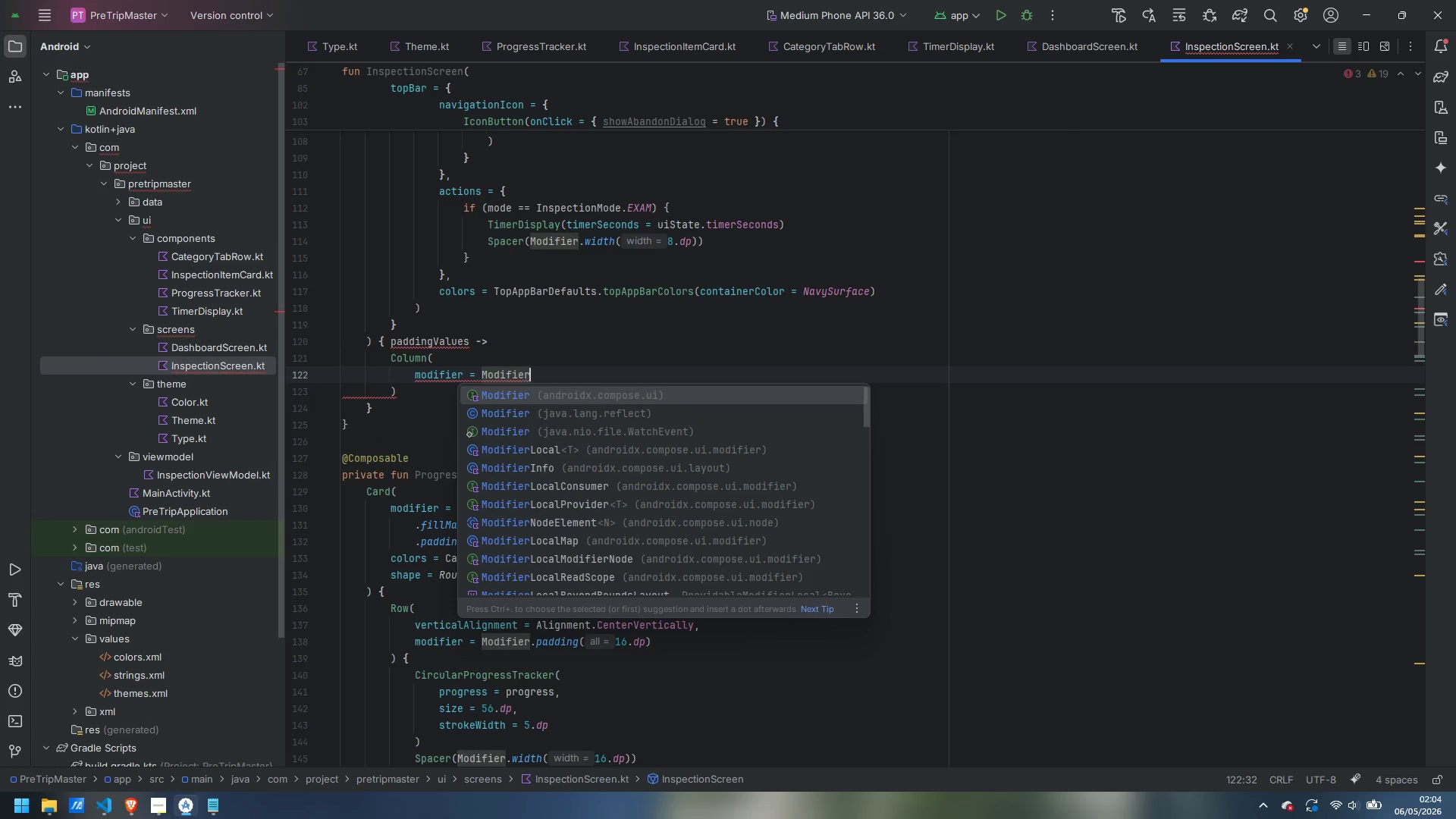 
key(Enter)
 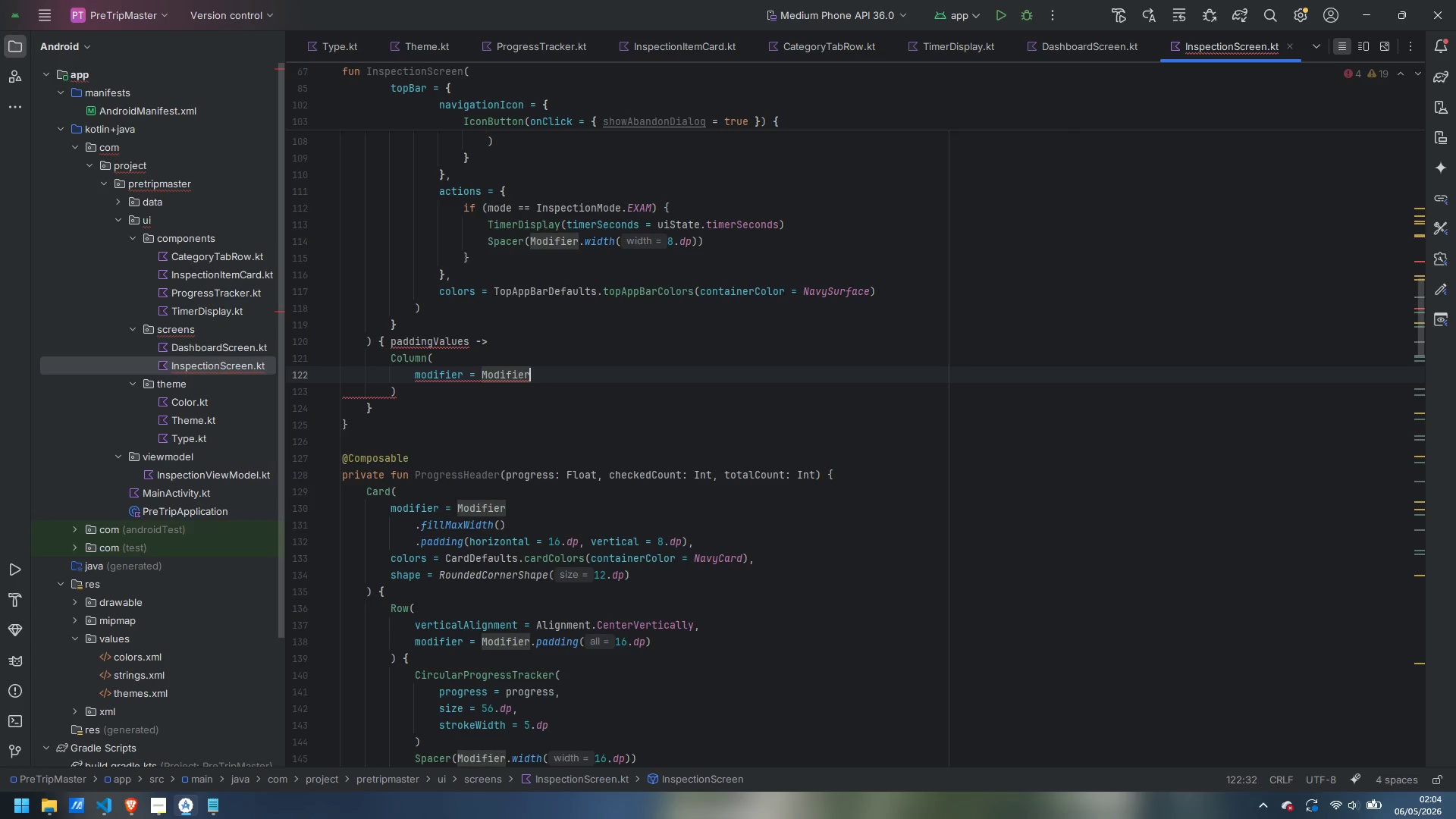 
key(Enter)
 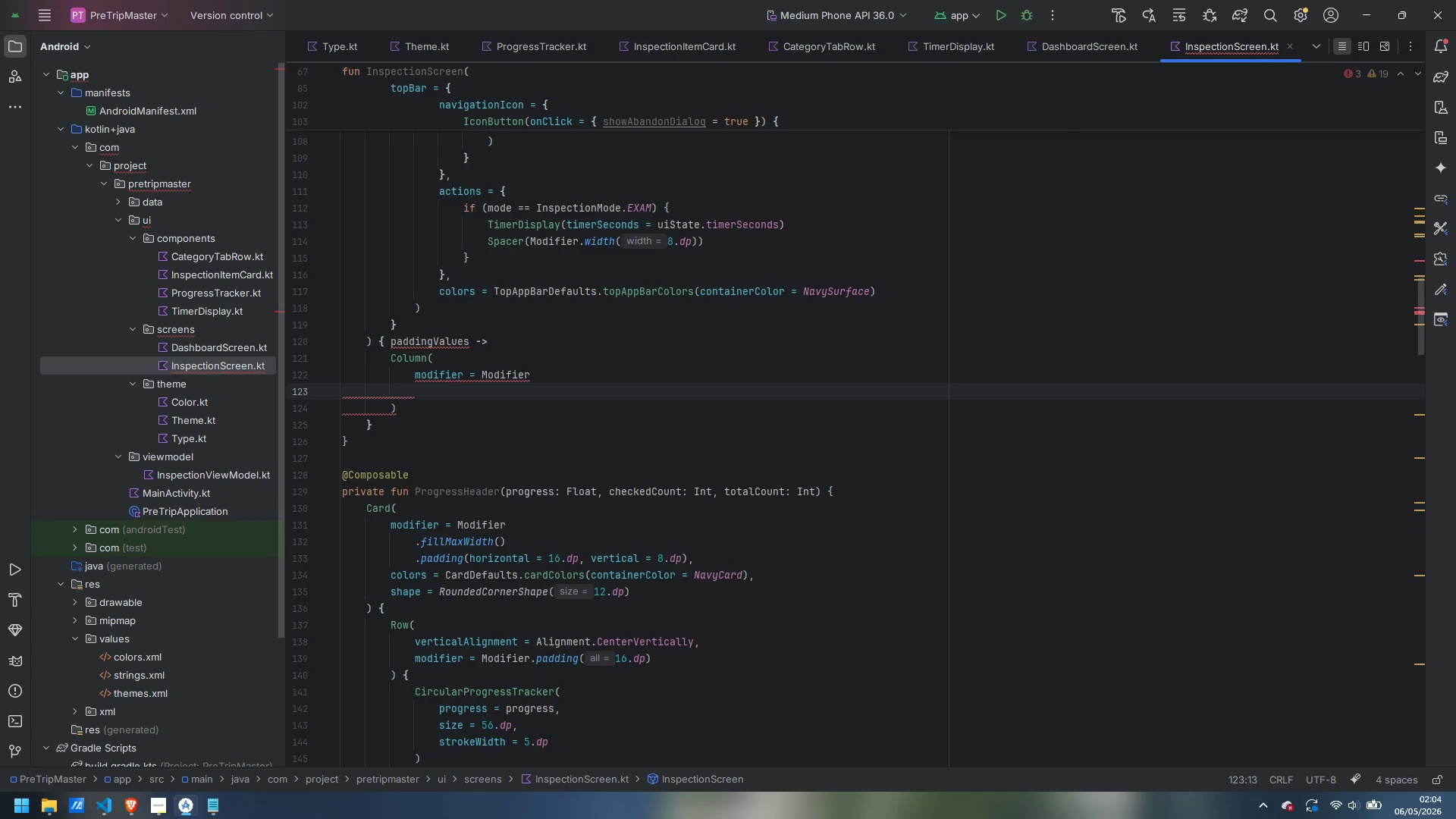 
type(.fillMaxSize)
 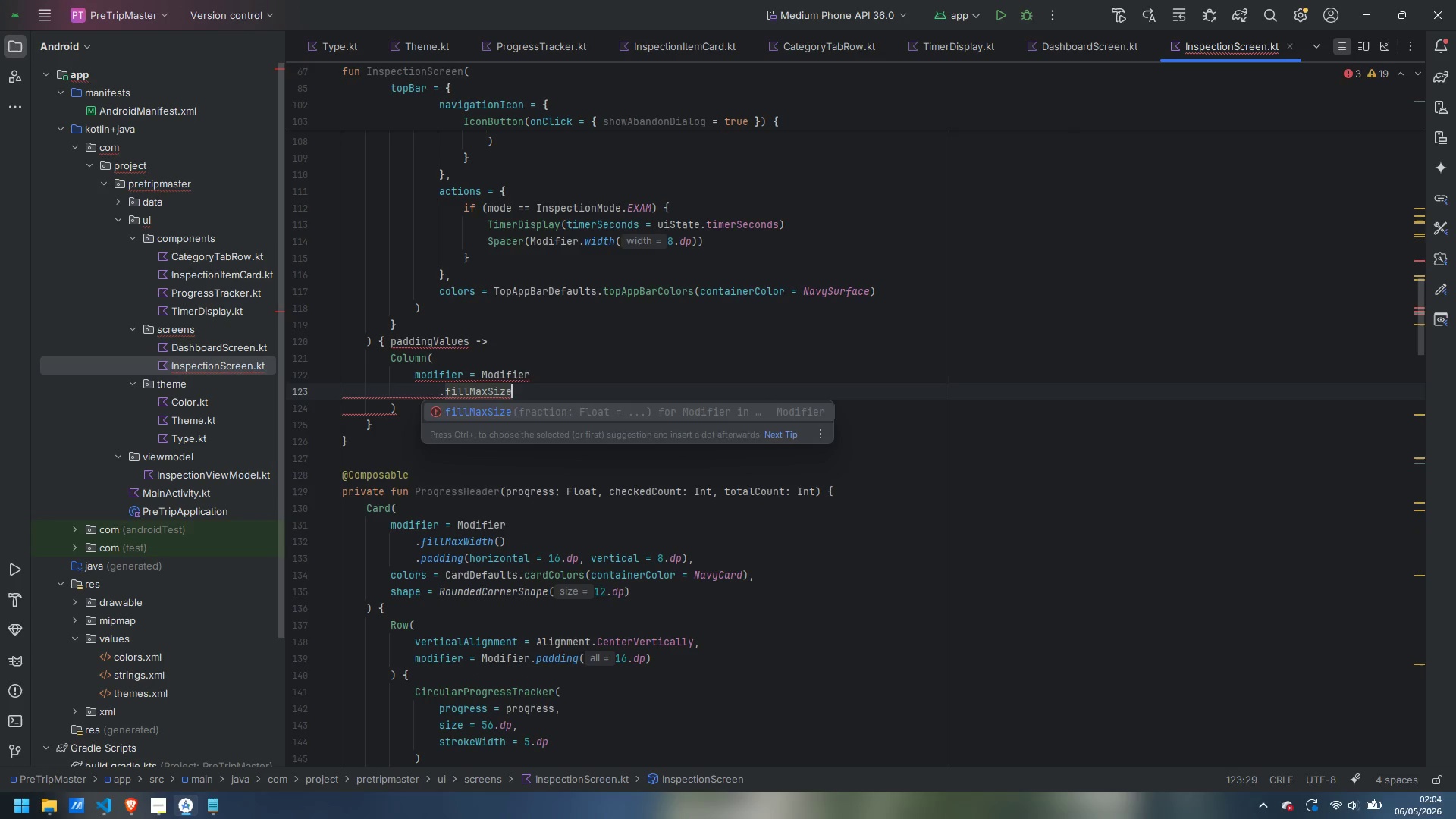 
key(Enter)
 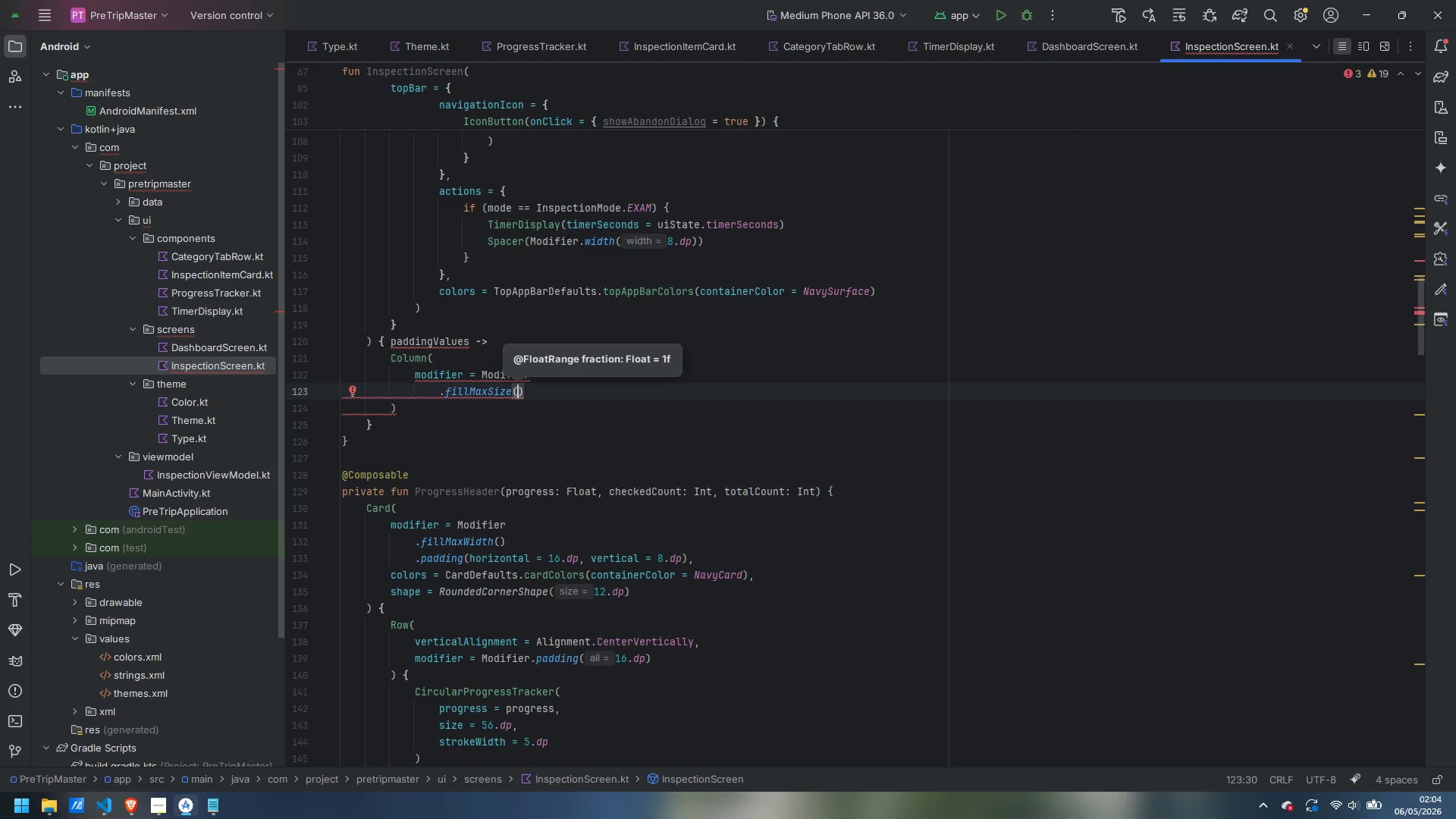 
key(Escape)
 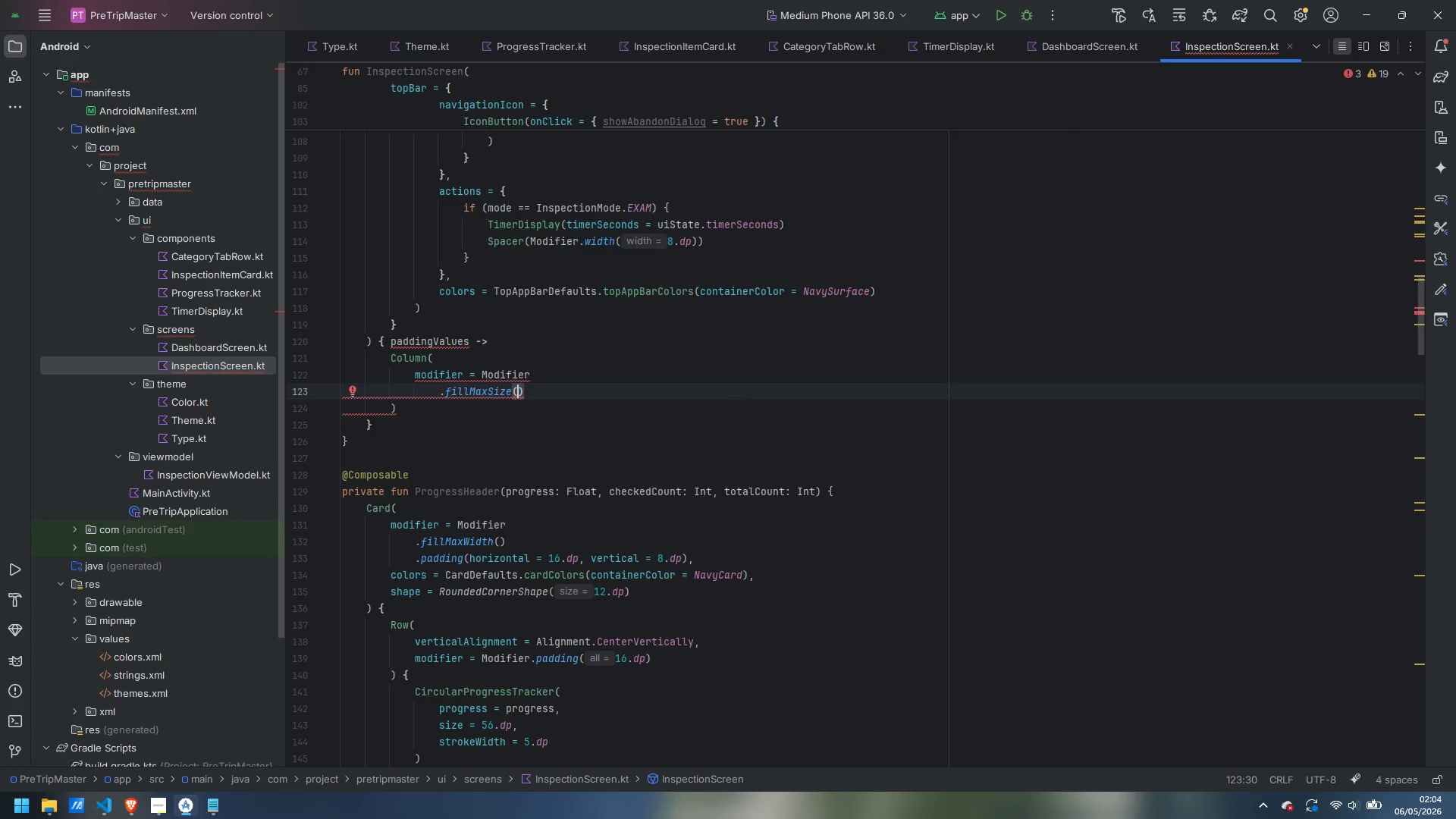 
key(ArrowRight)
 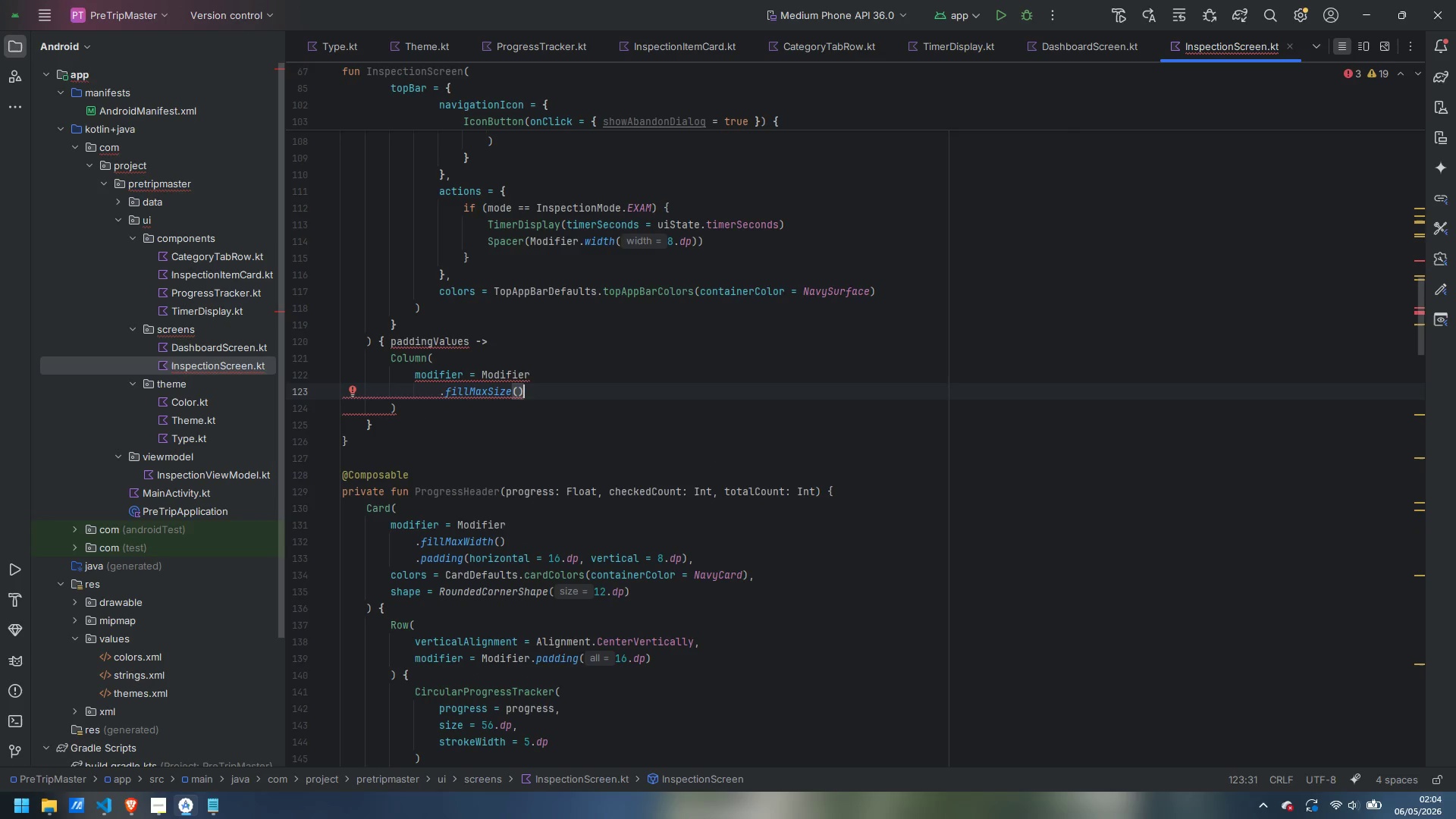 
key(Enter)
 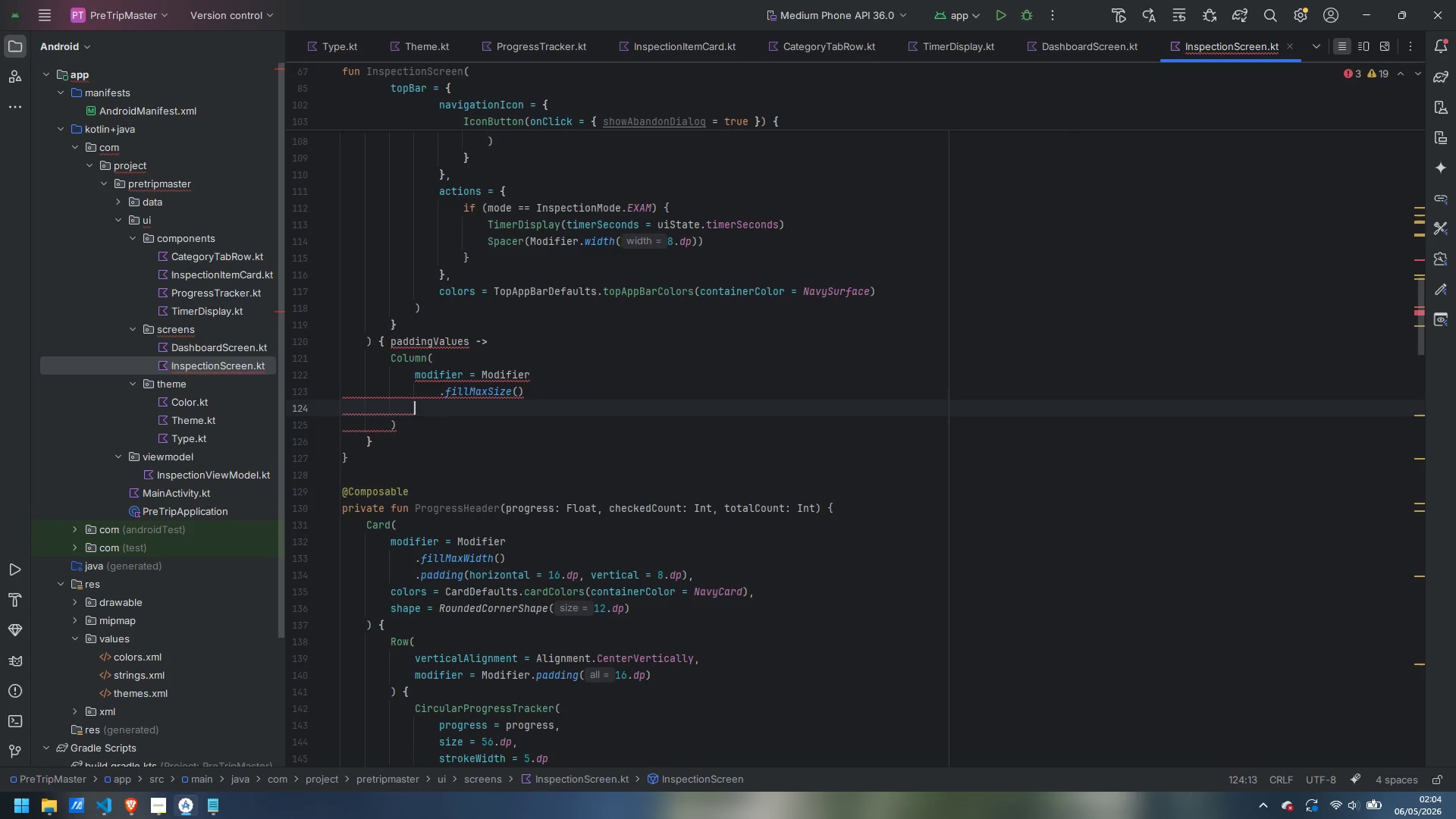 
type(.paddingVa)
key(Backspace)
key(Backspace)
type((paddingVa)
 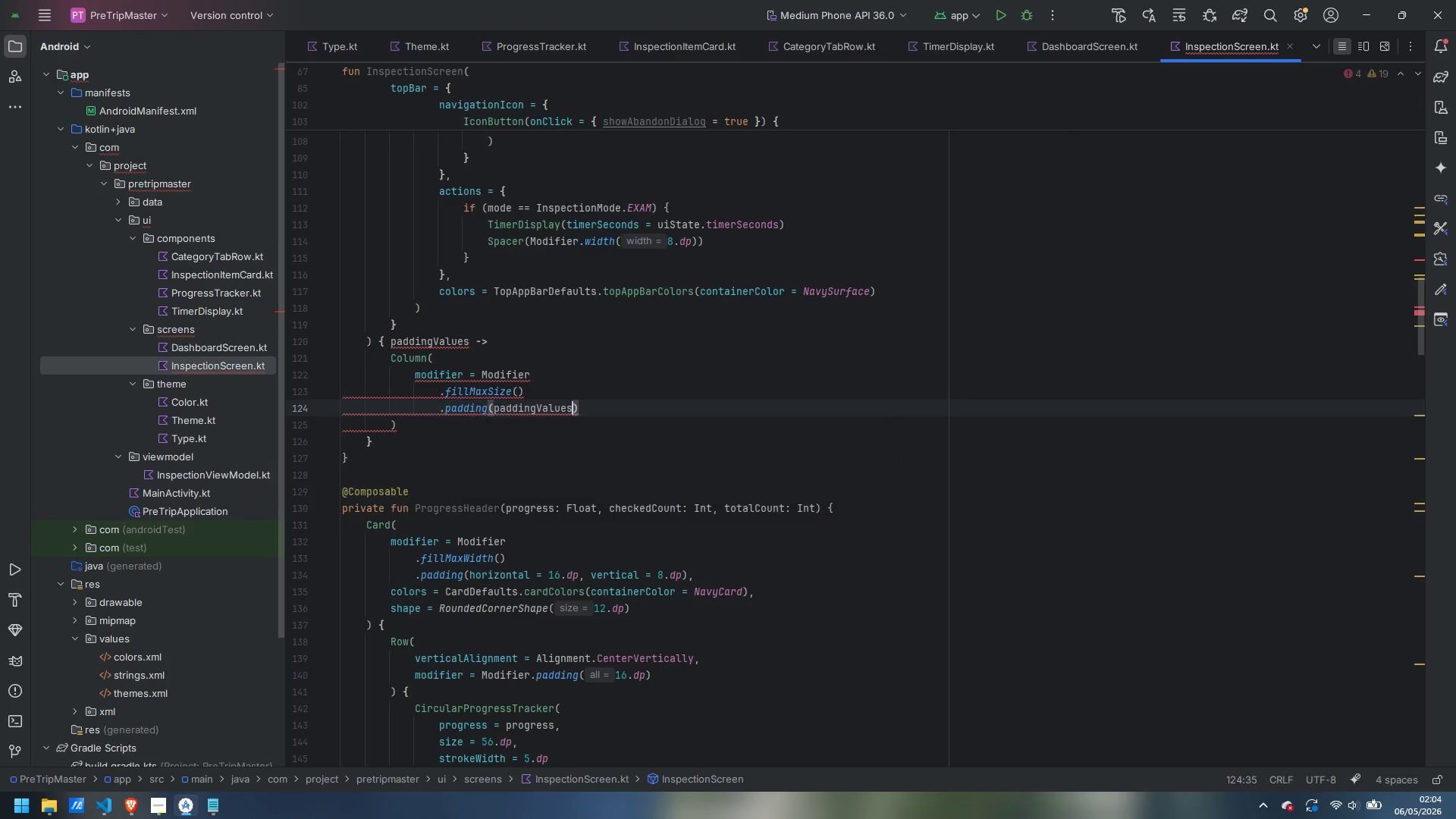 
 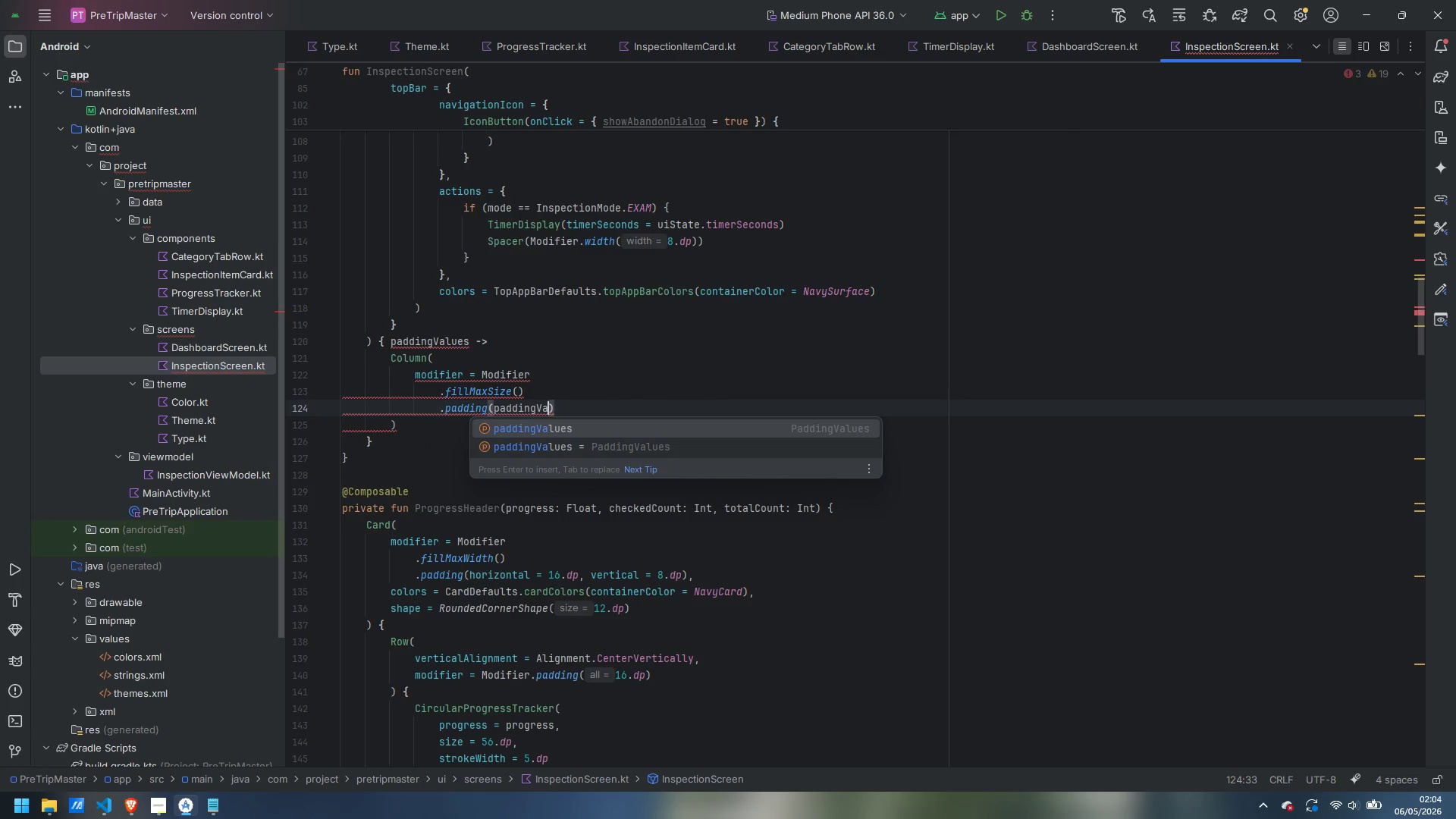 
key(Enter)
 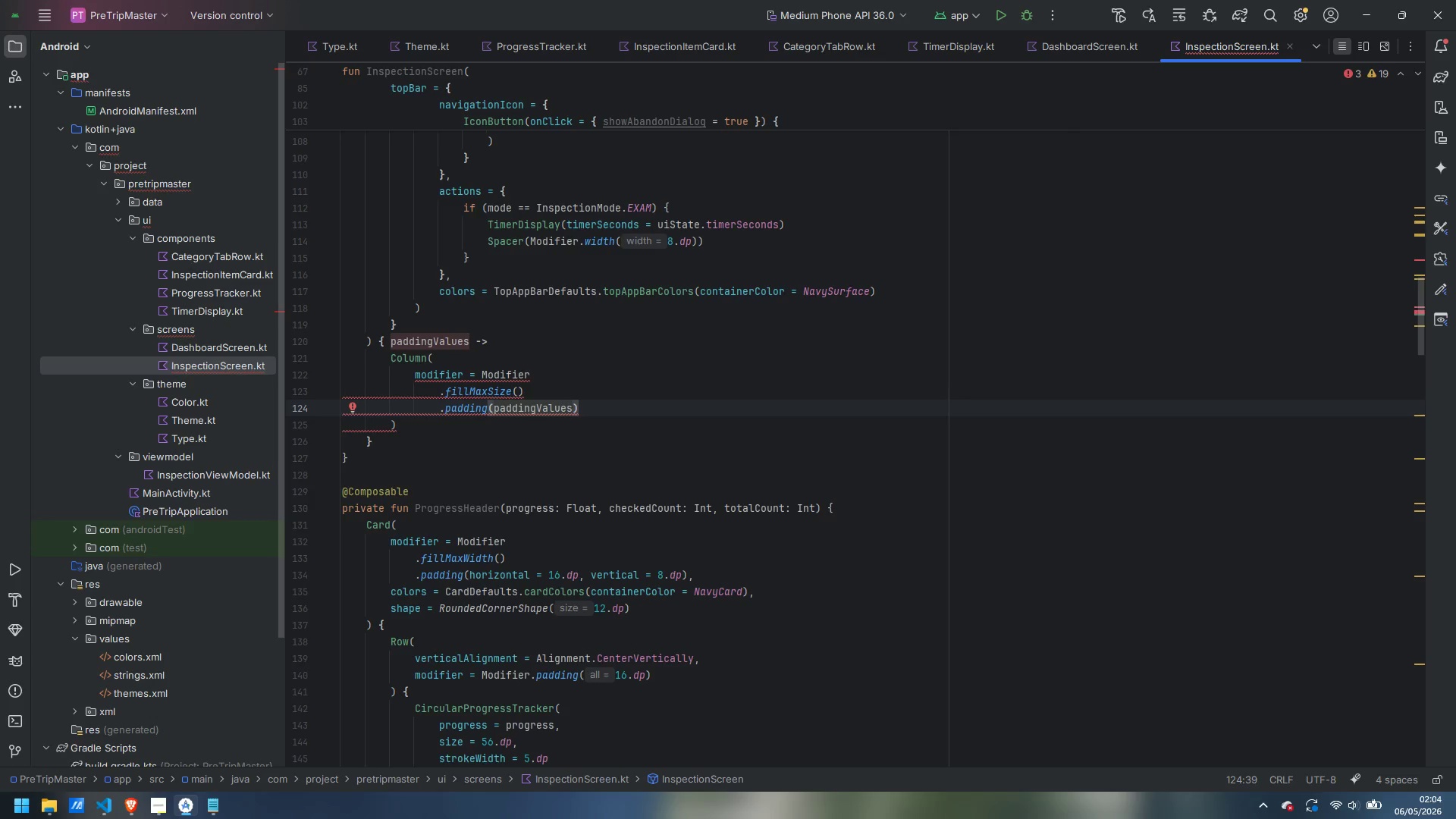 
wait(28.52)
 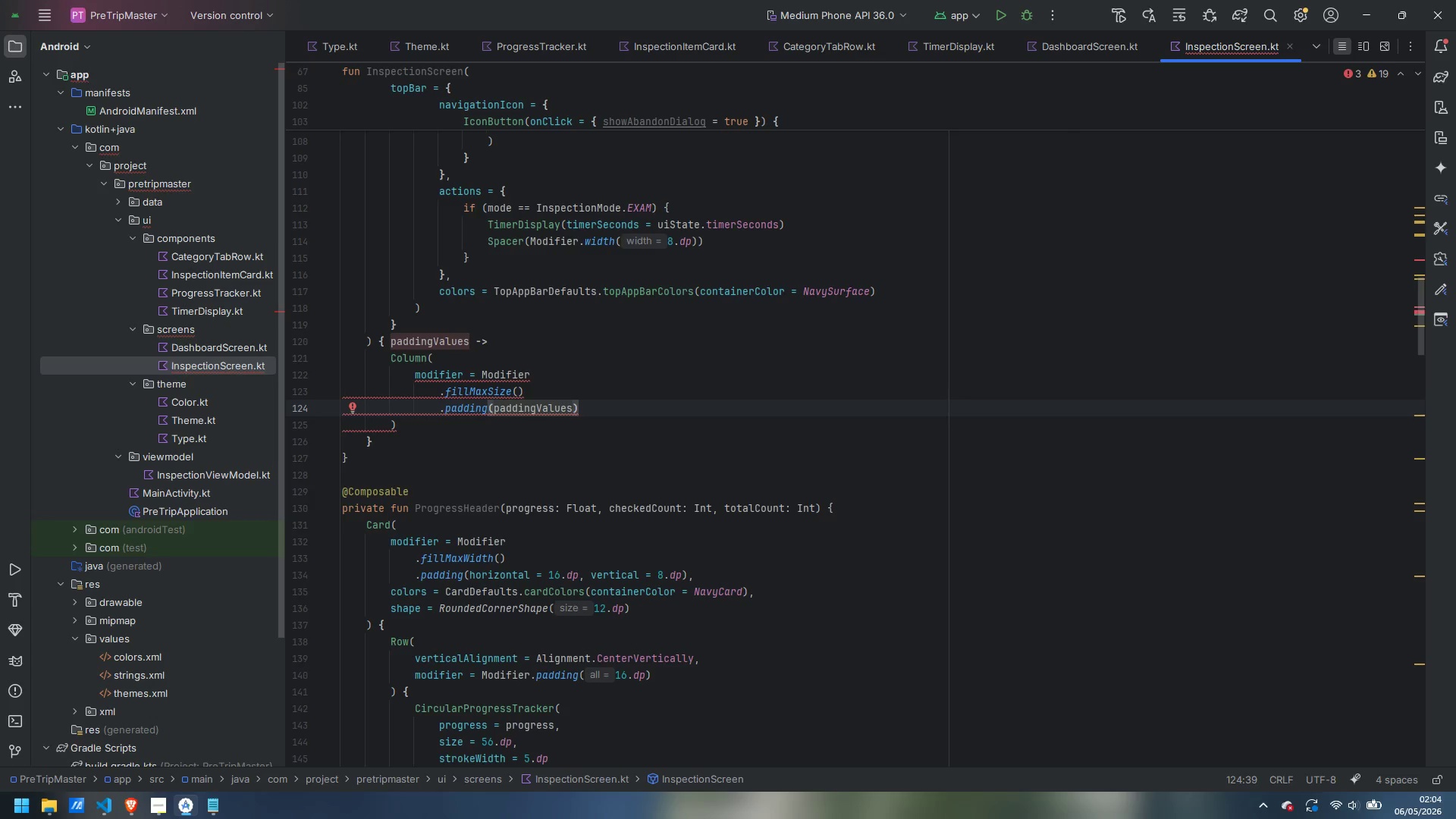 
key(ArrowRight)
 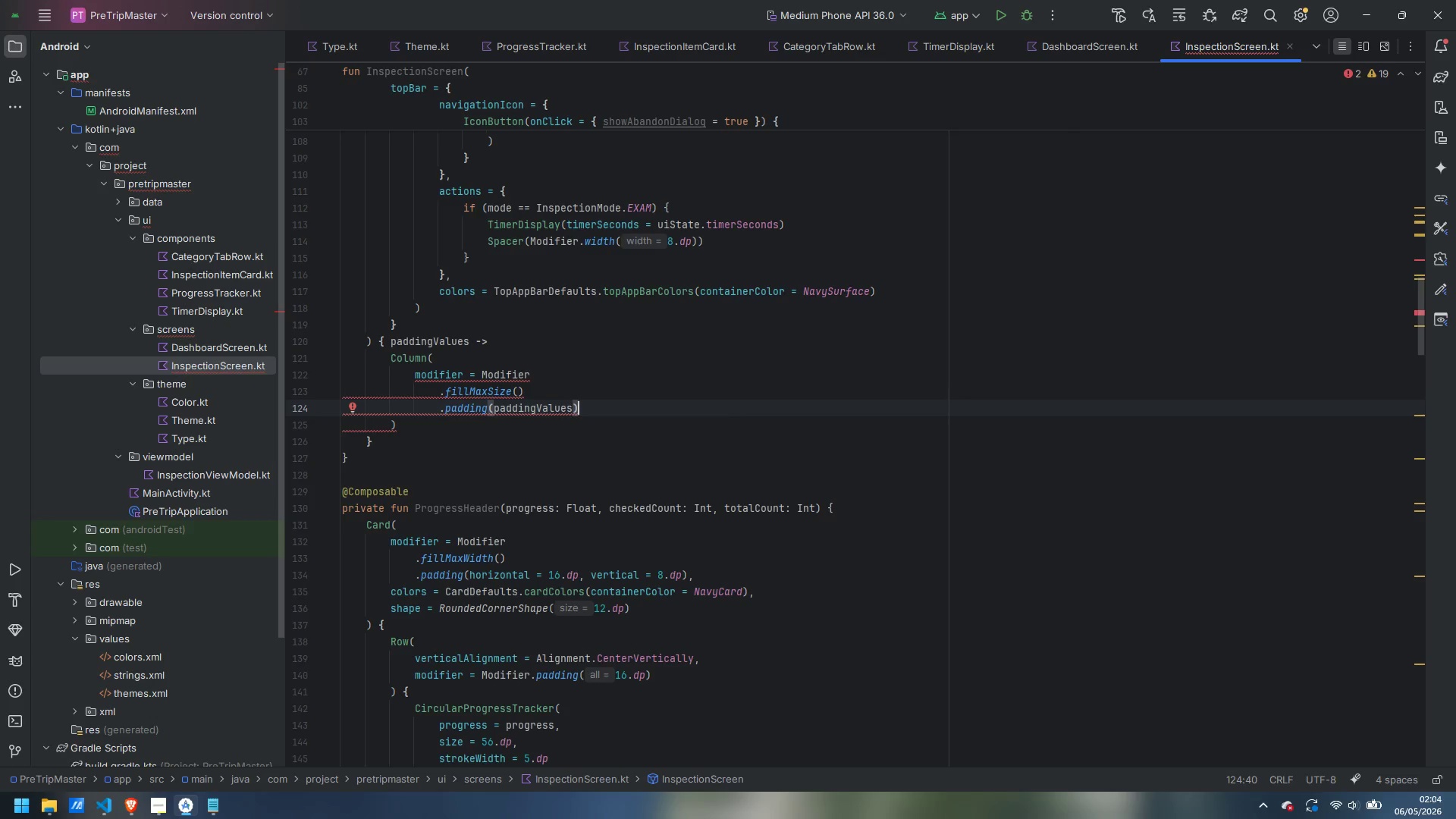 
key(ArrowDown)
 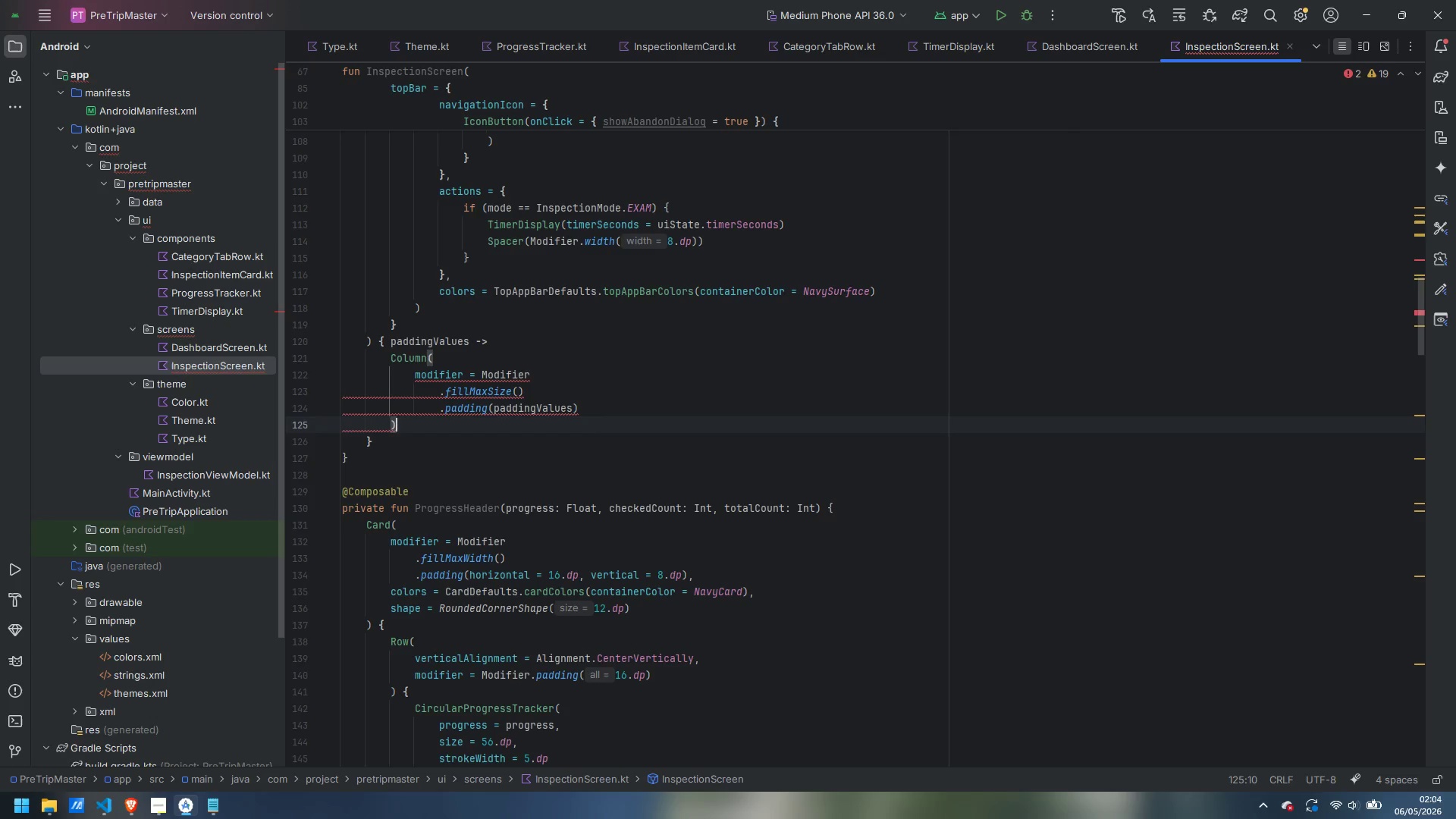 
key(Space)
 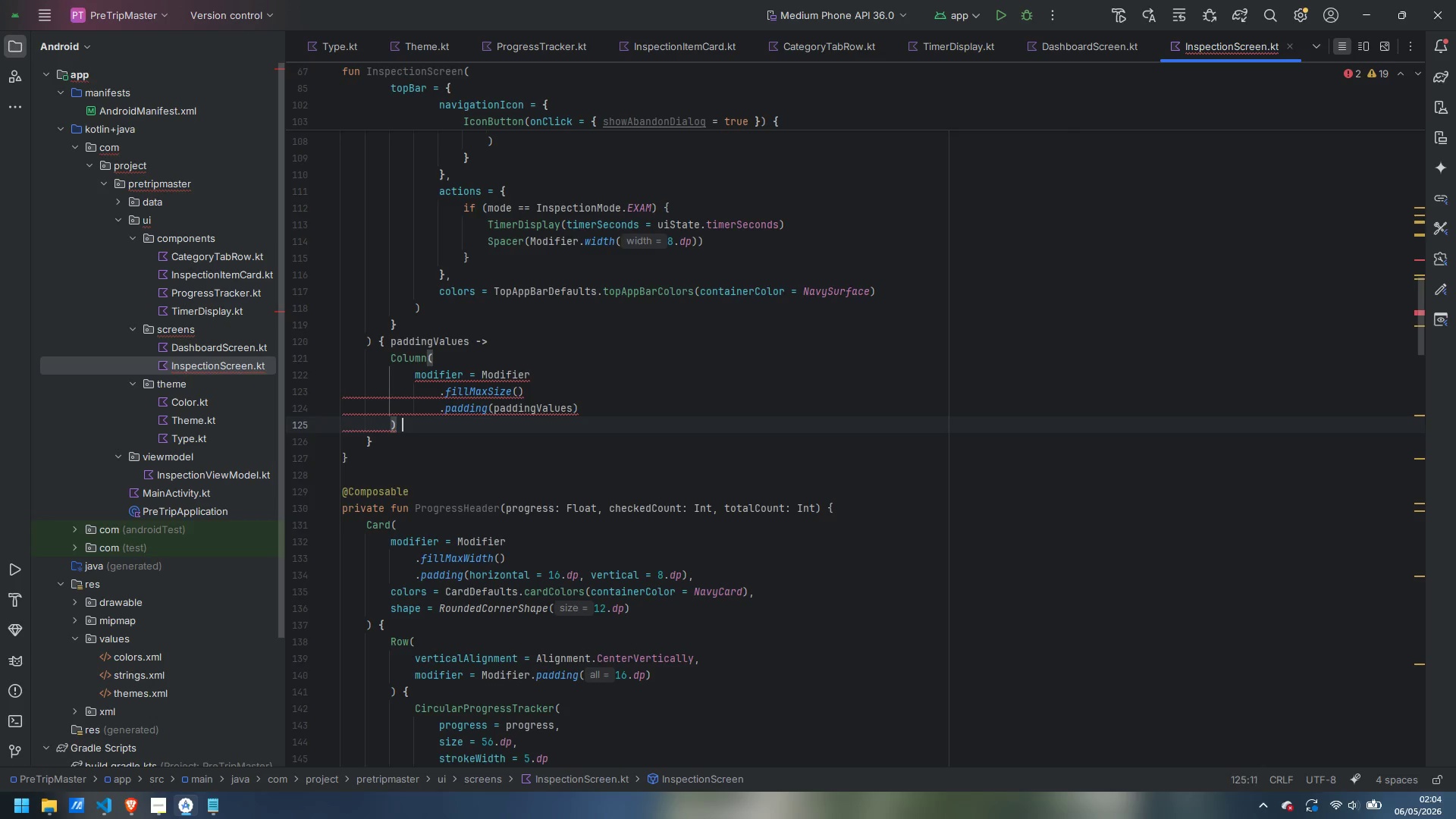 
key(Shift+ShiftLeft)
 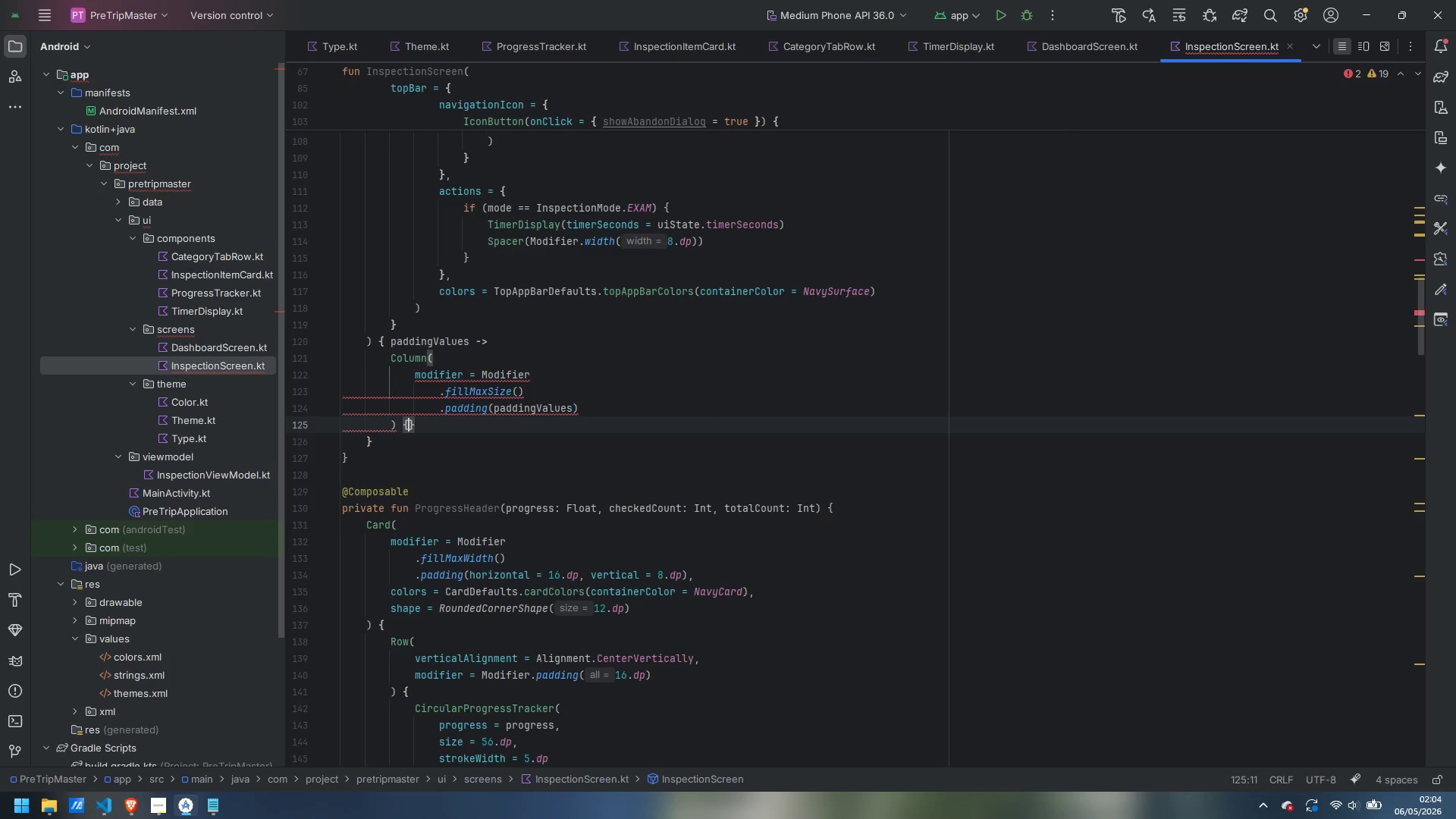 
key(Shift+BracketLeft)
 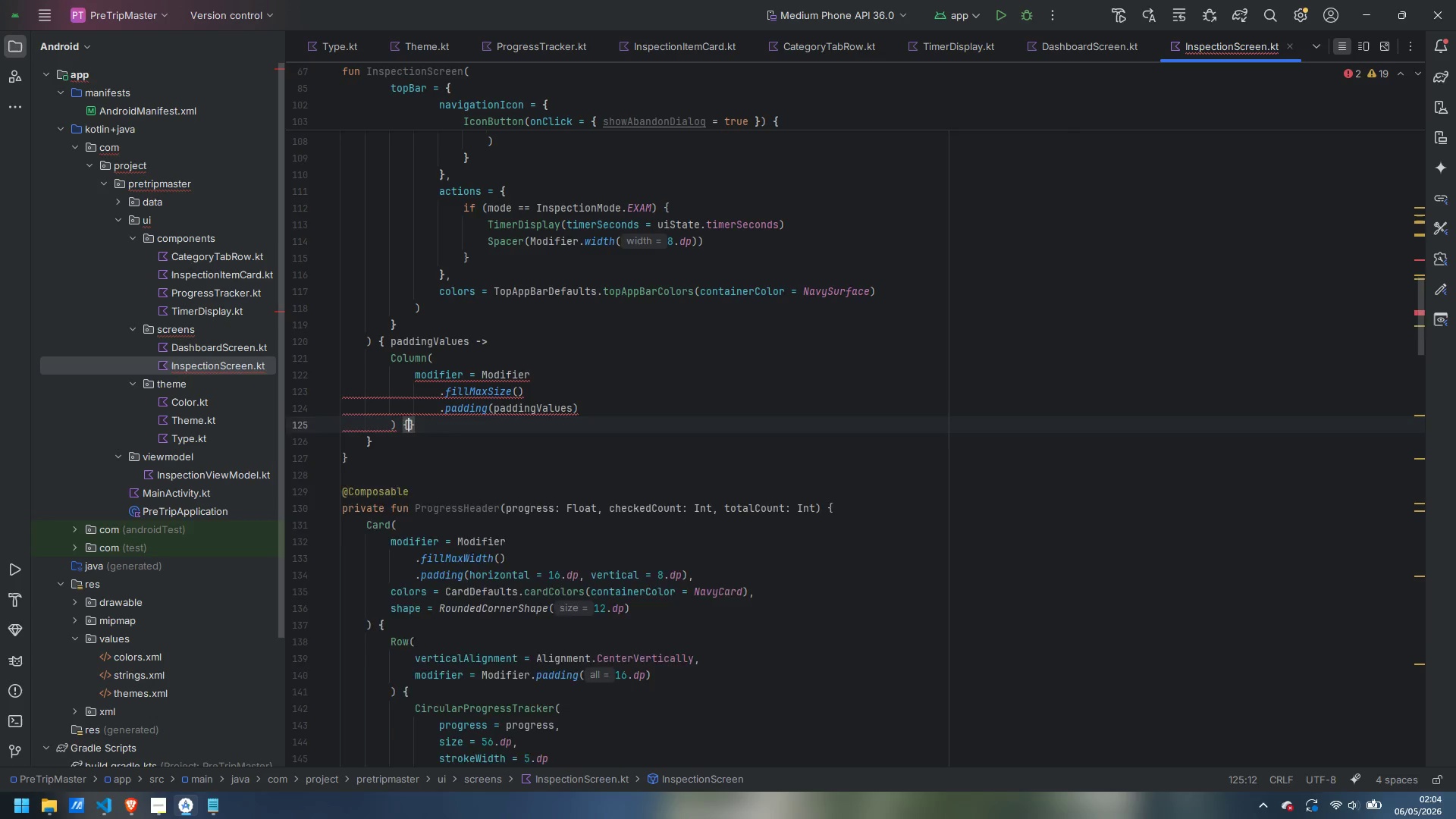 
key(Enter)
 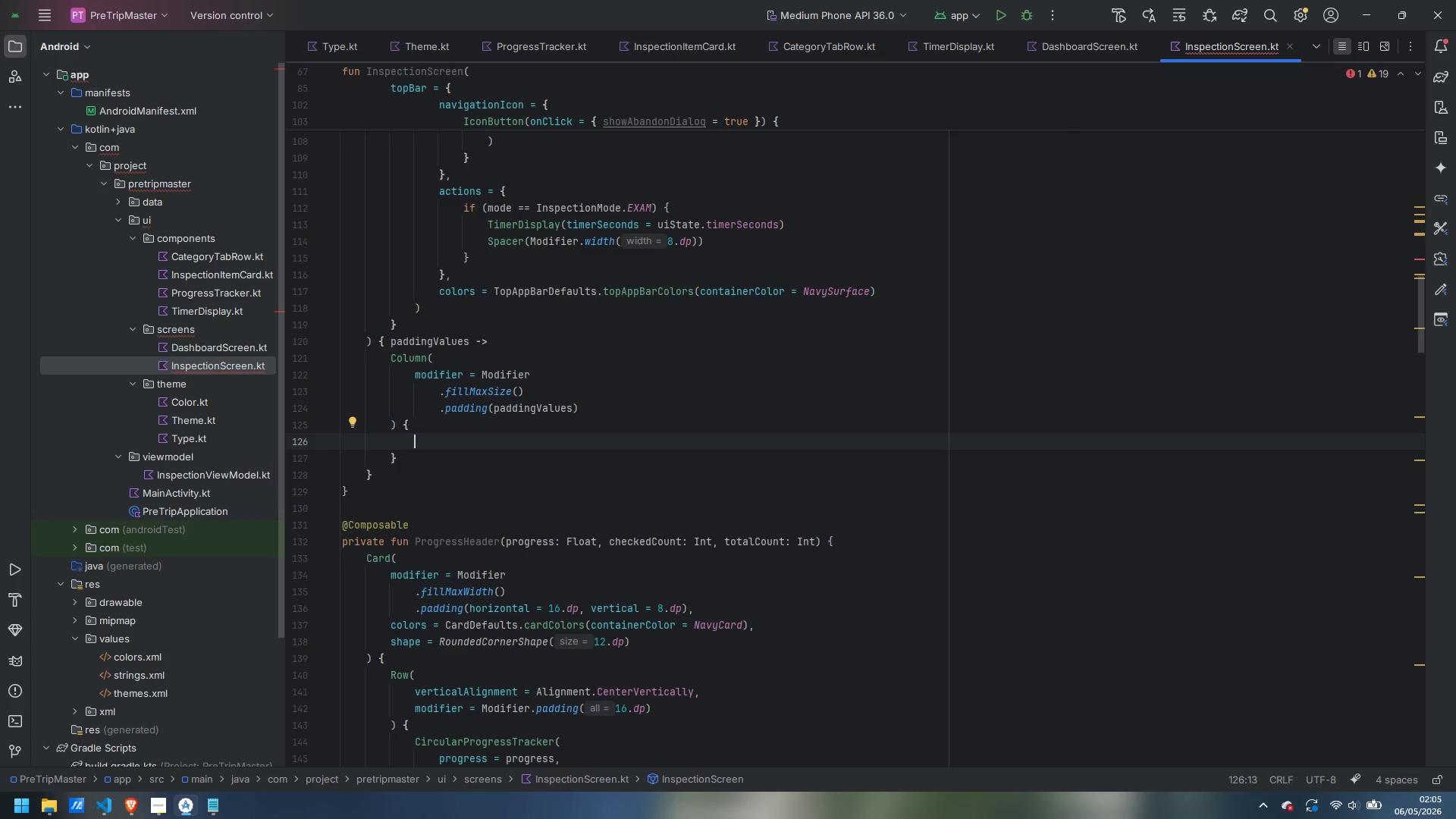 
wait(21.45)
 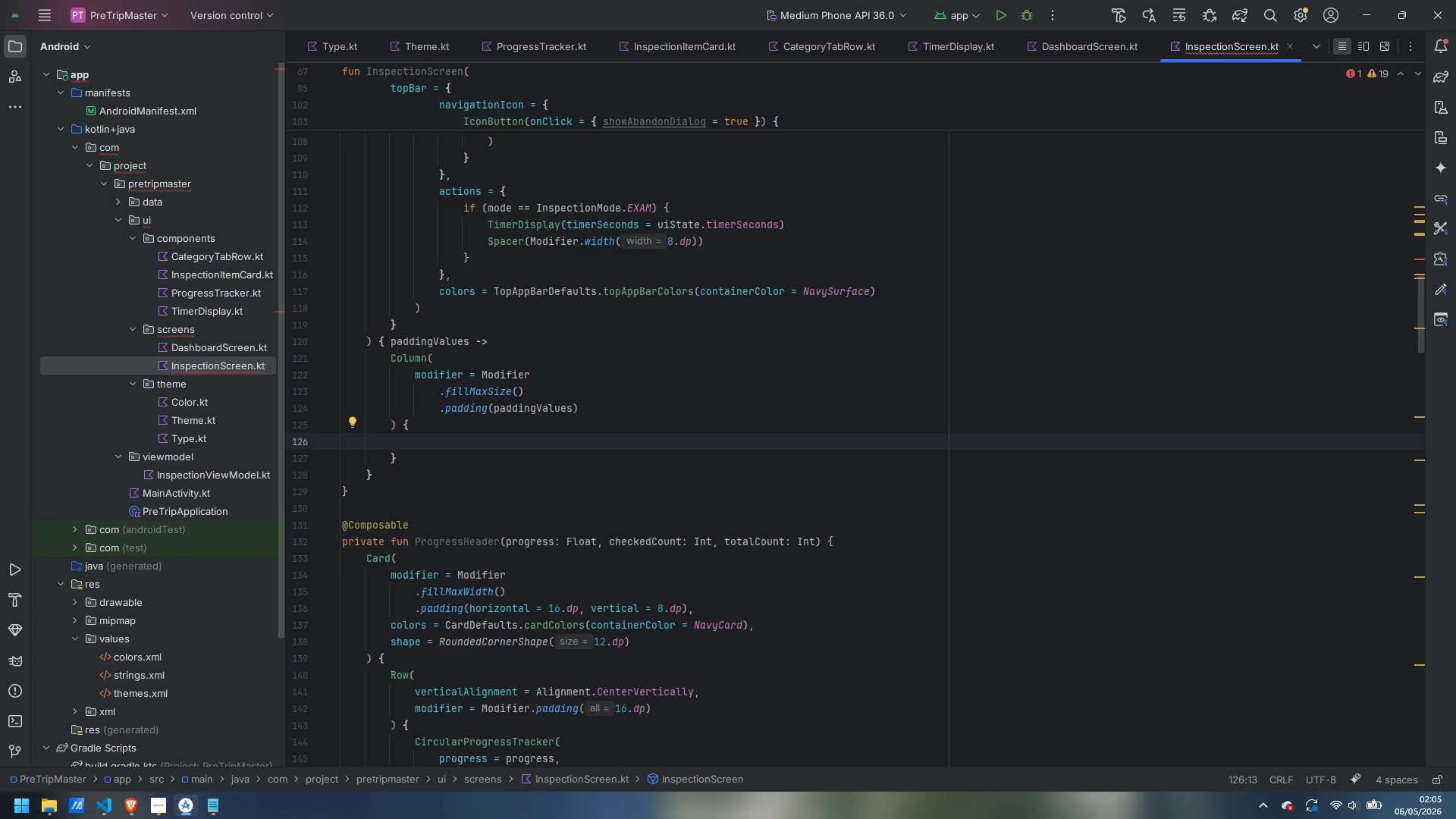 
type(Progr)
 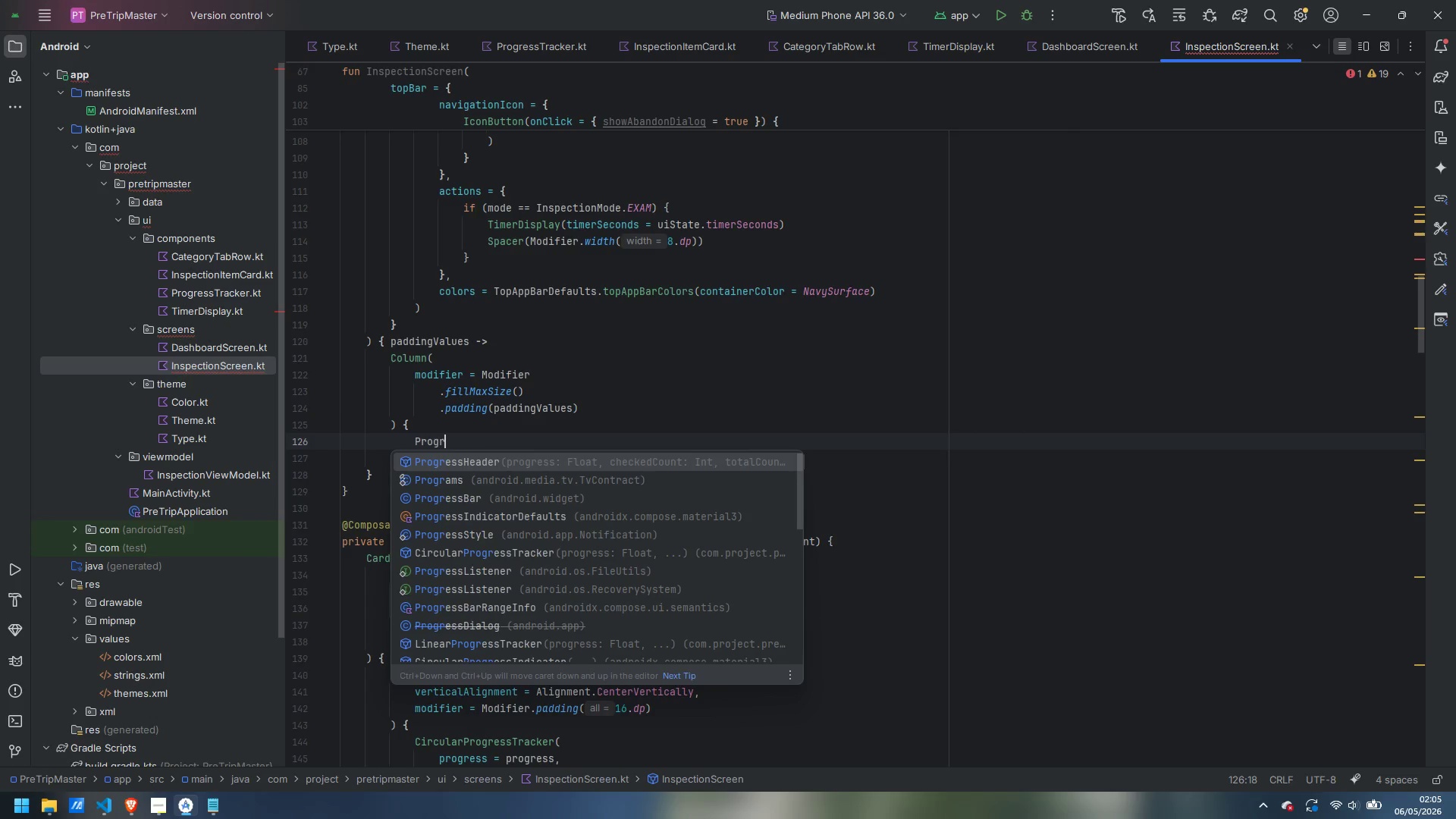 
key(Enter)
 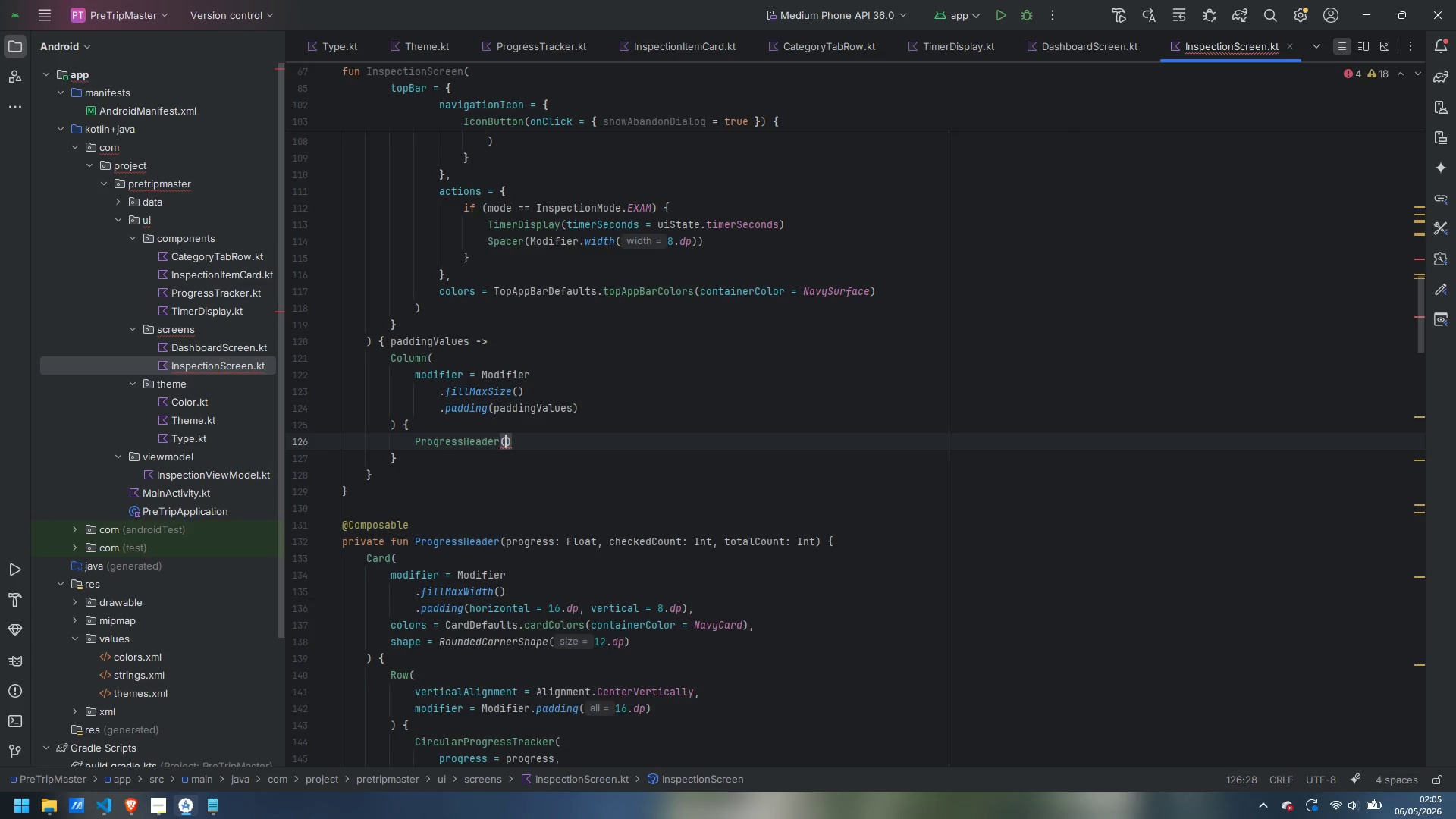 
key(Enter)
 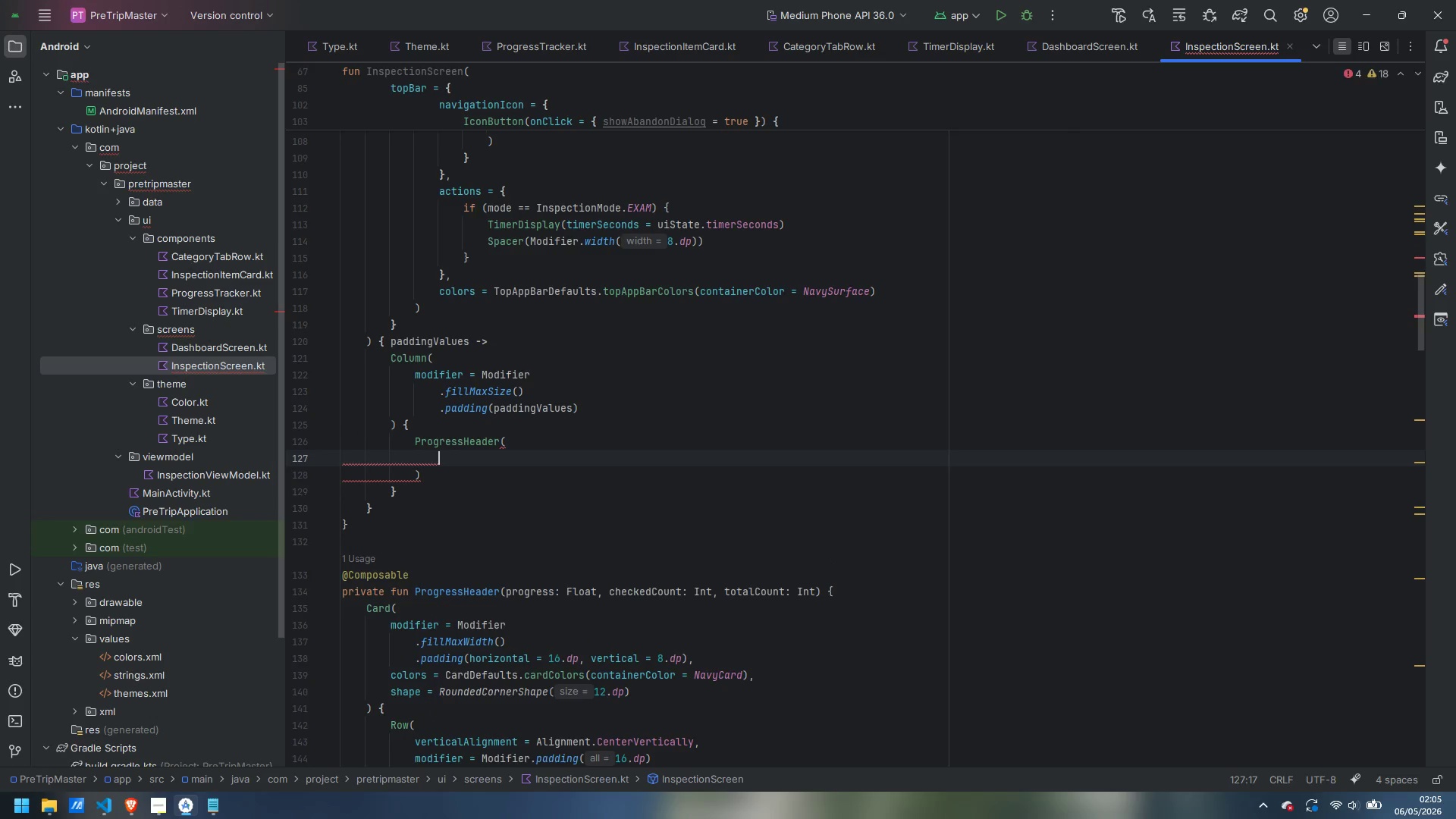 
type(pro)
 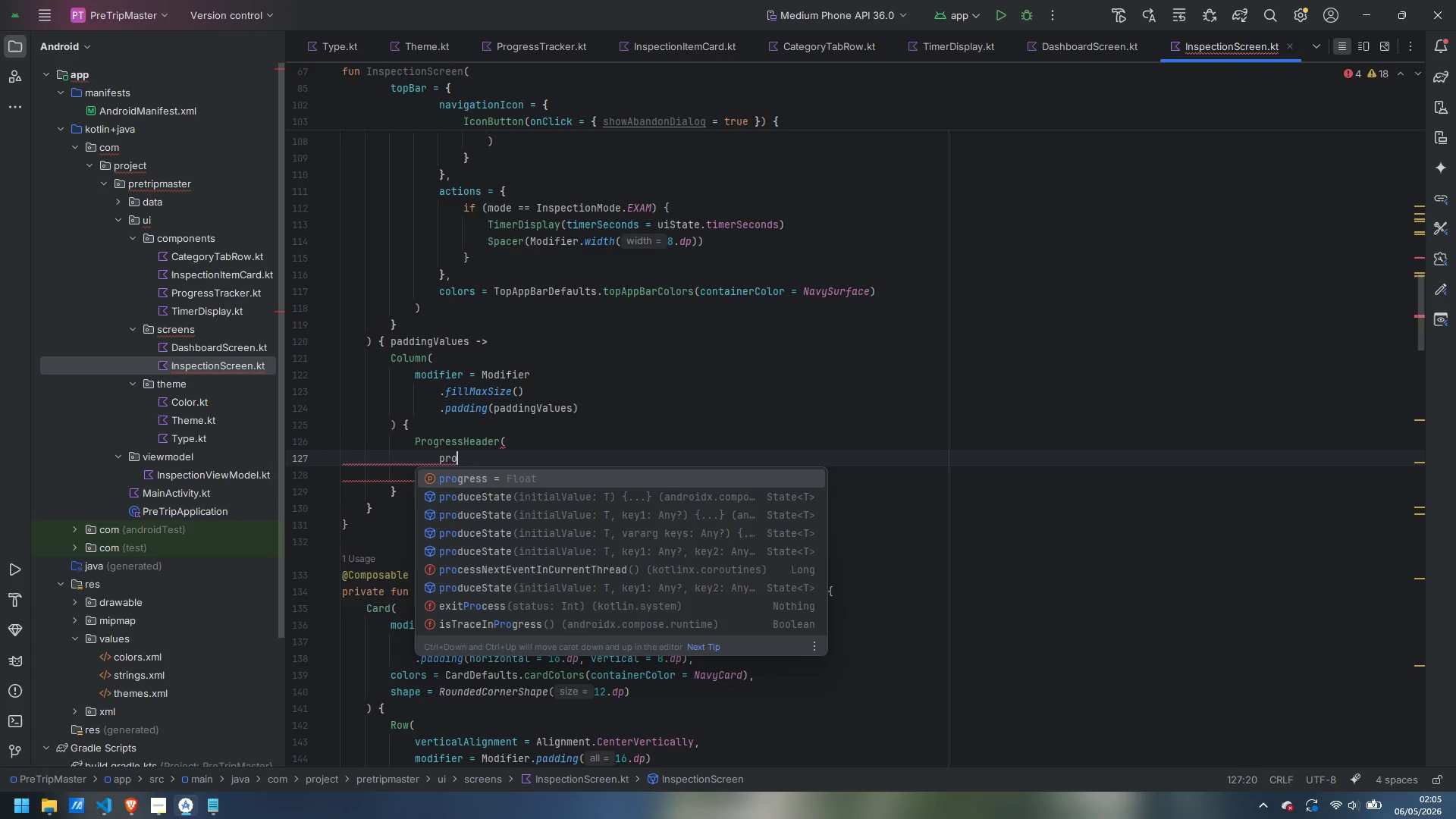 
key(Enter)
 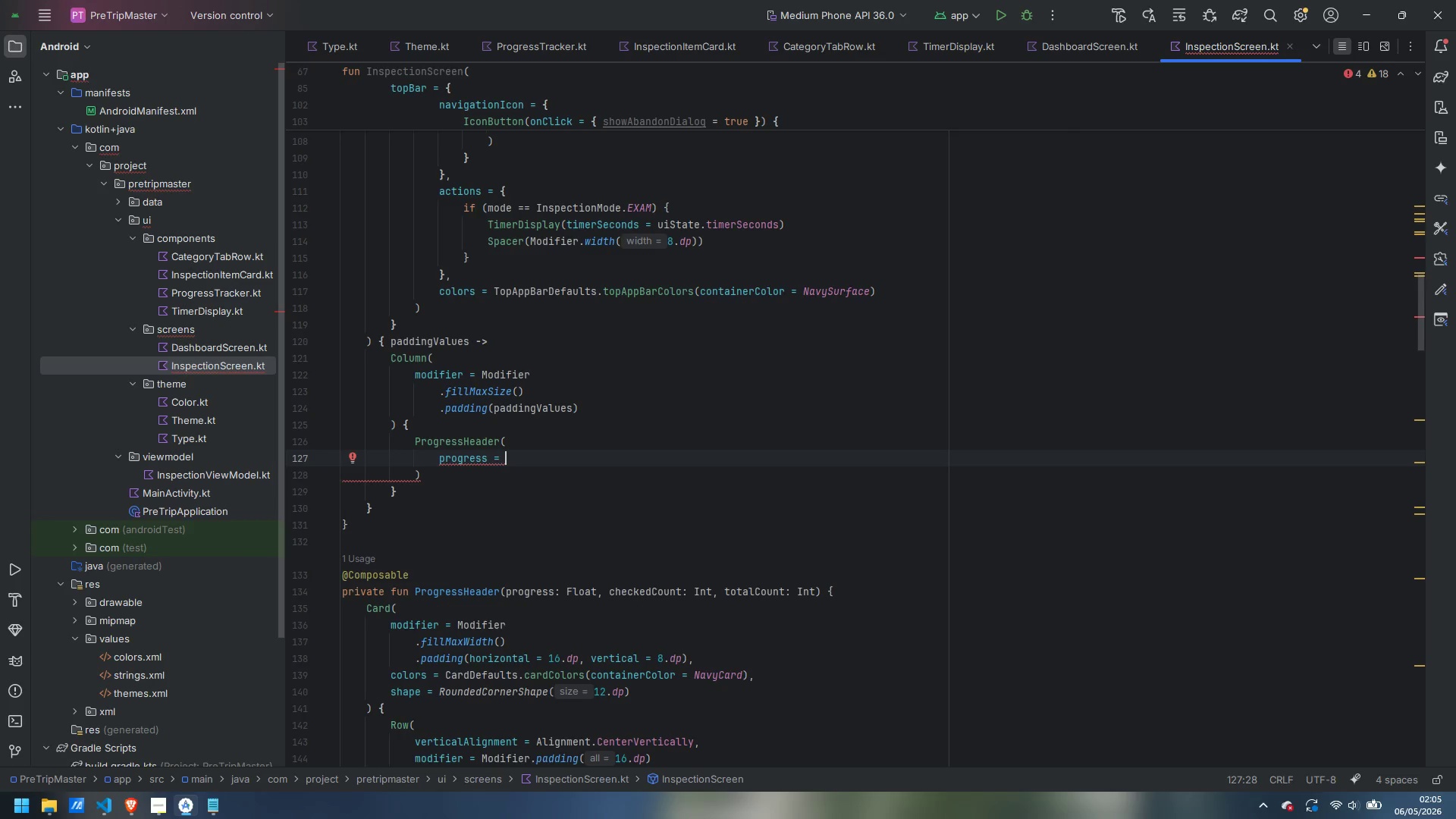 
type(uiS)
 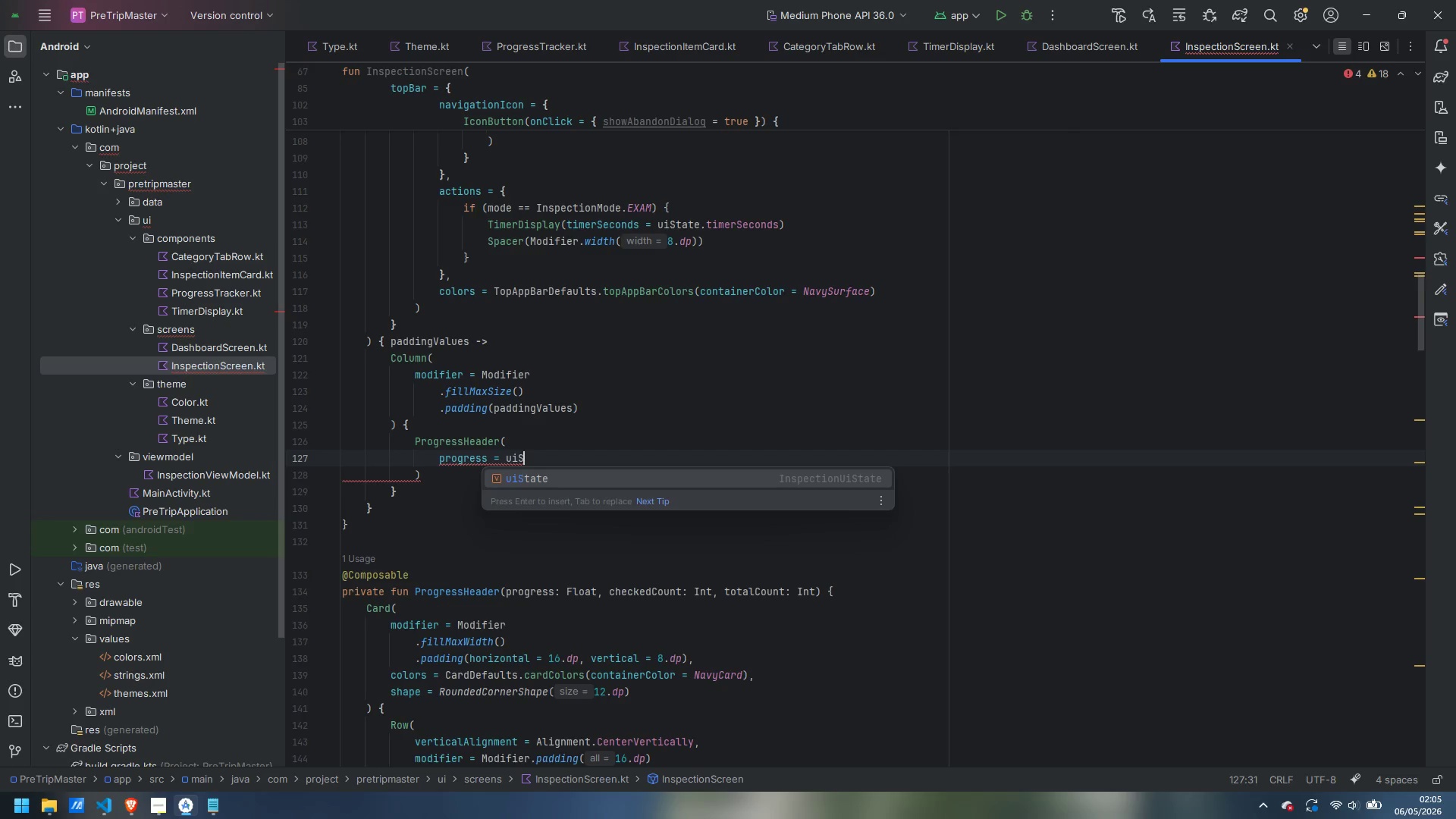 
key(Enter)
 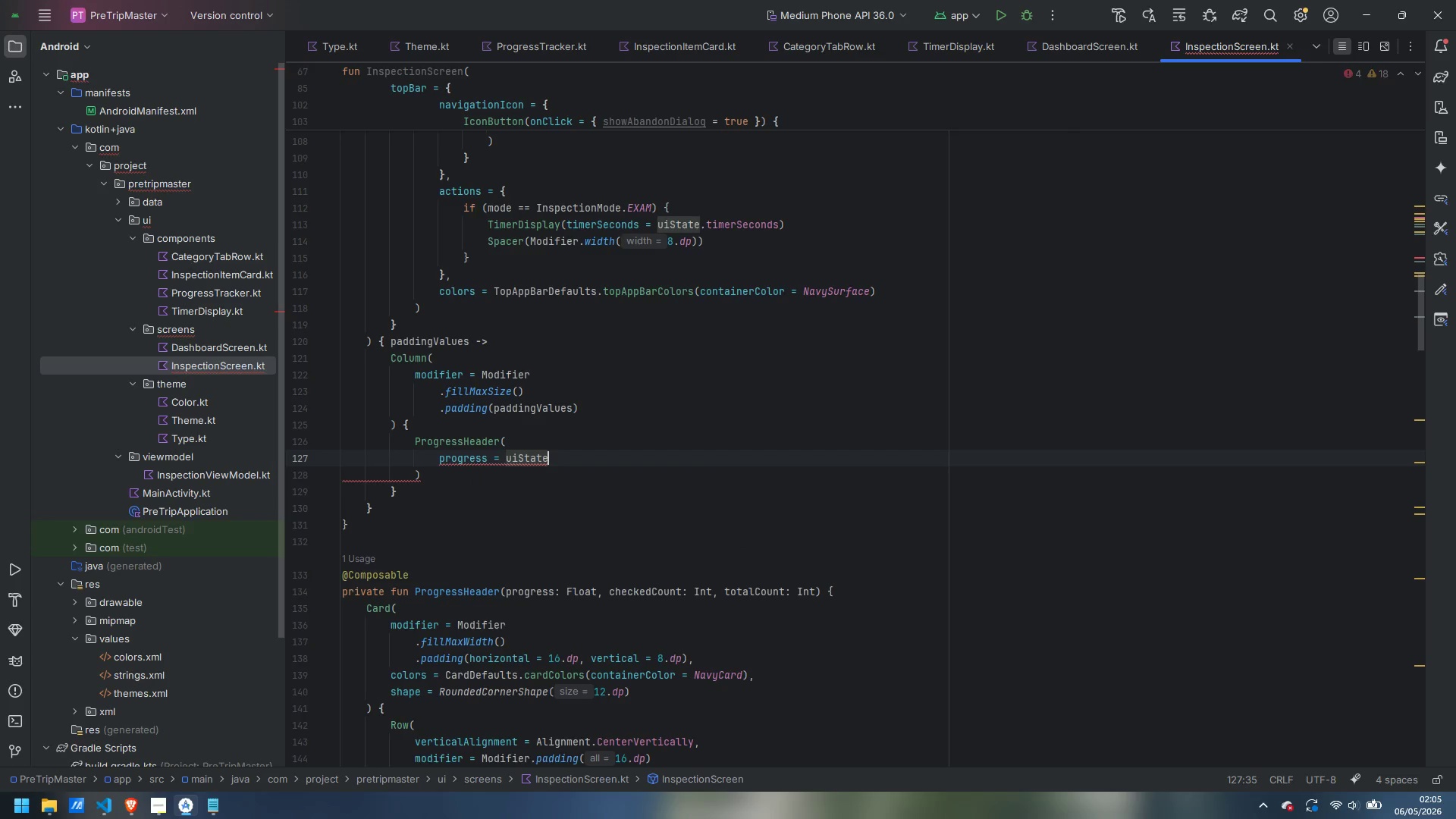 
type(.over)
 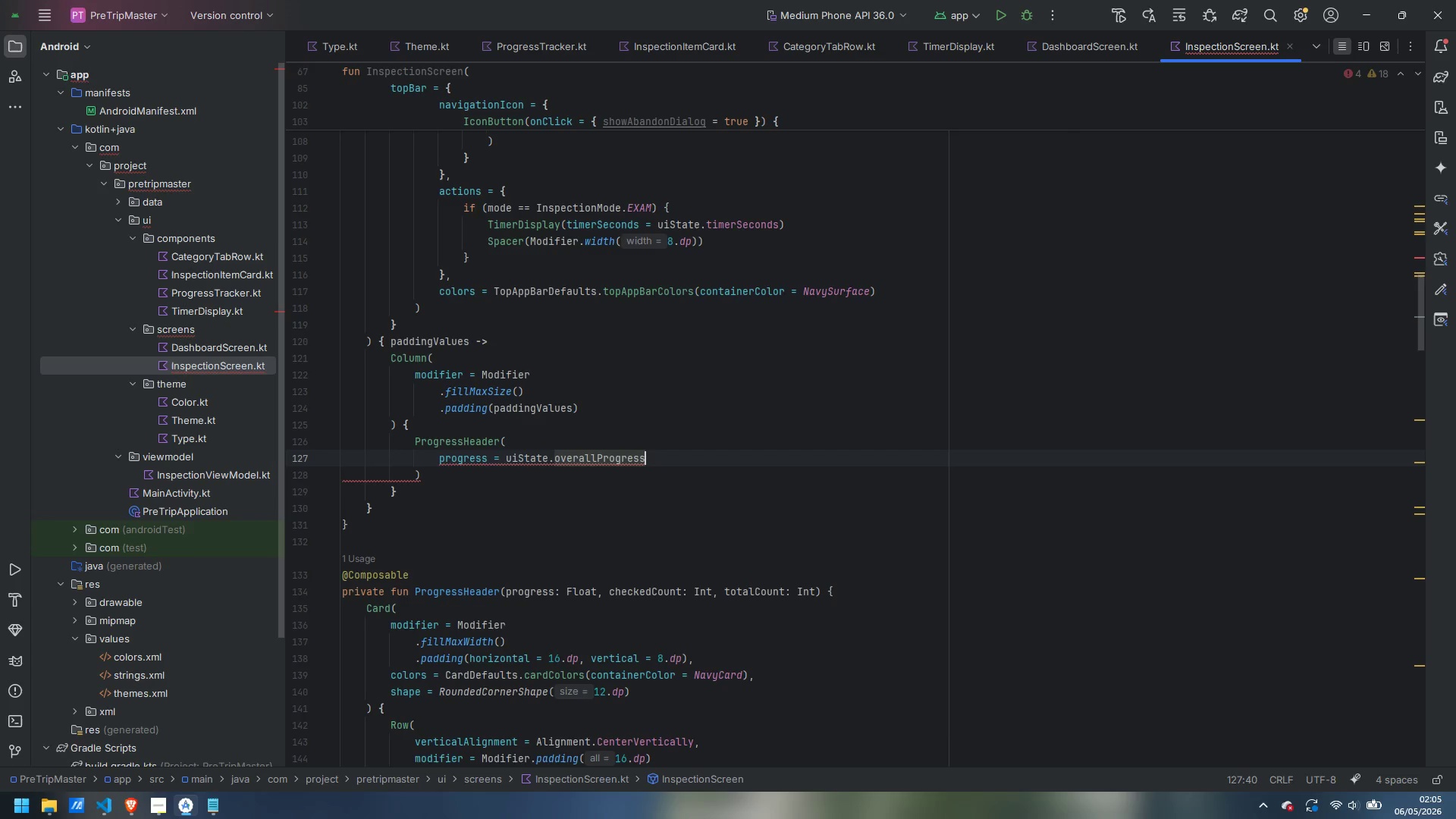 
key(Enter)
 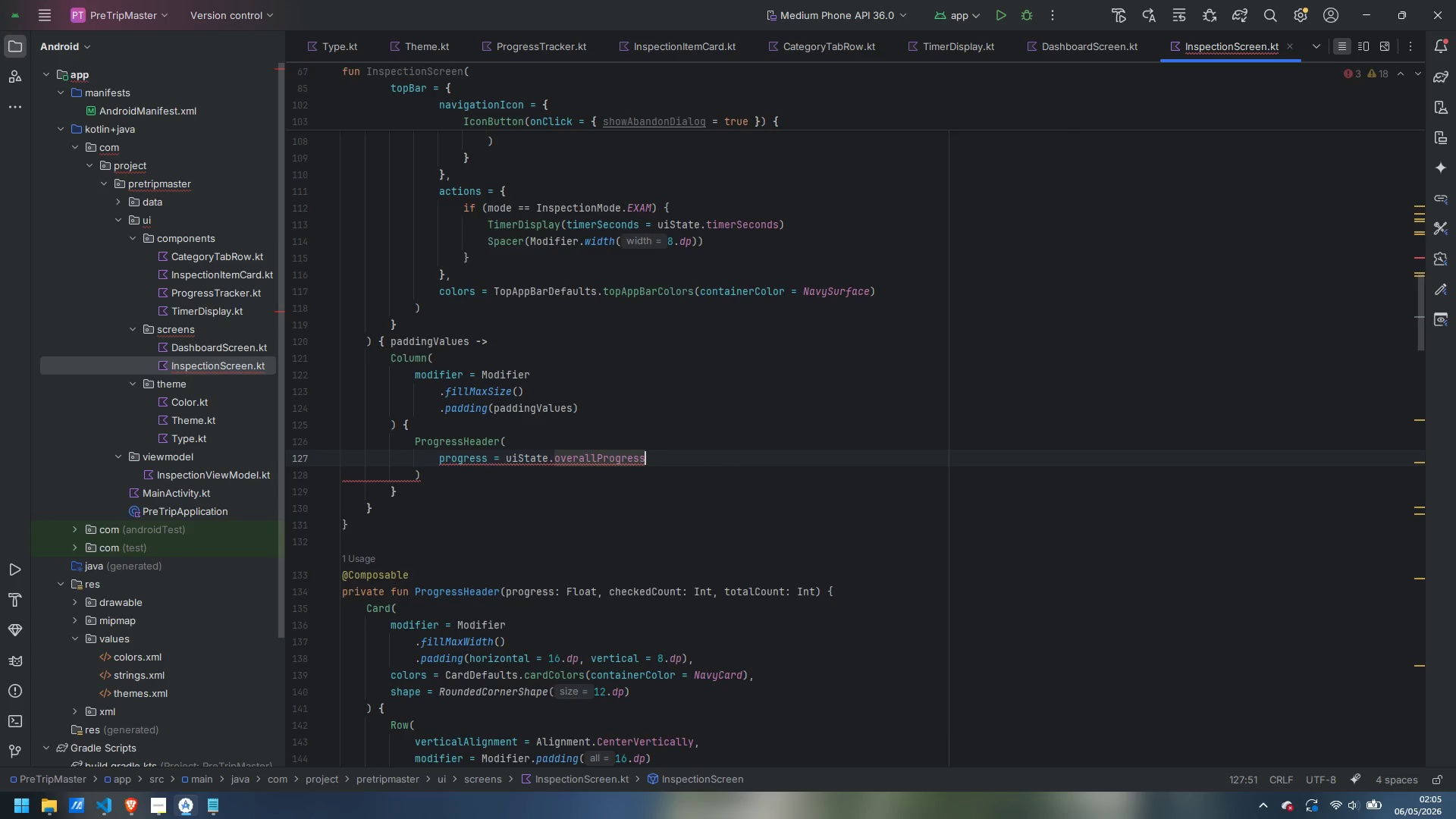 
key(Comma)
 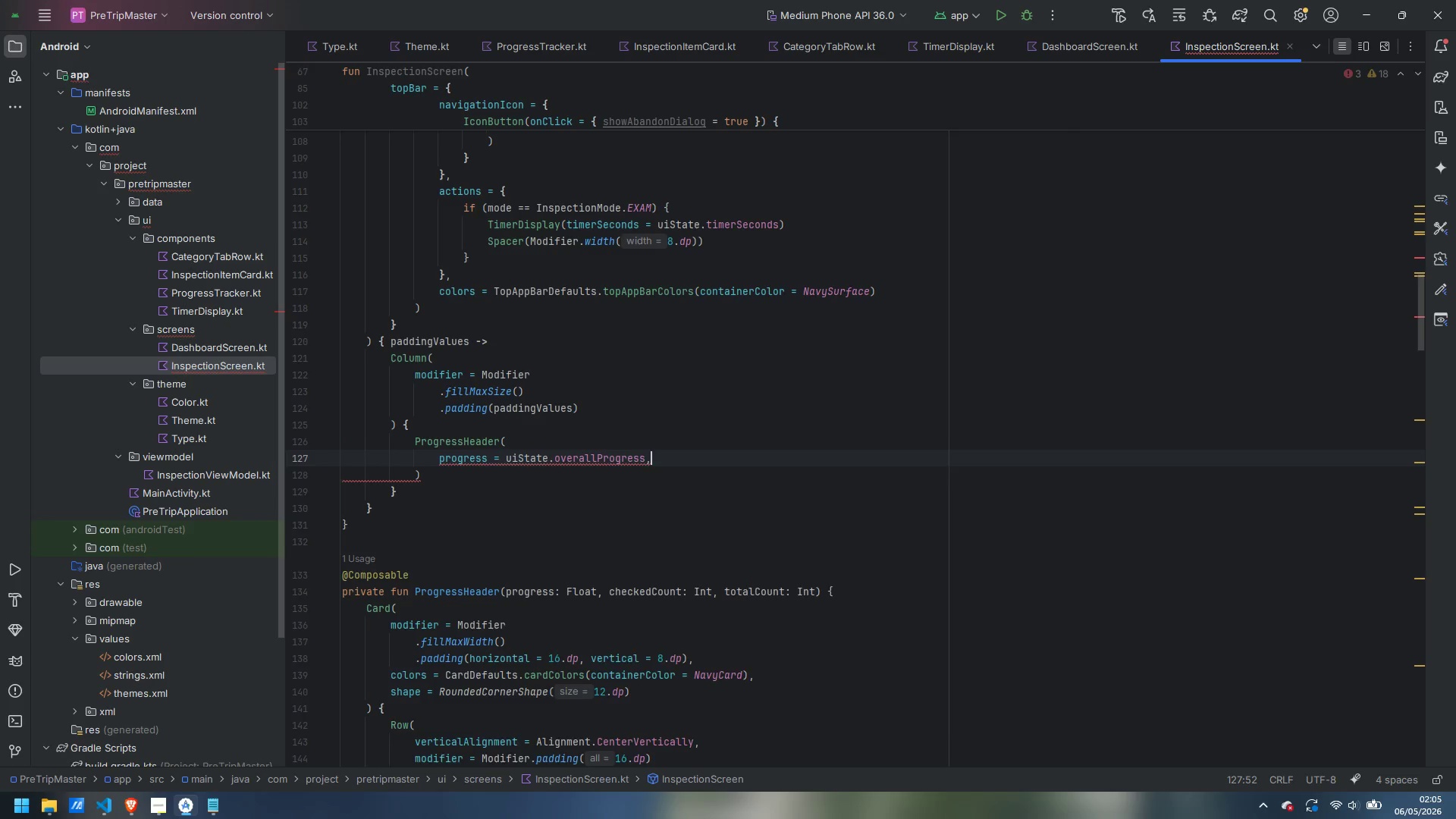 
key(Enter)
 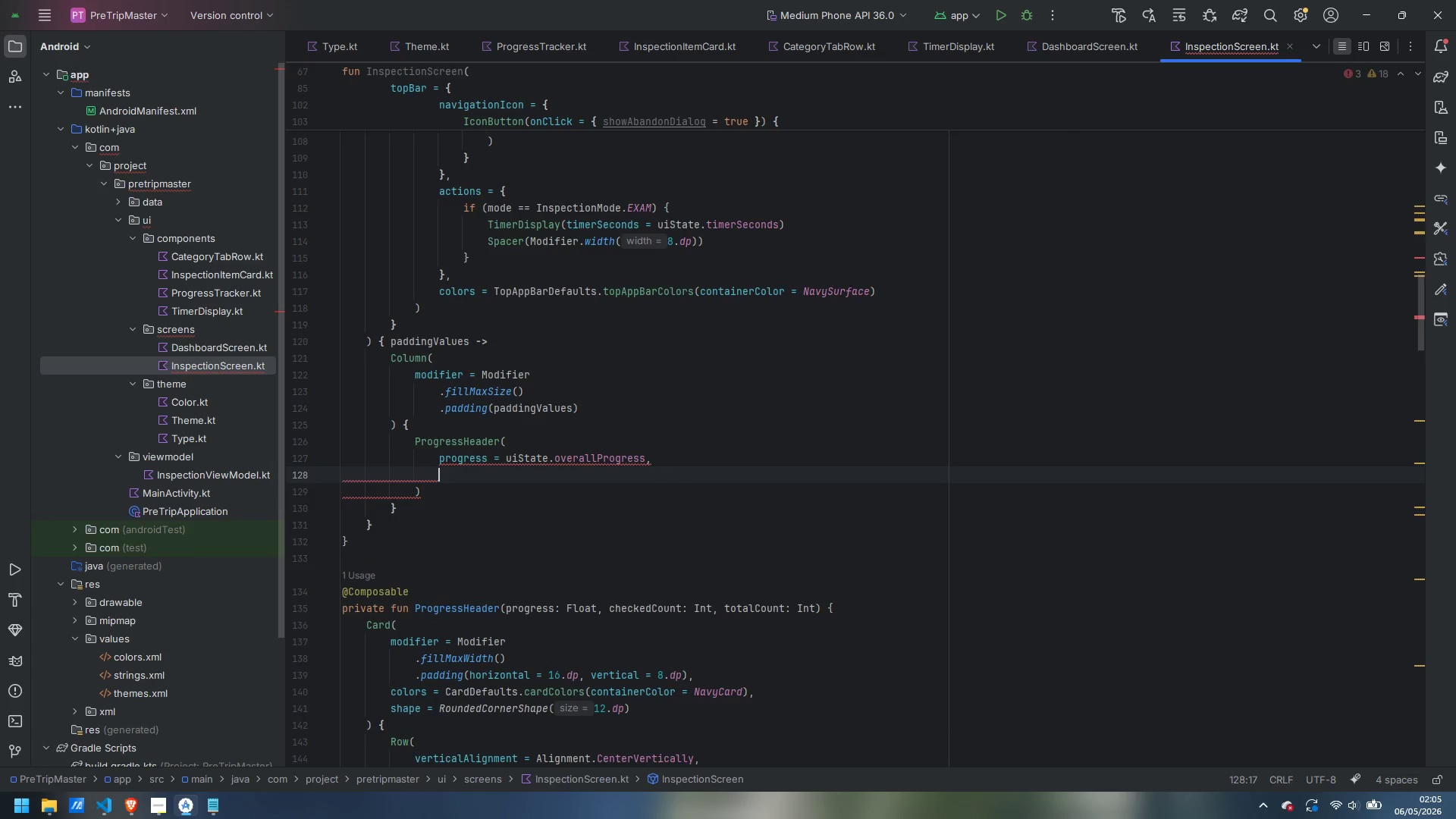 
type(cjhec)
key(Backspace)
key(Backspace)
key(Backspace)
type(ec)
 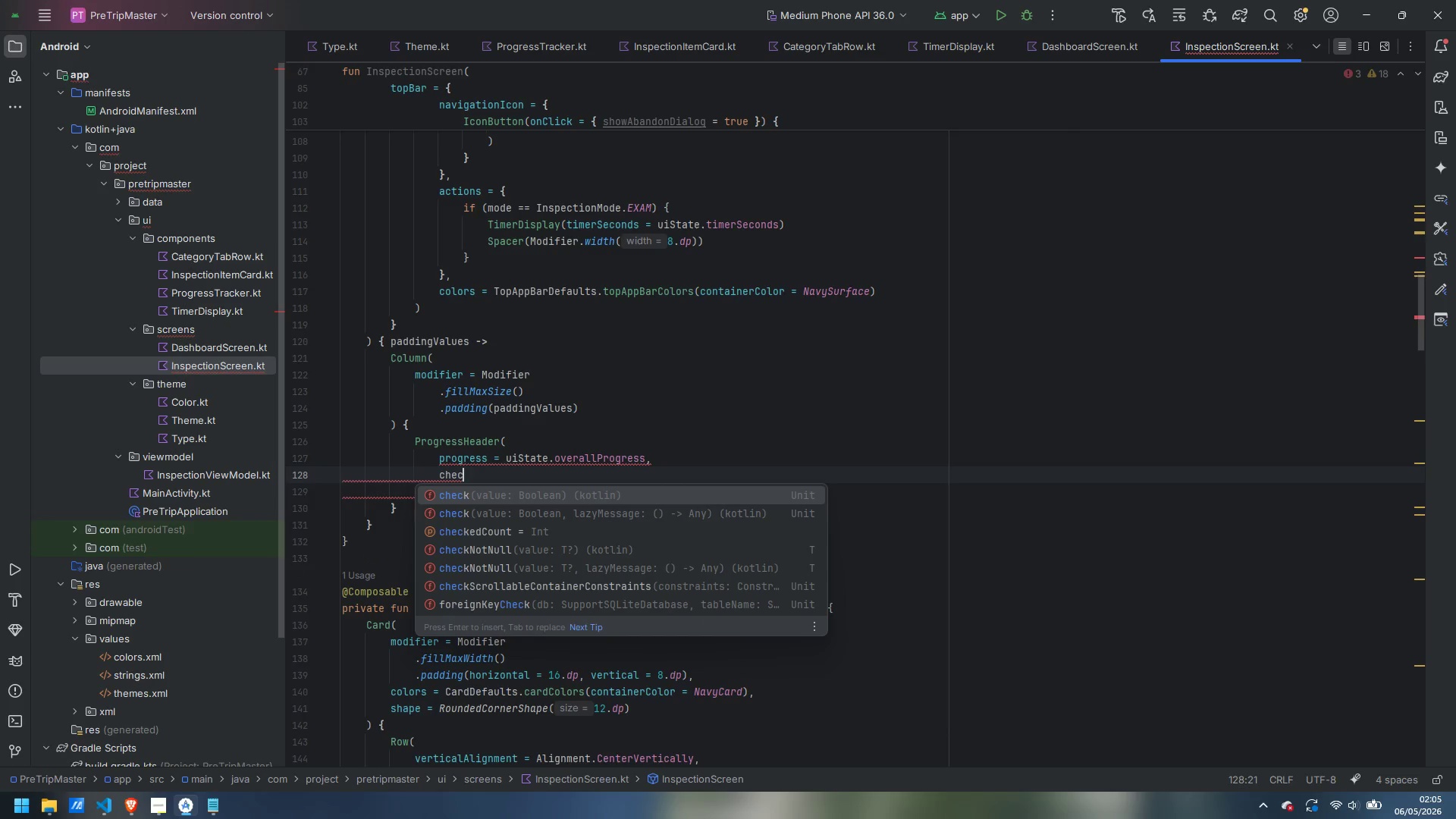 
key(ArrowDown)
 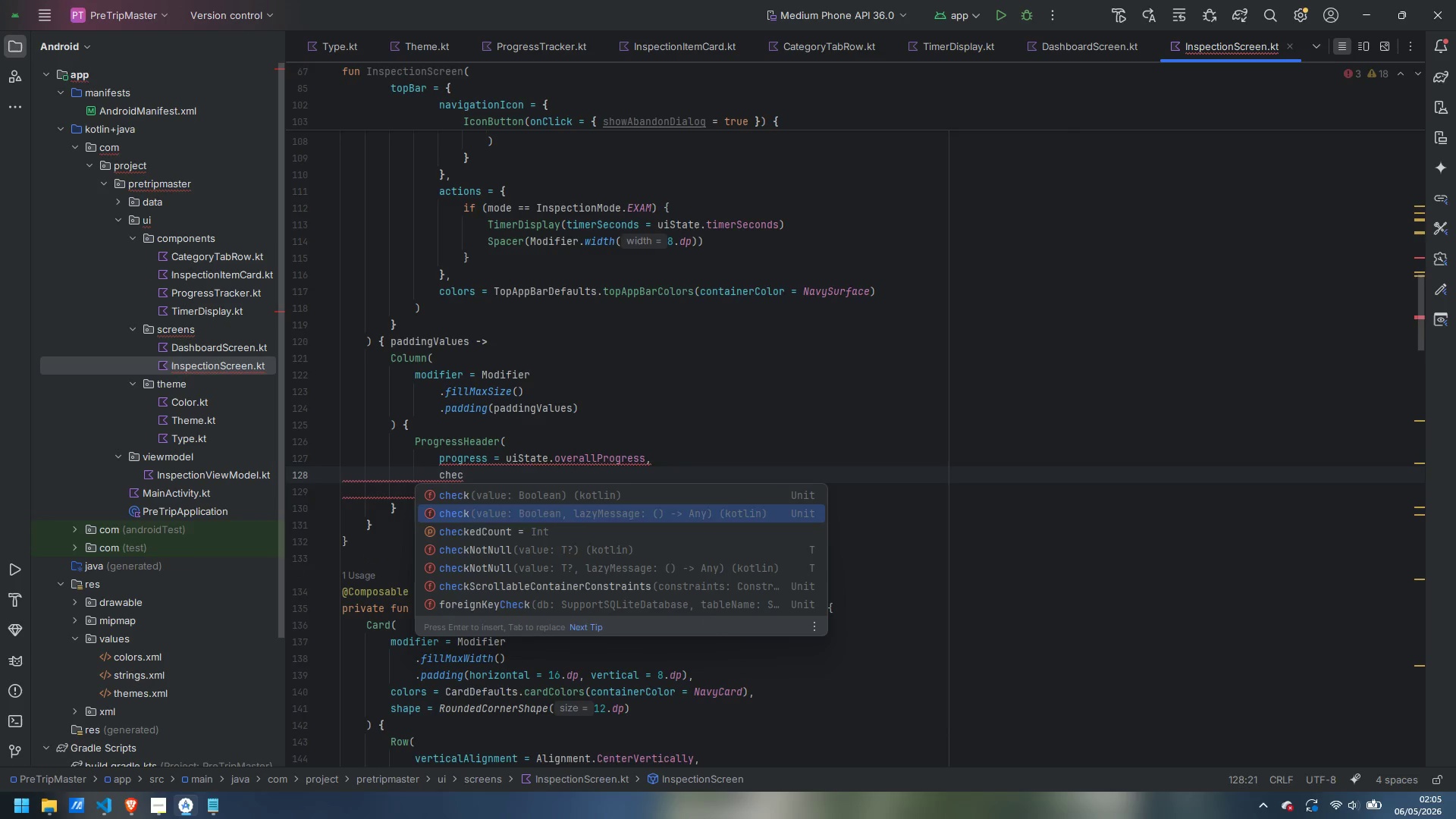 
key(ArrowDown)
 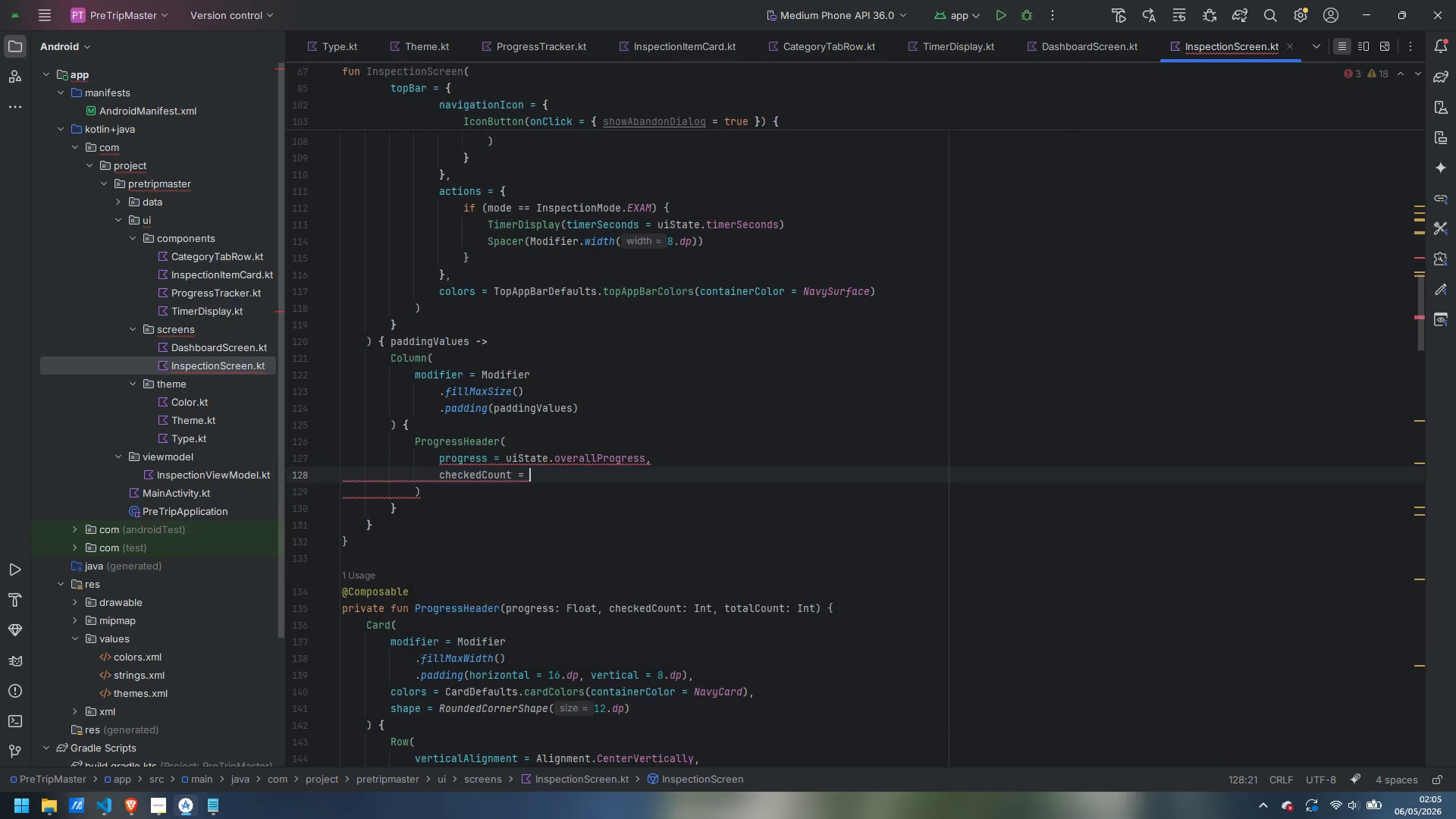 
key(Enter)
 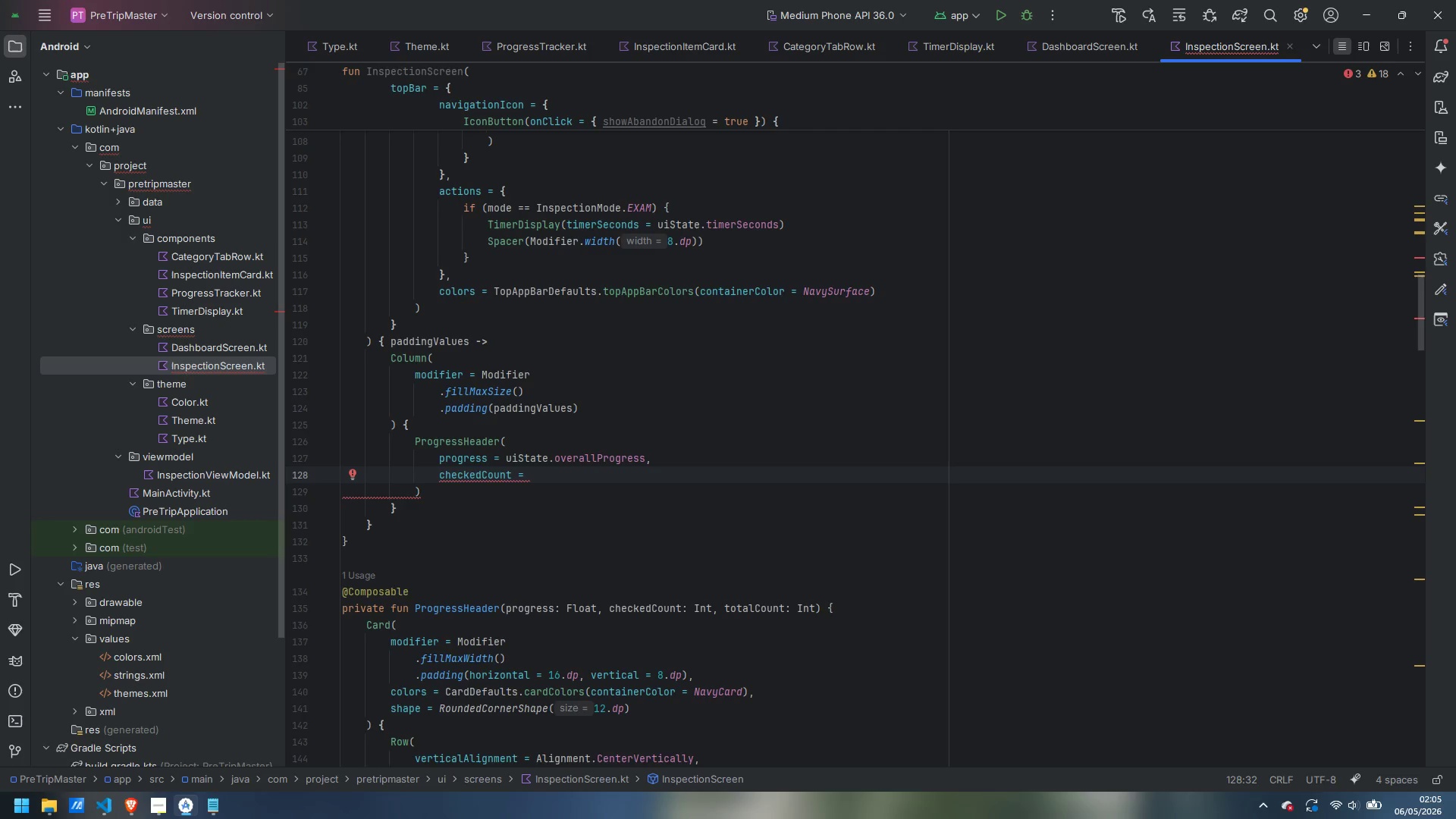 
type(uiSta)
 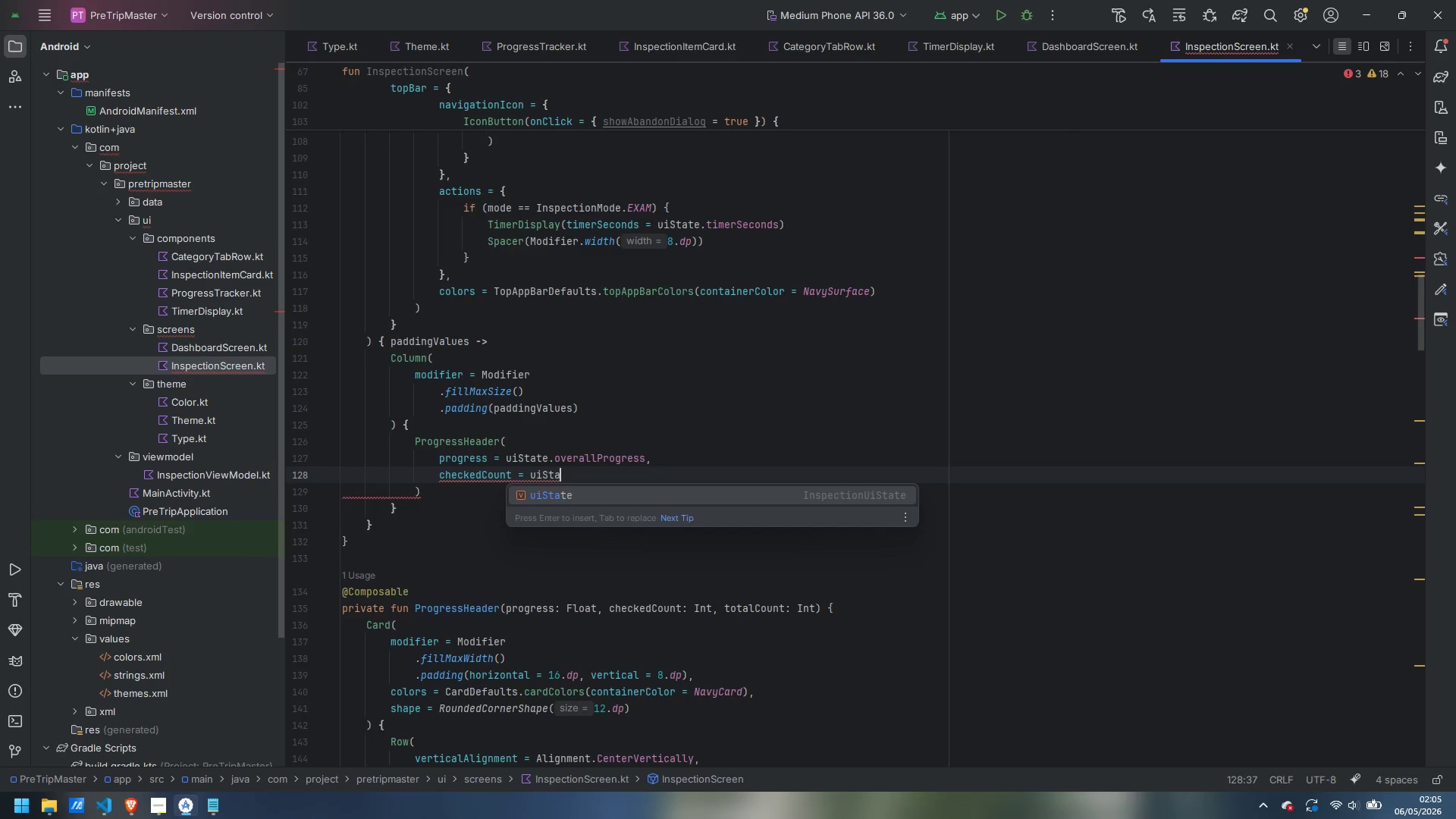 
key(Enter)
 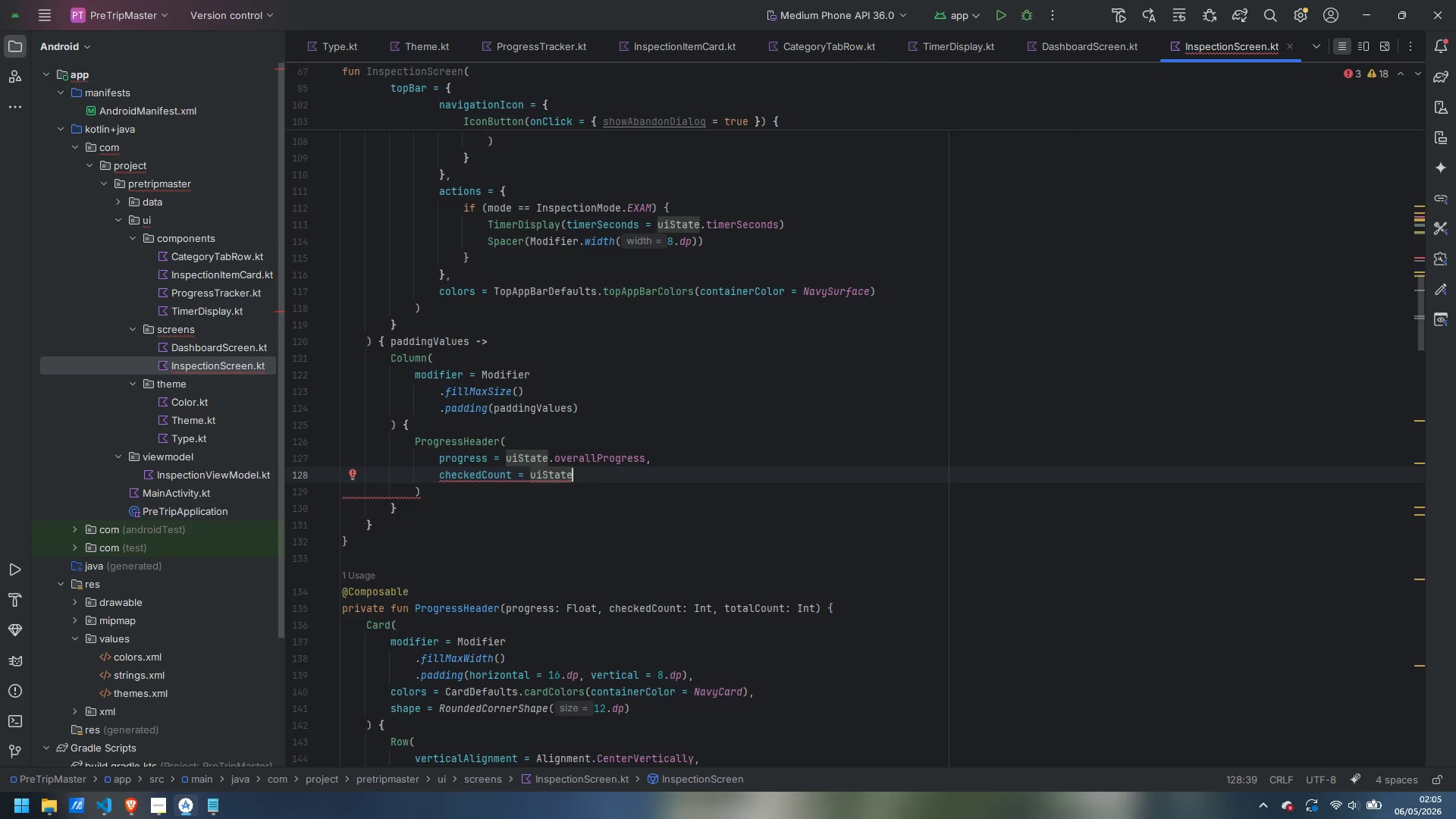 
type(.item)
 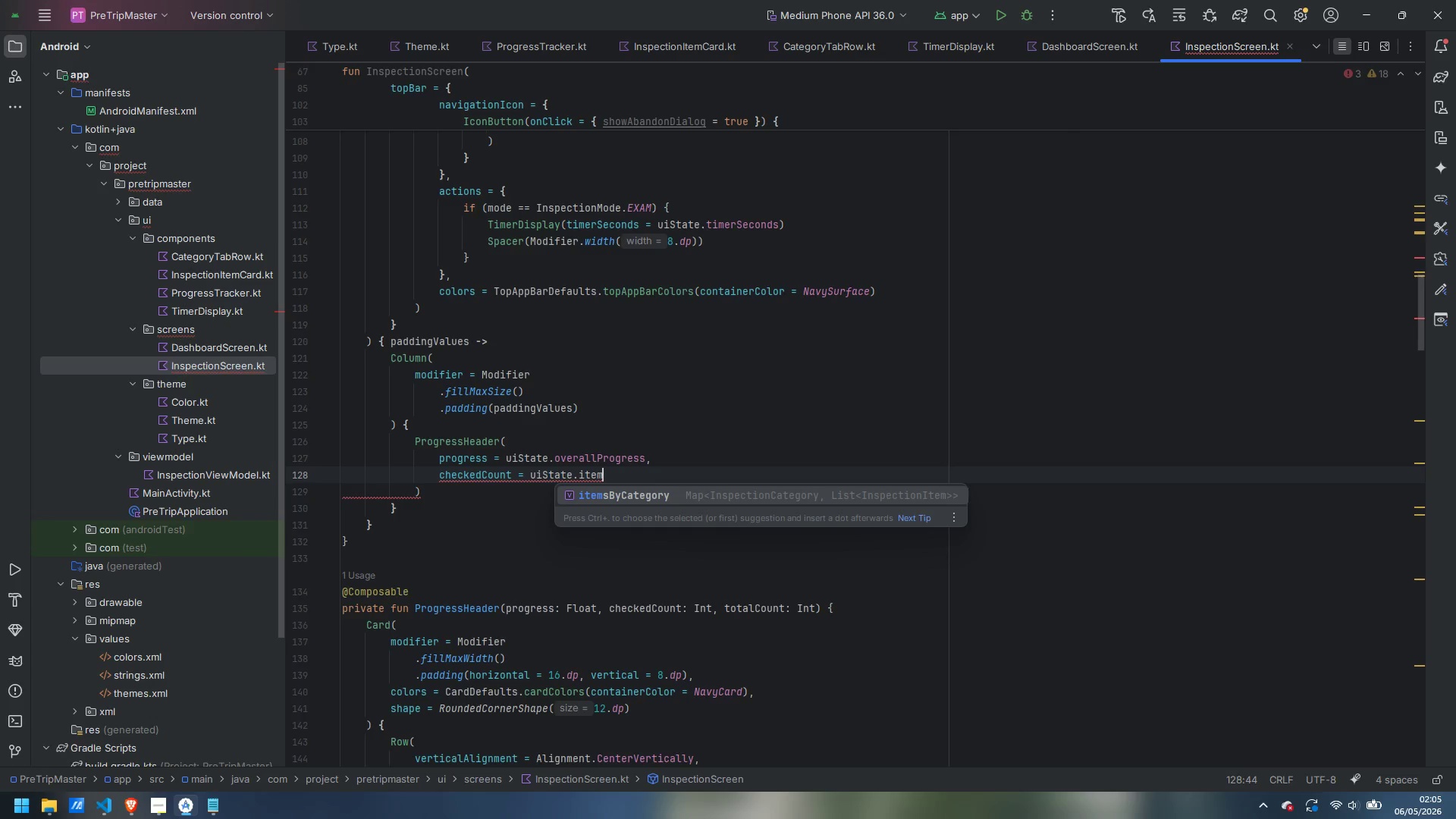 
key(Enter)
 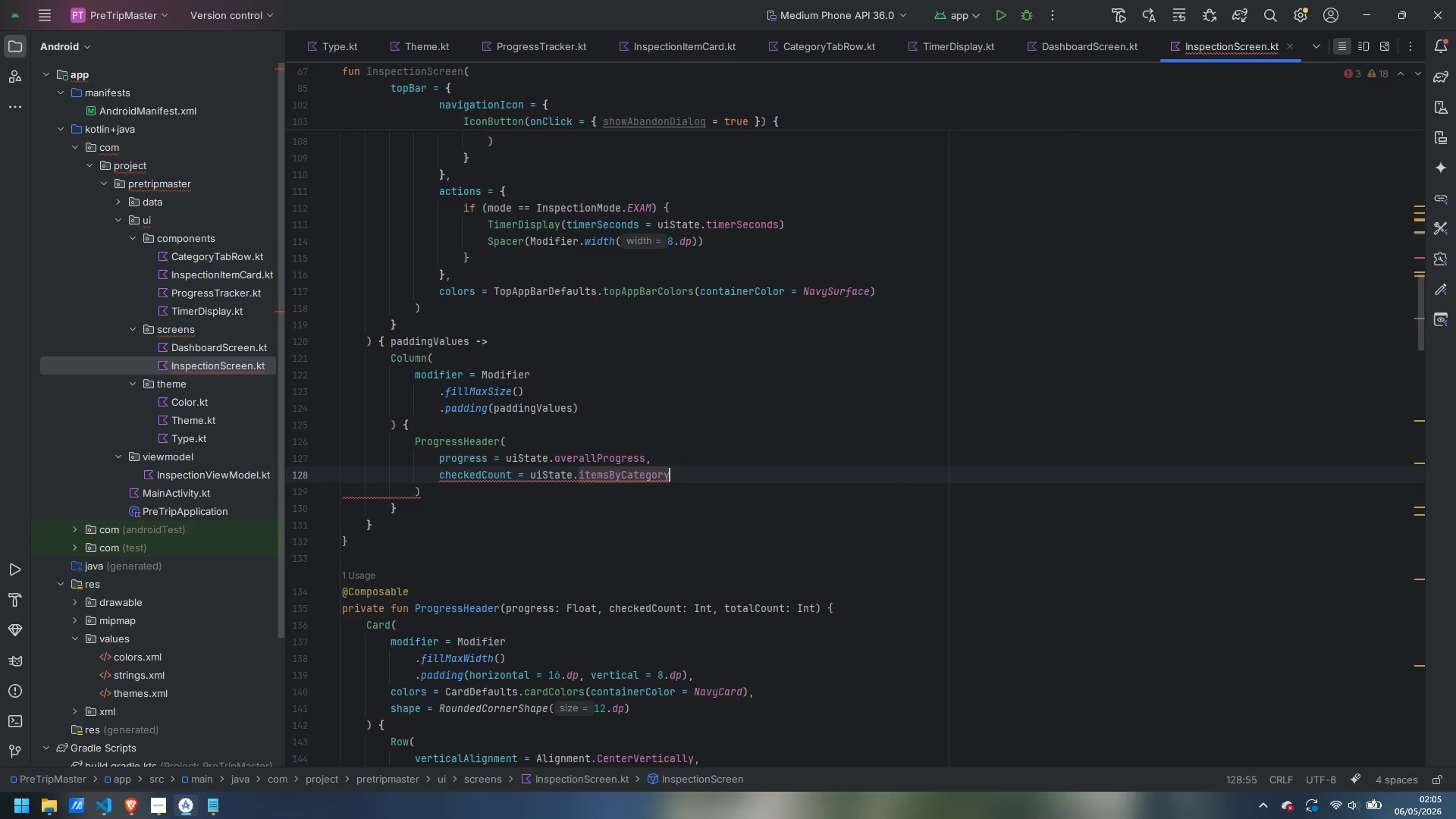 
type(.val)
 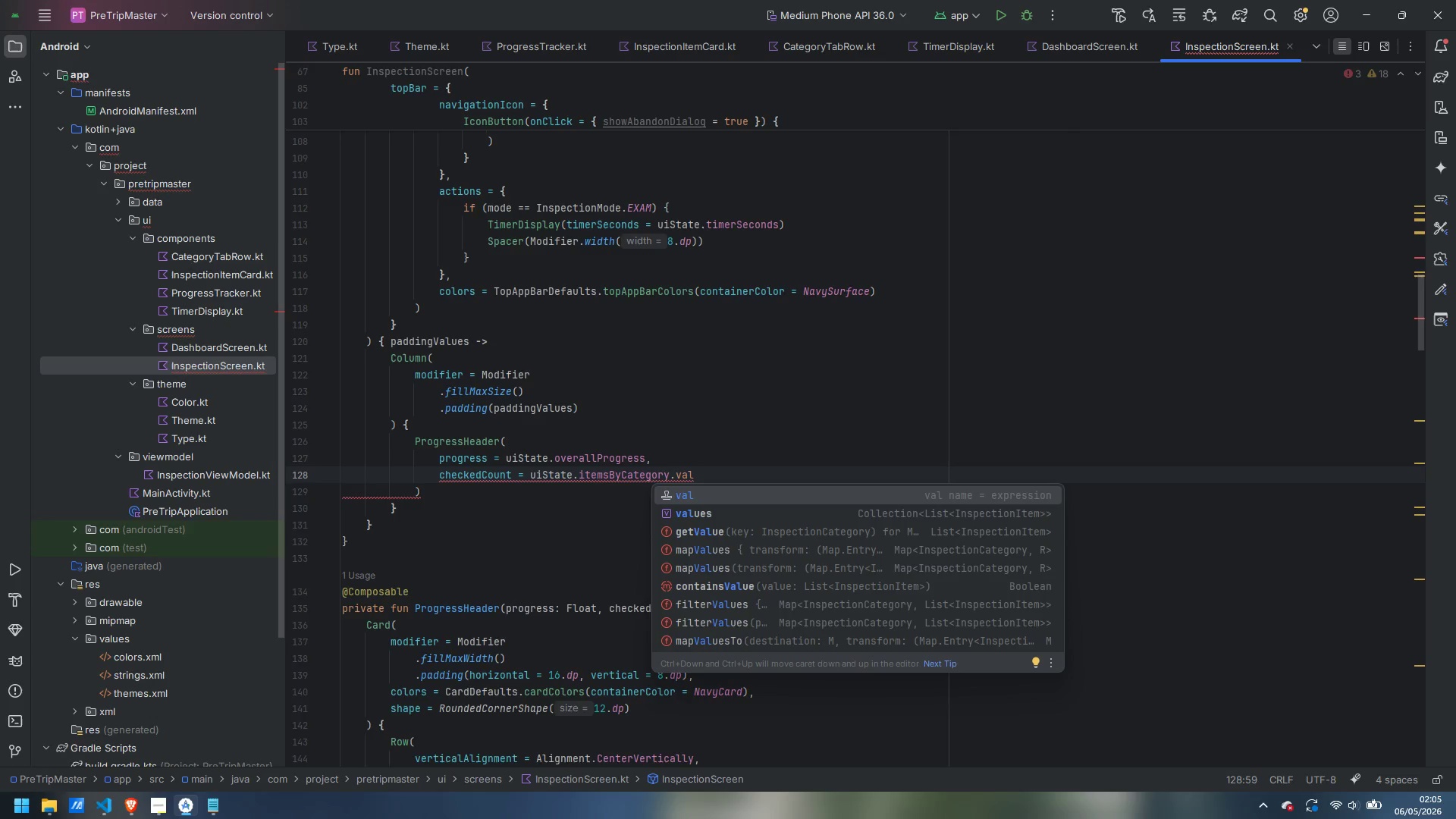 
key(ArrowDown)
 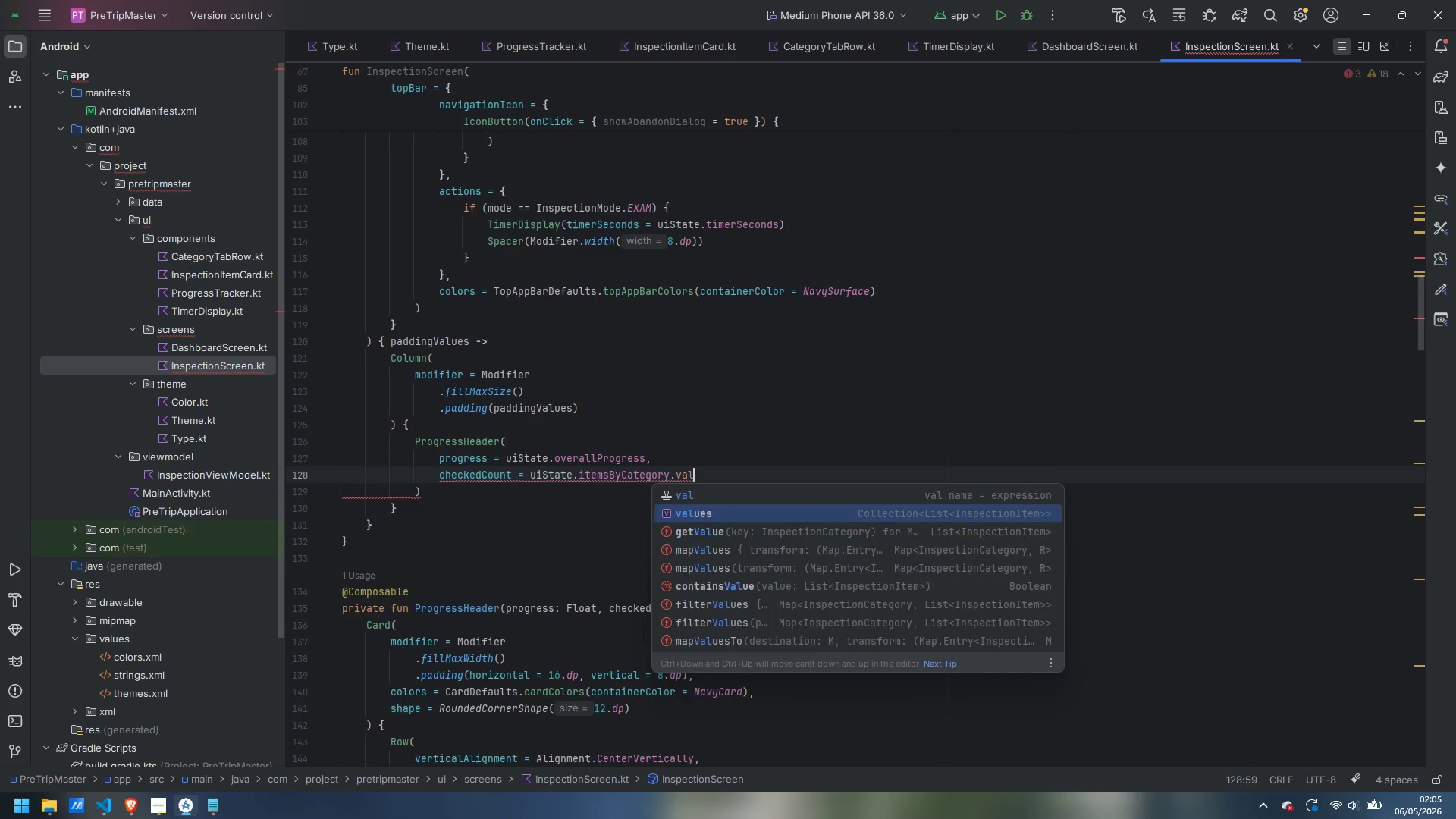 
key(Enter)
 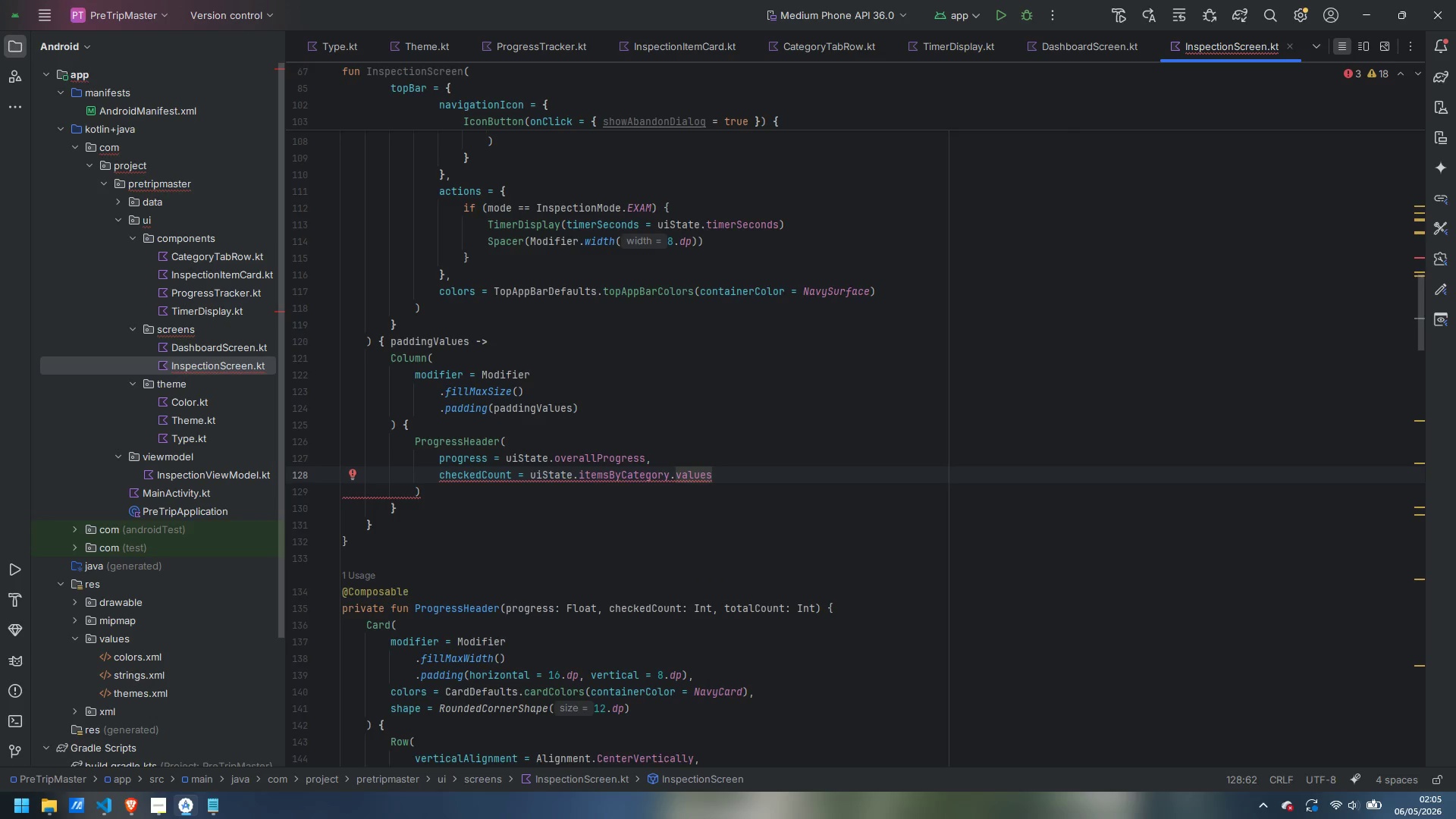 
type(.fla)
 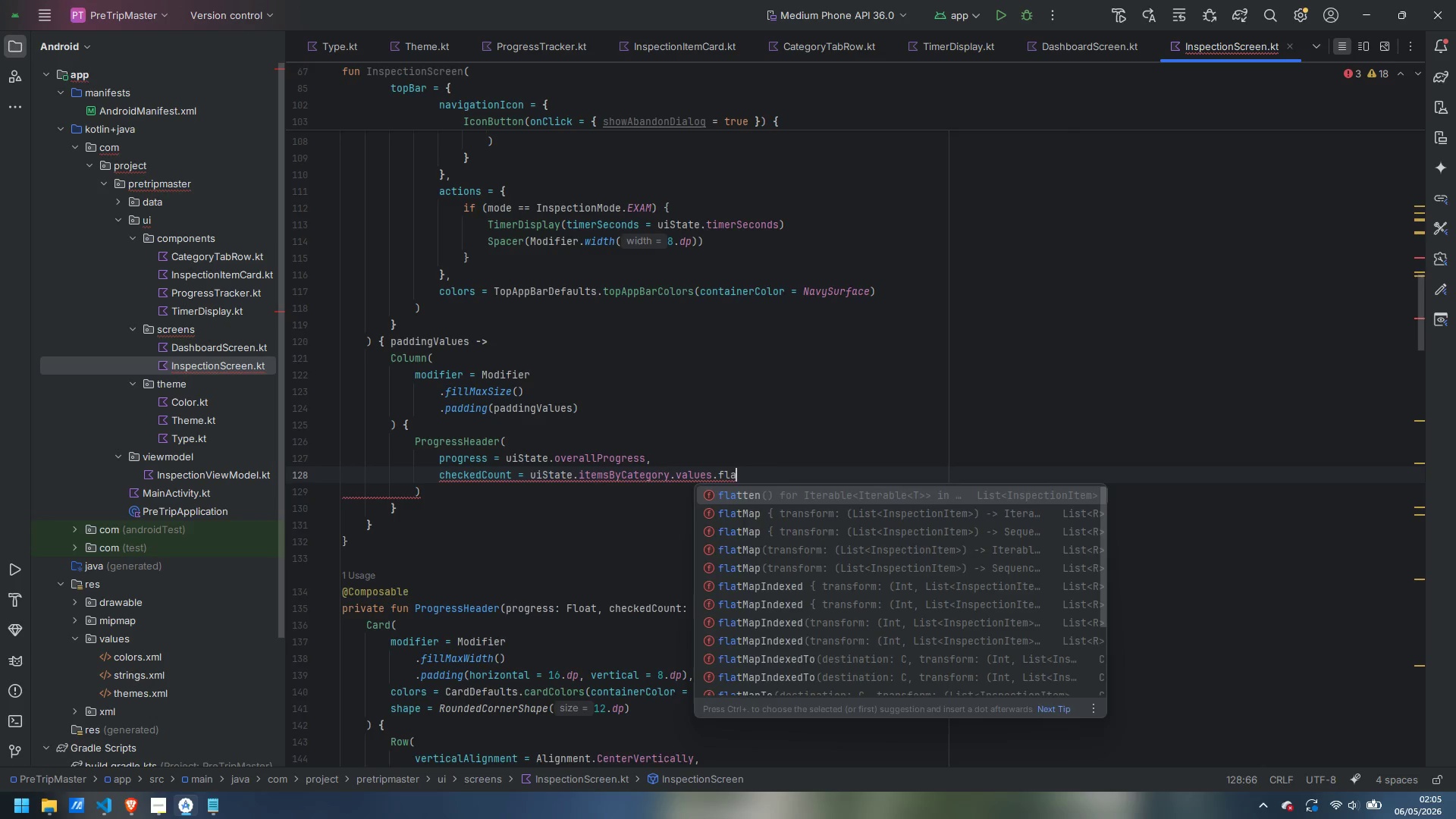 
key(Enter)
 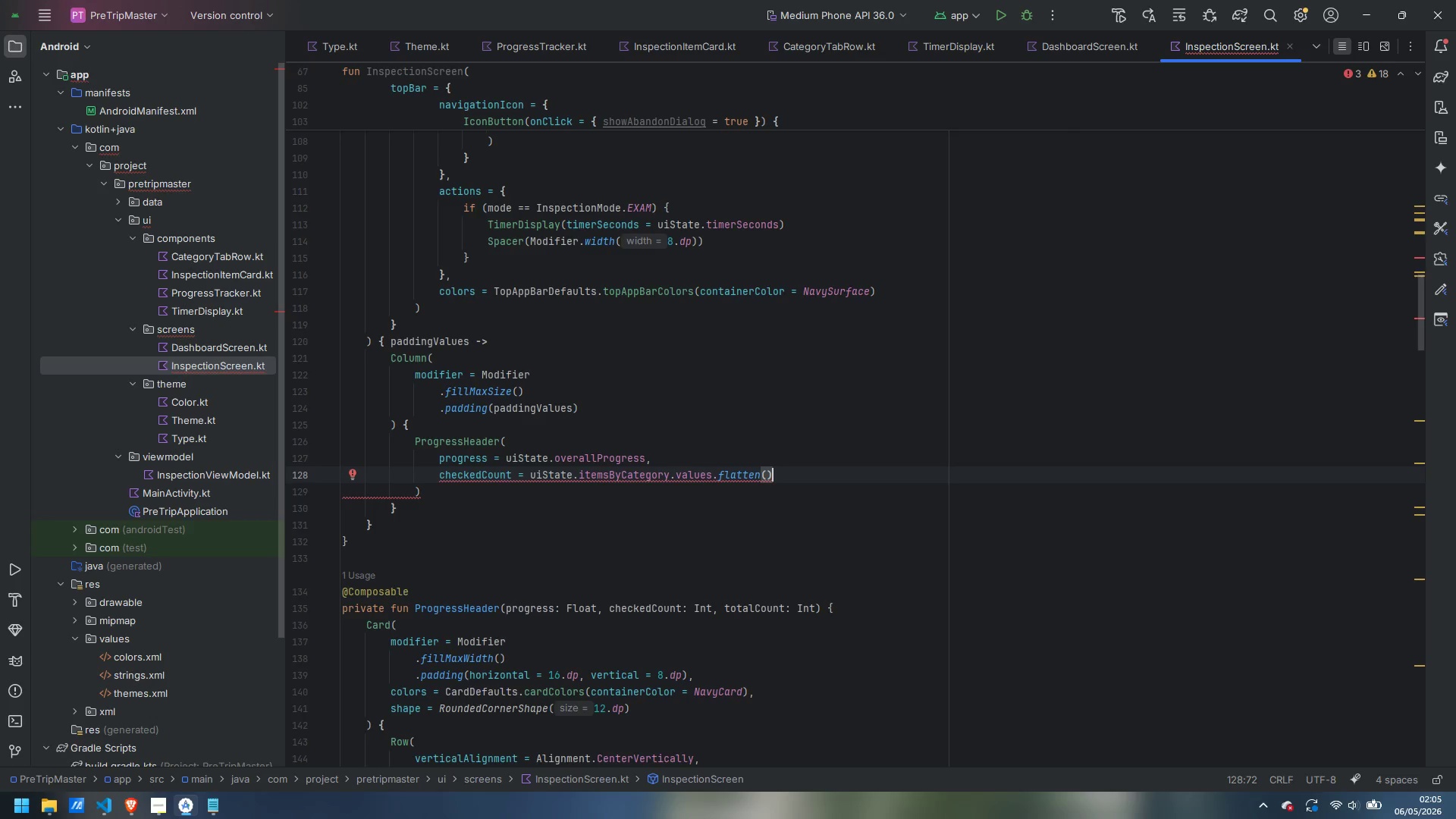 
type(.coun)
 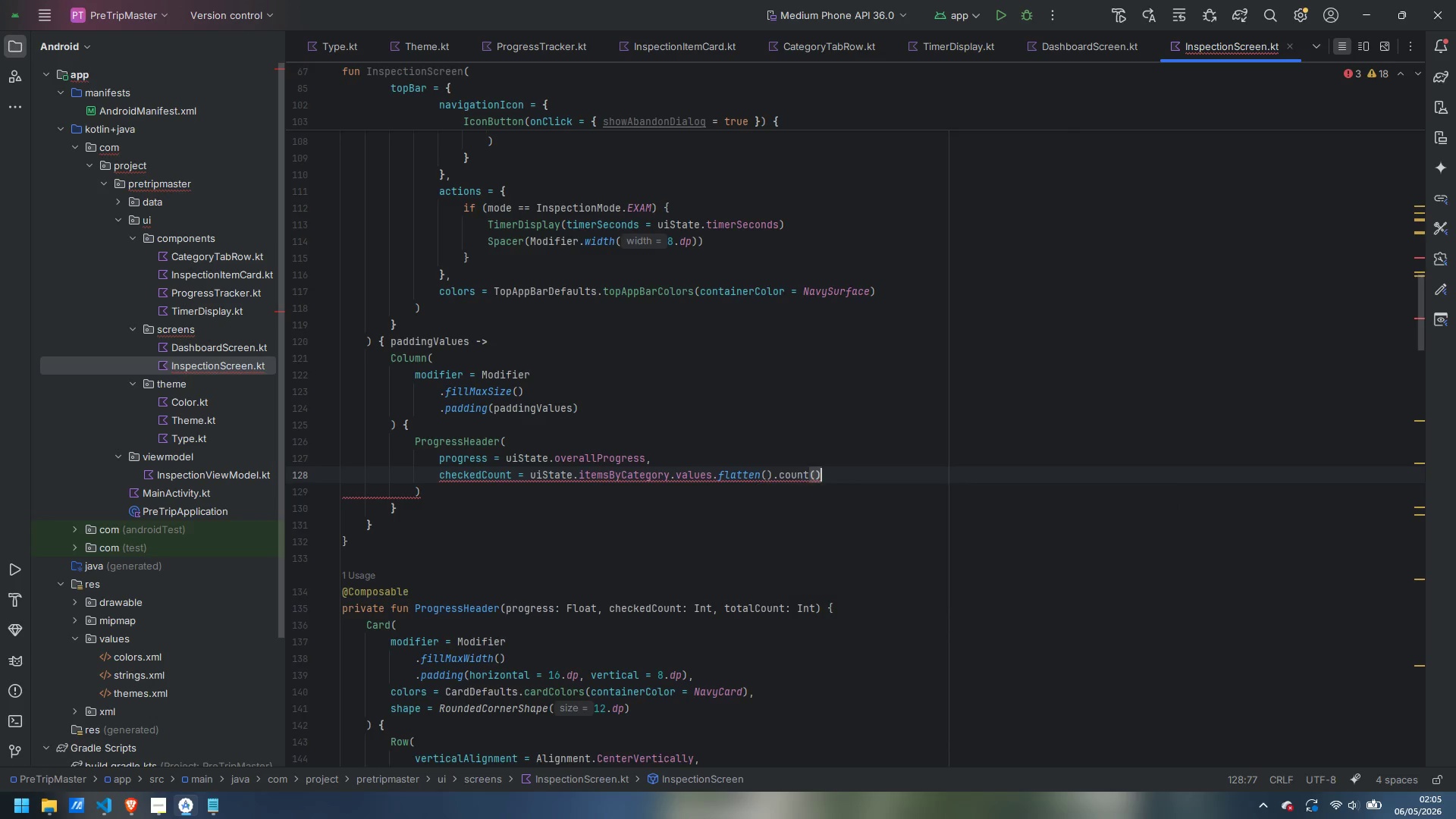 
key(Enter)
 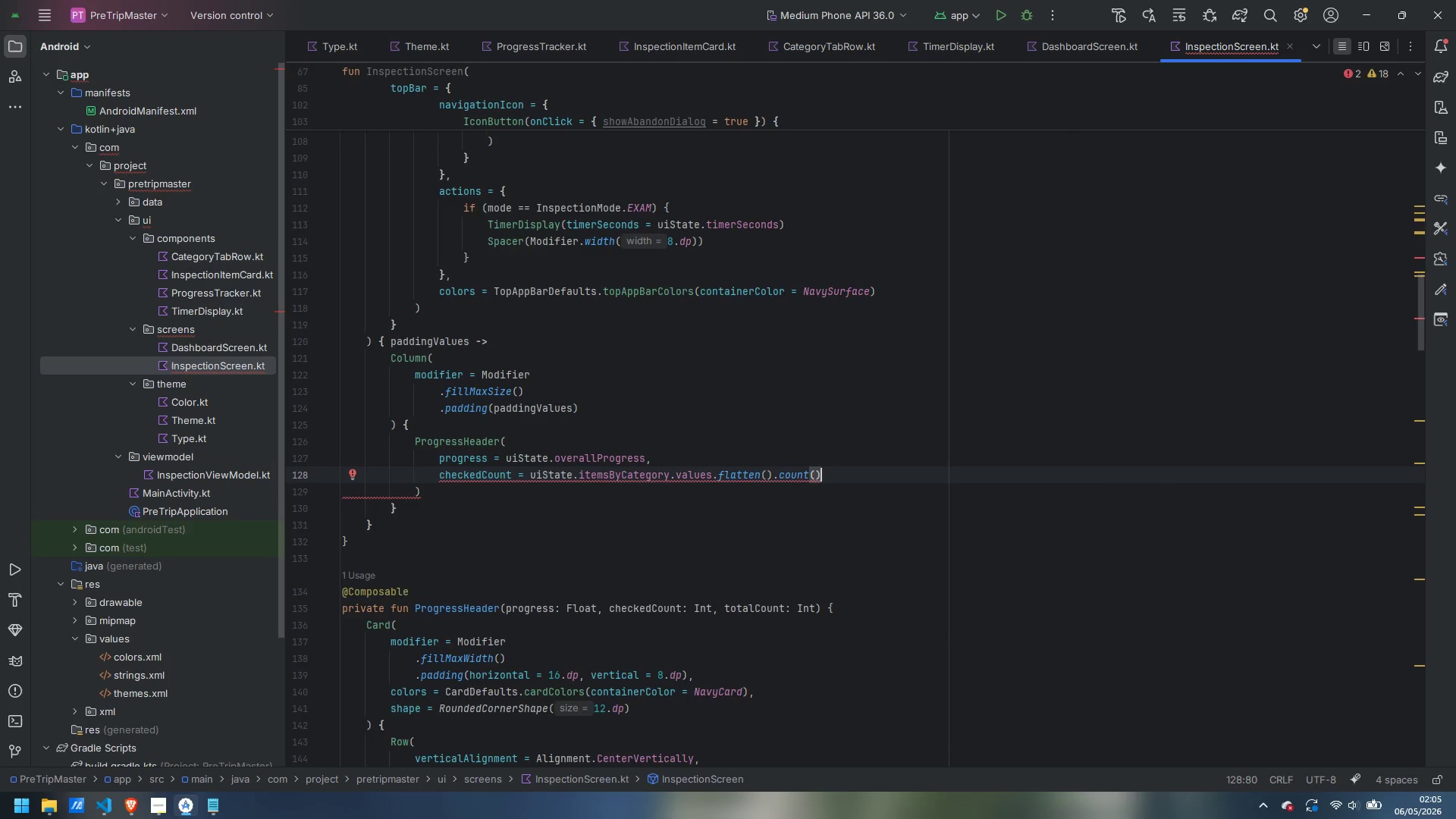 
key(Shift+Space)
 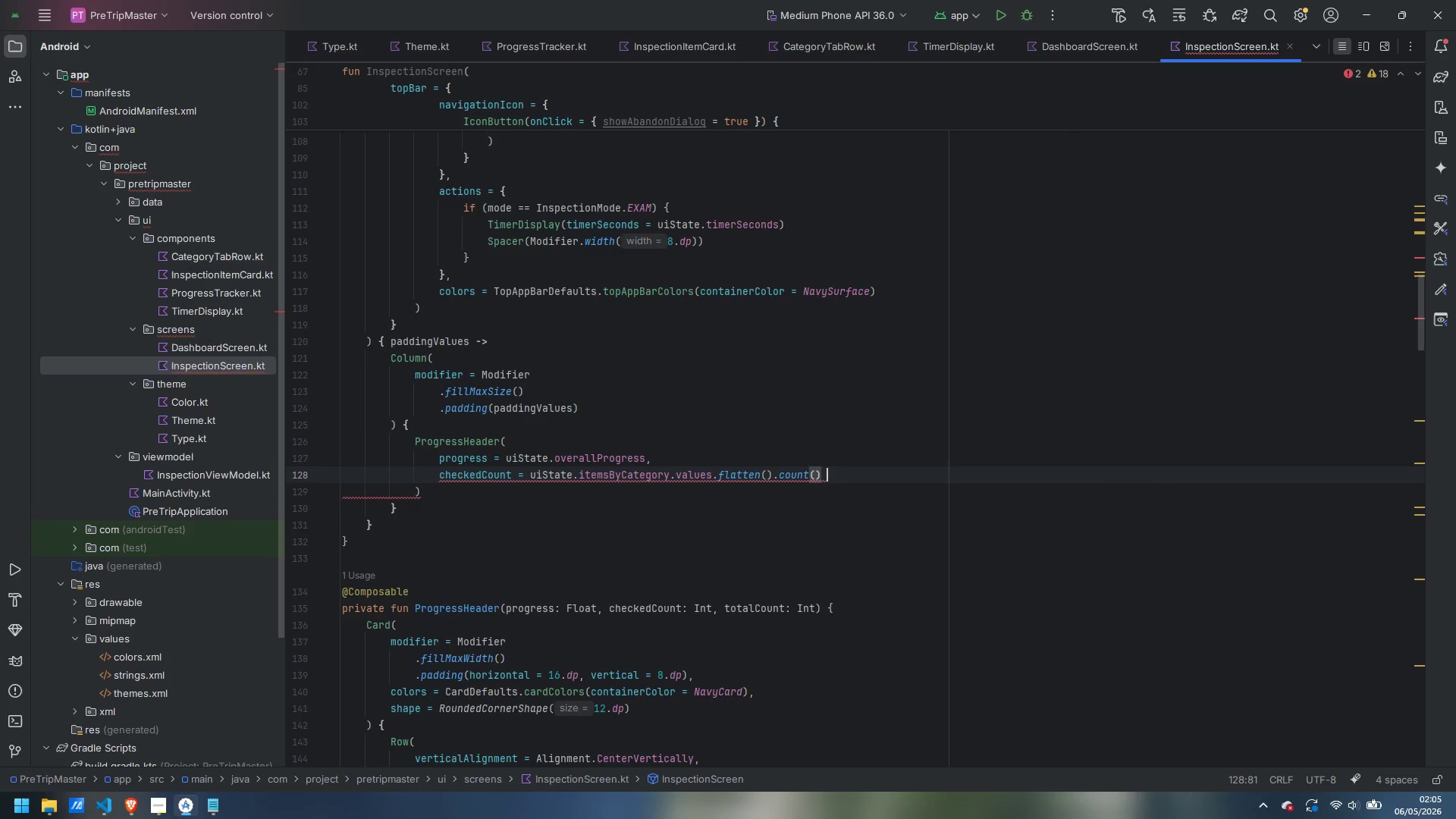 
key(Shift+BracketLeft)
 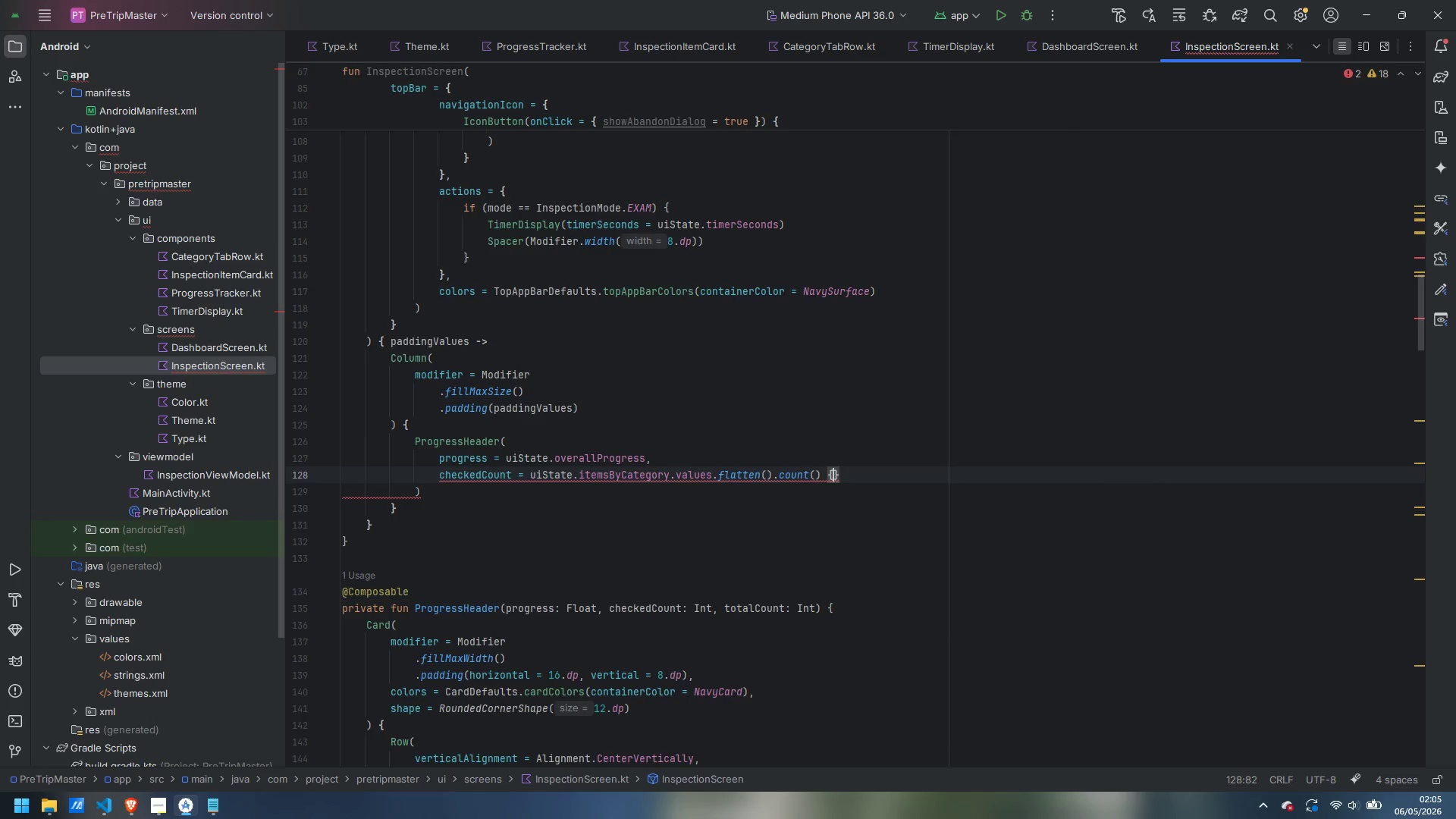 
key(Space)
 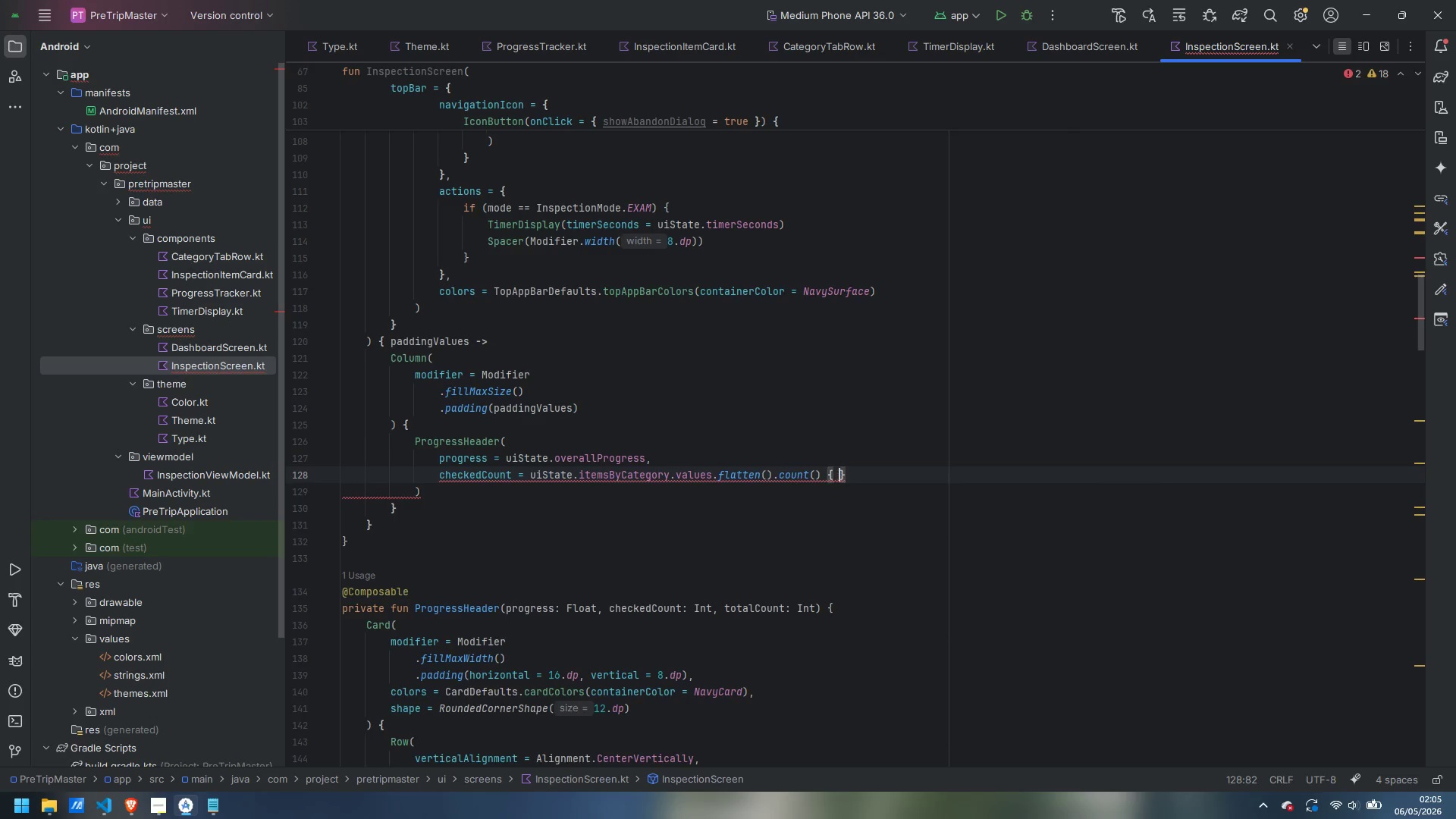 
key(Space)
 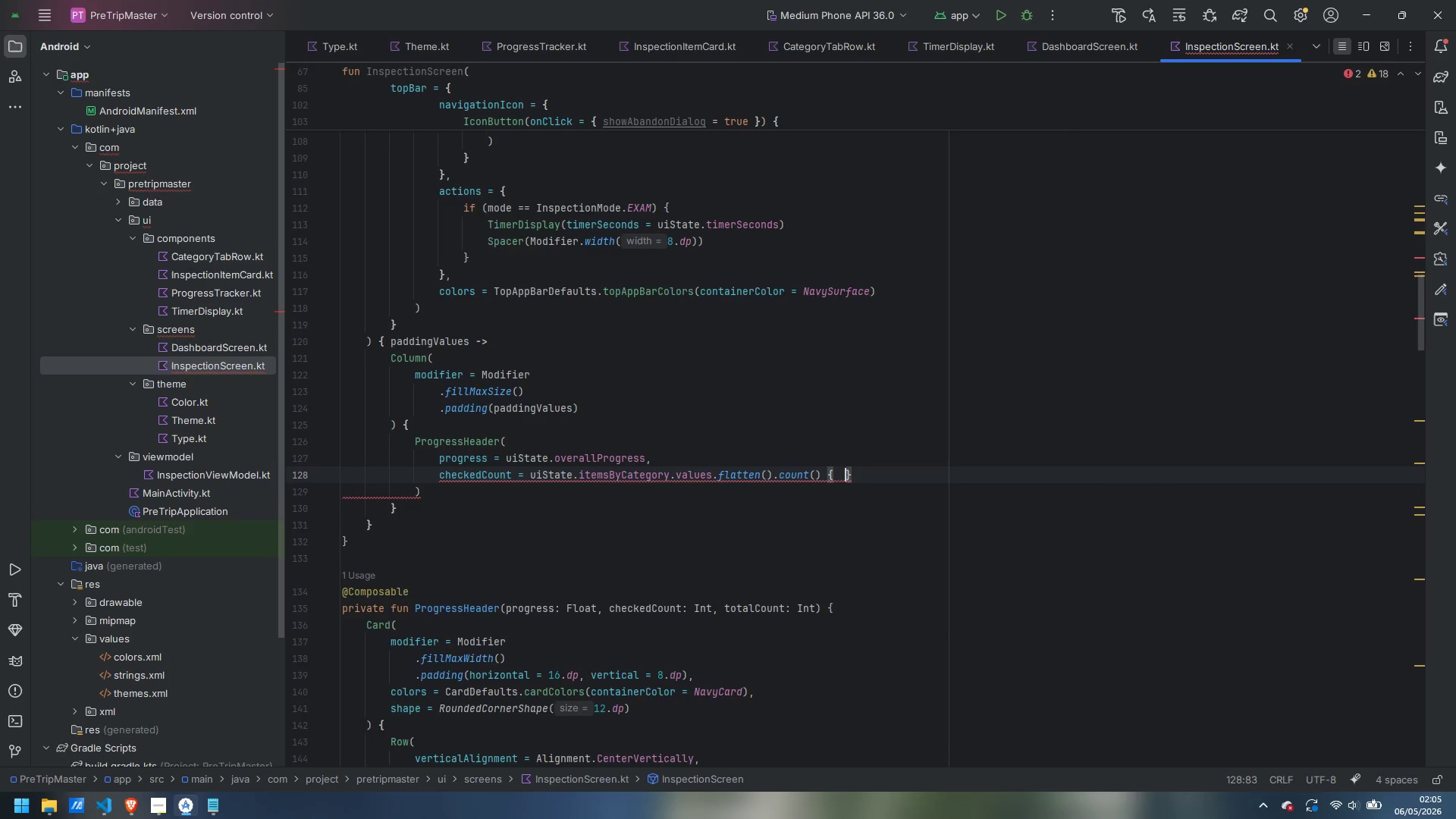 
key(ArrowLeft)
 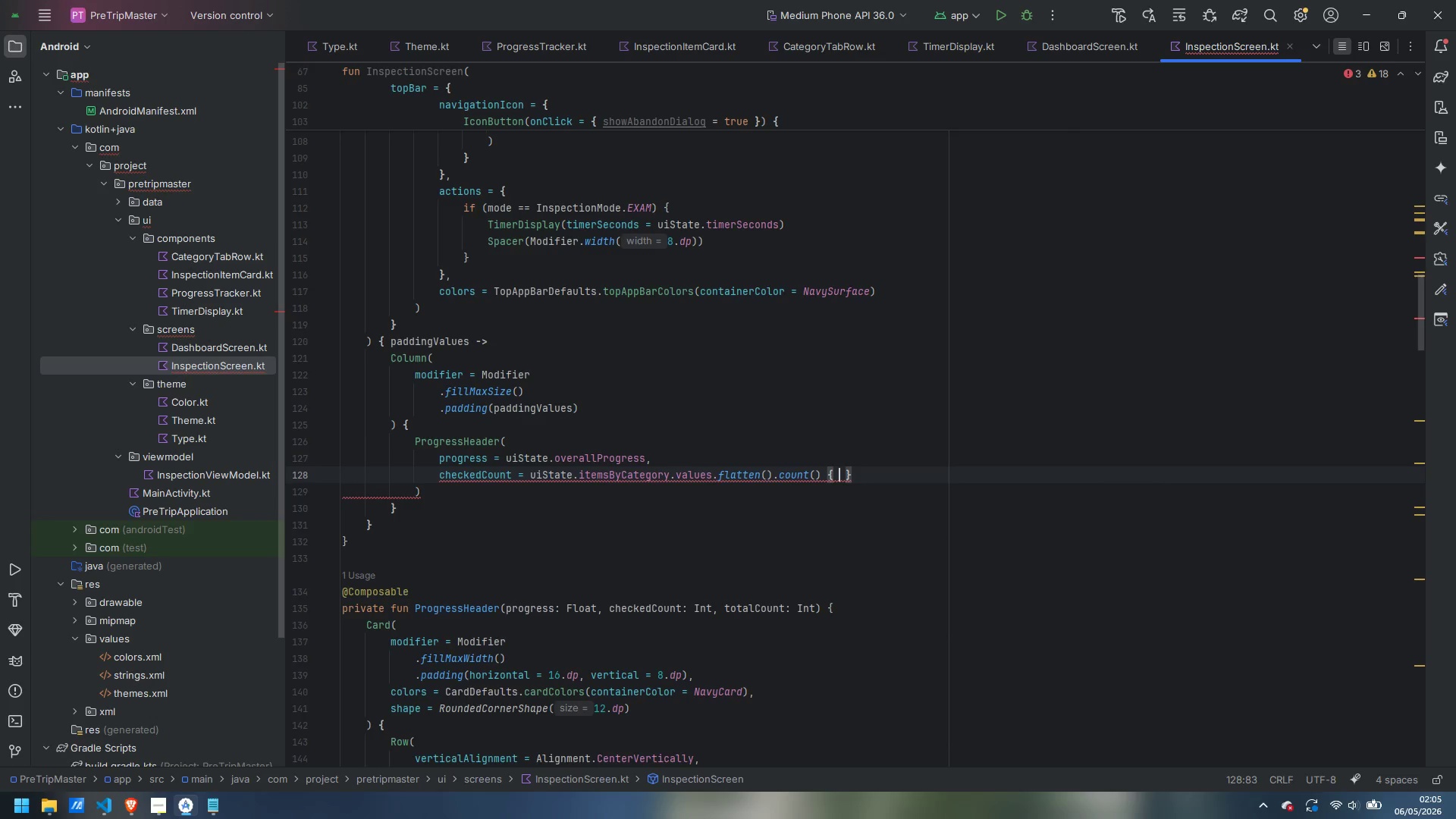 
type(it.checked)
 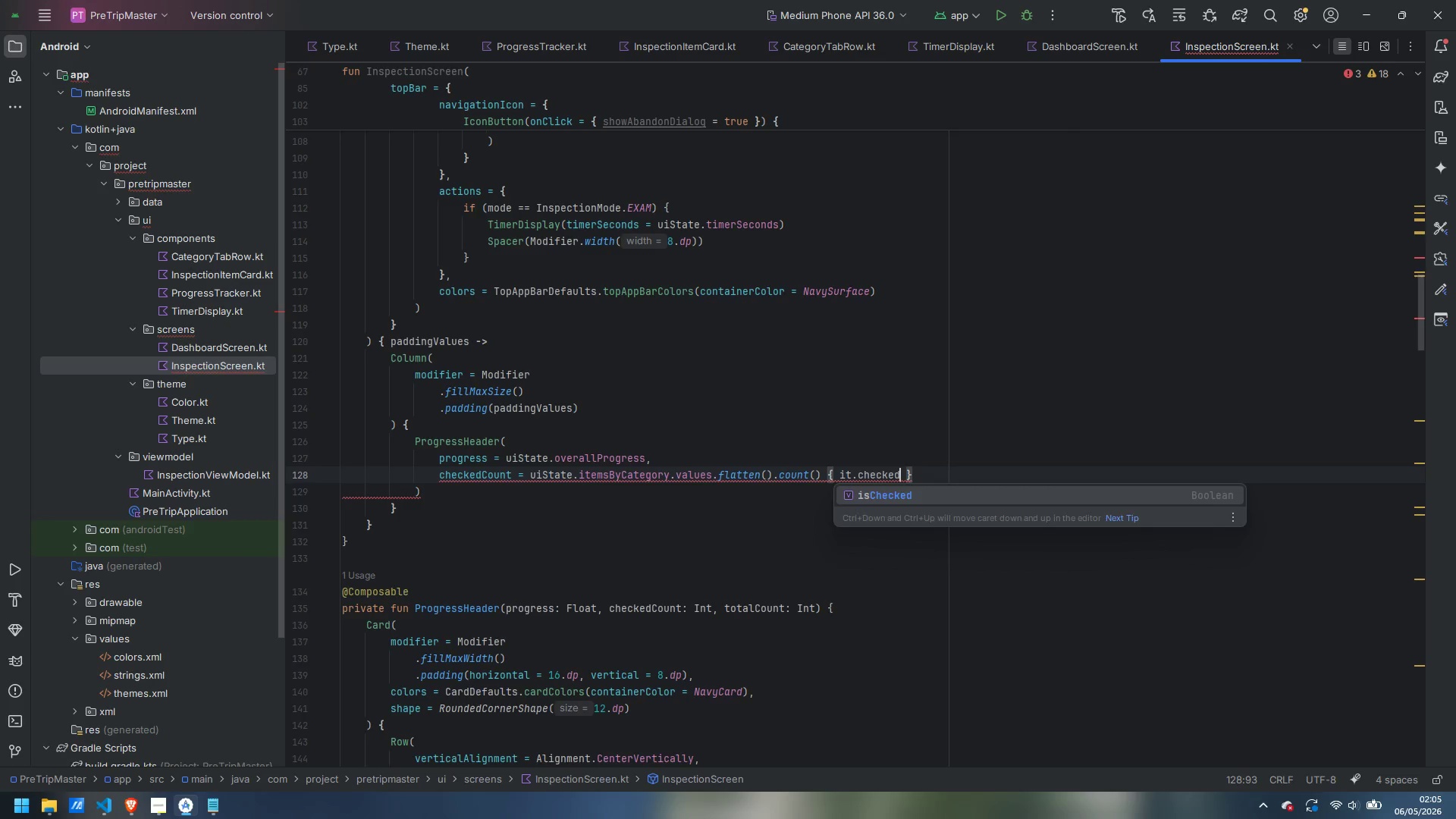 
key(Enter)
 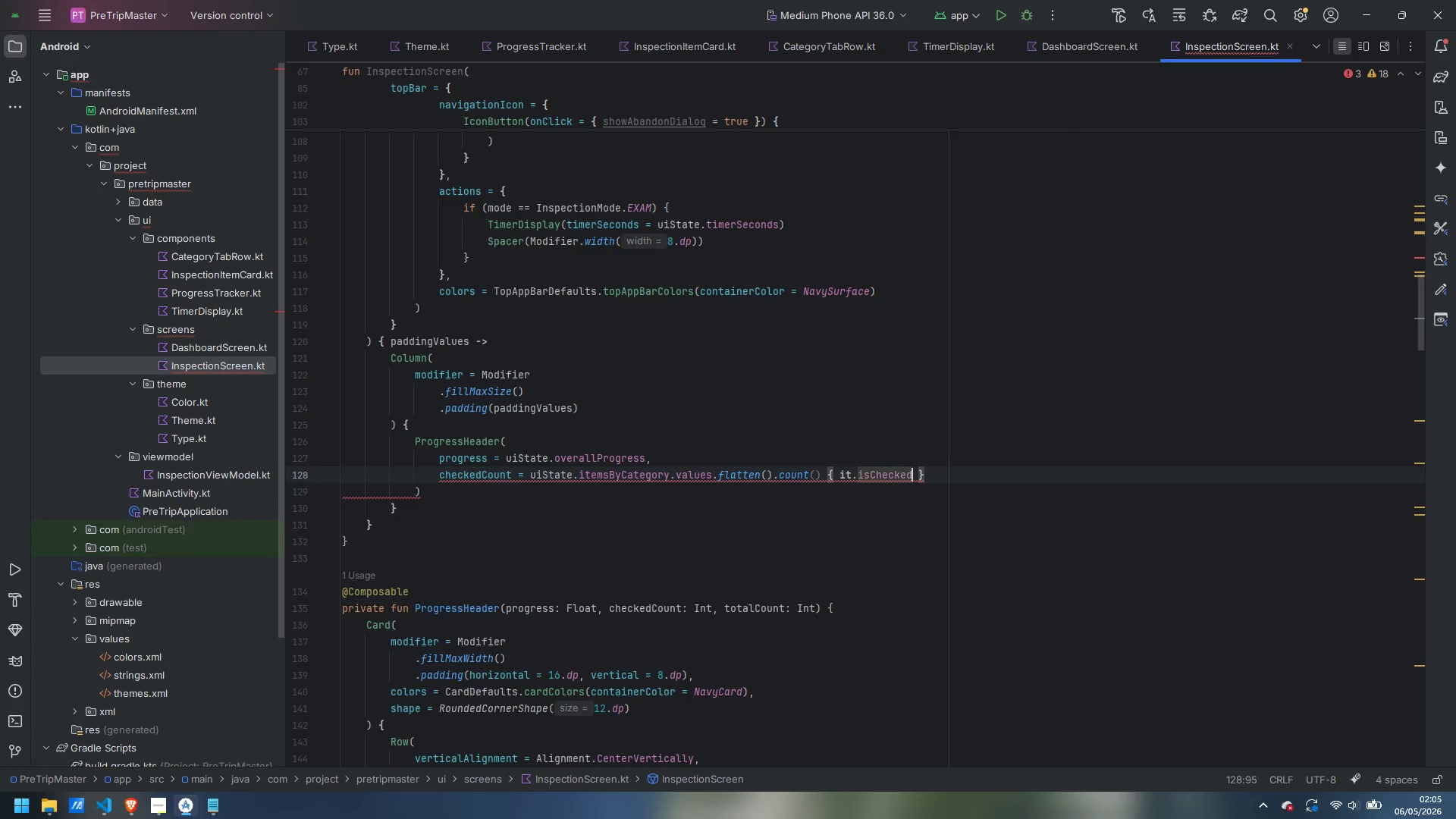 
key(ArrowRight)
 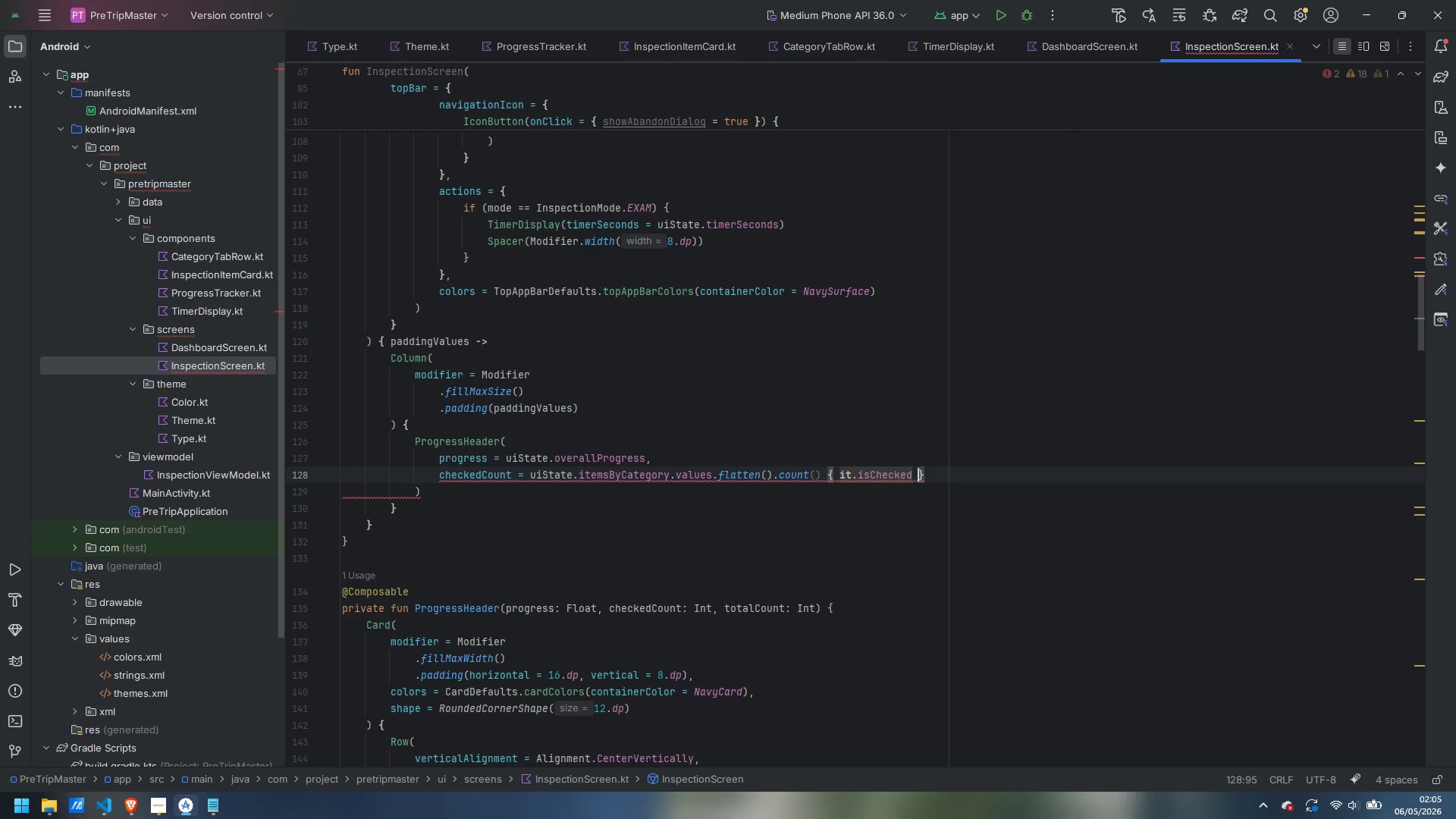 
key(ArrowRight)
 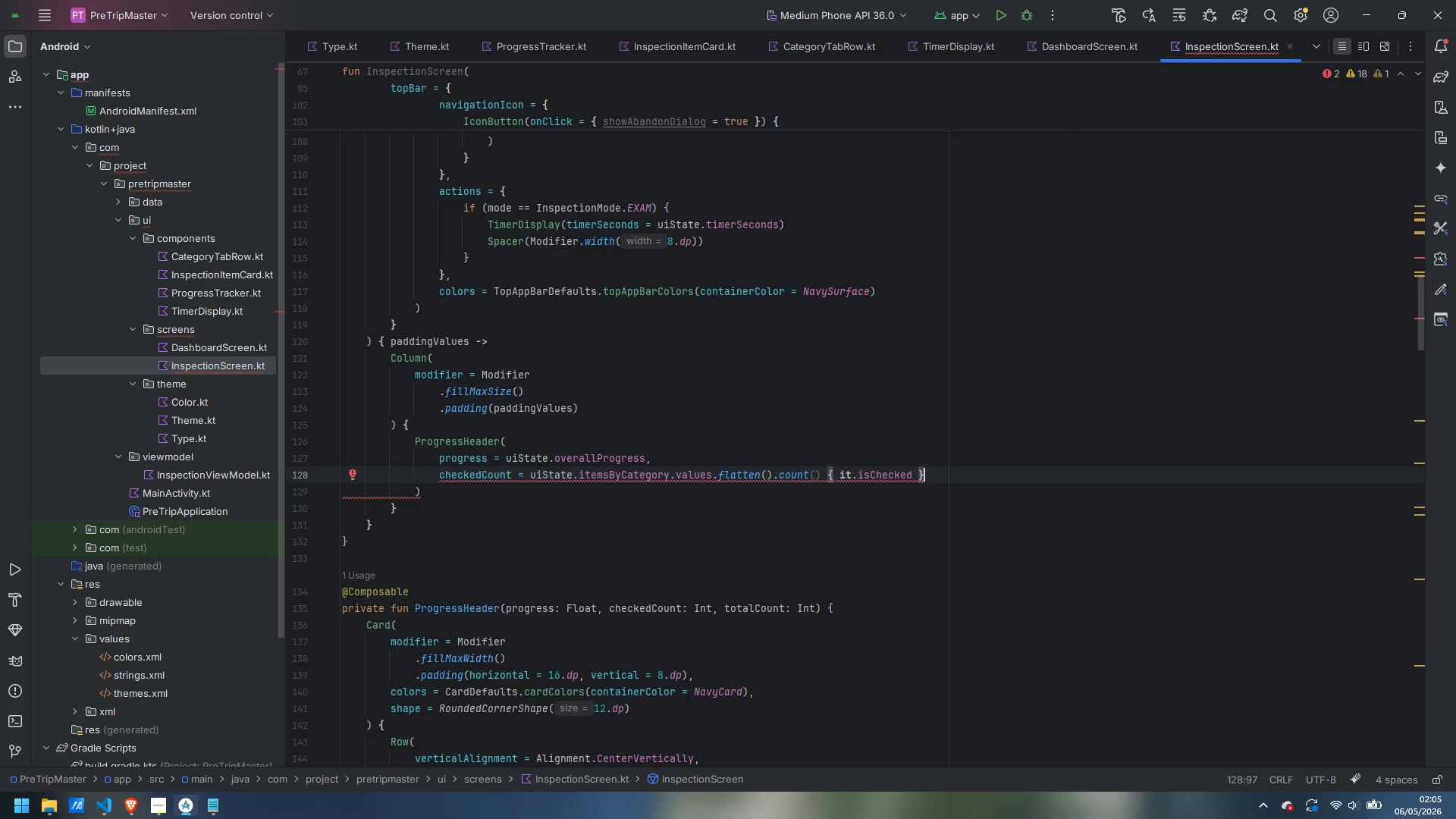 
key(Comma)
 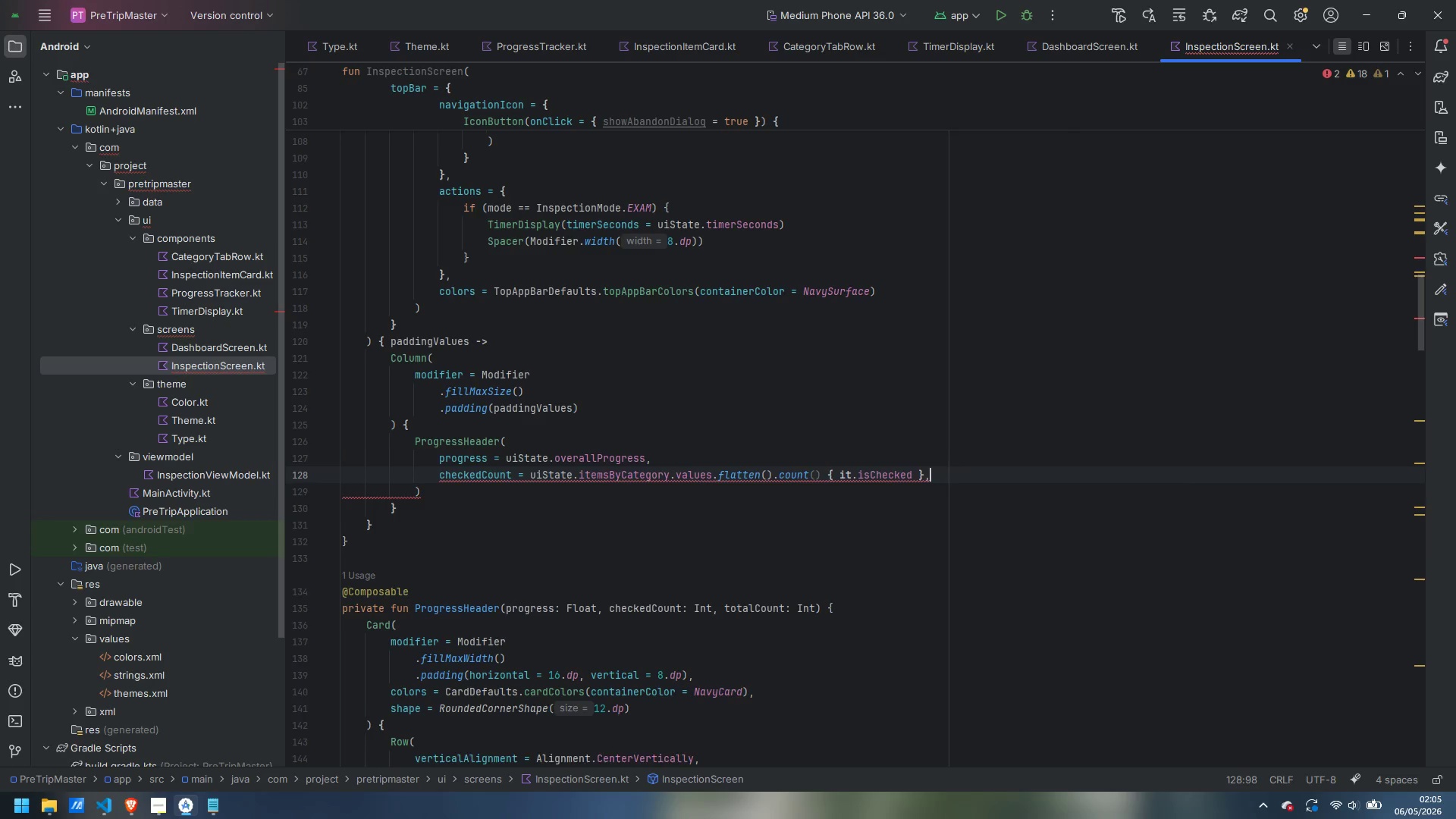 
key(Enter)
 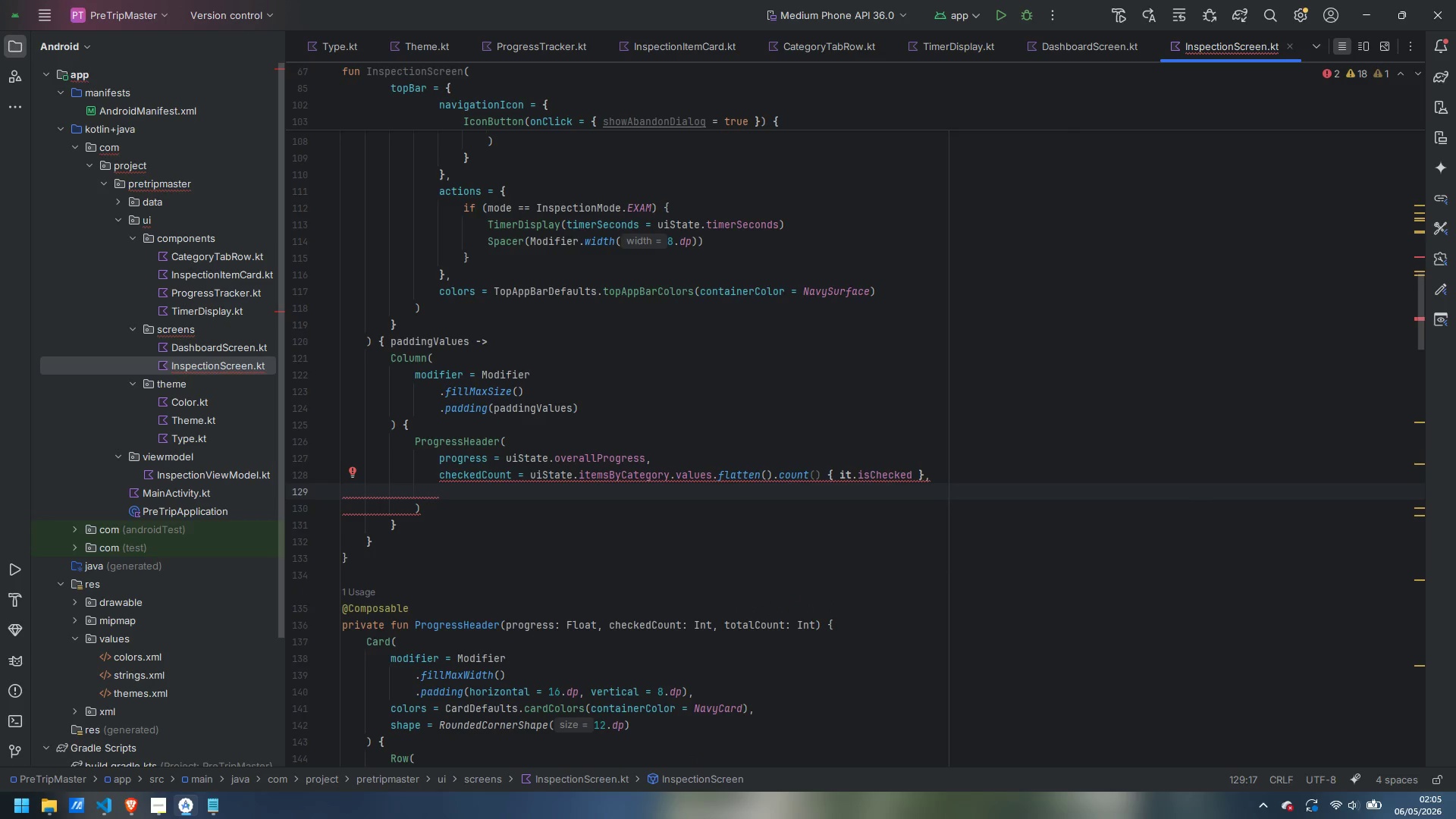 
type(total)
 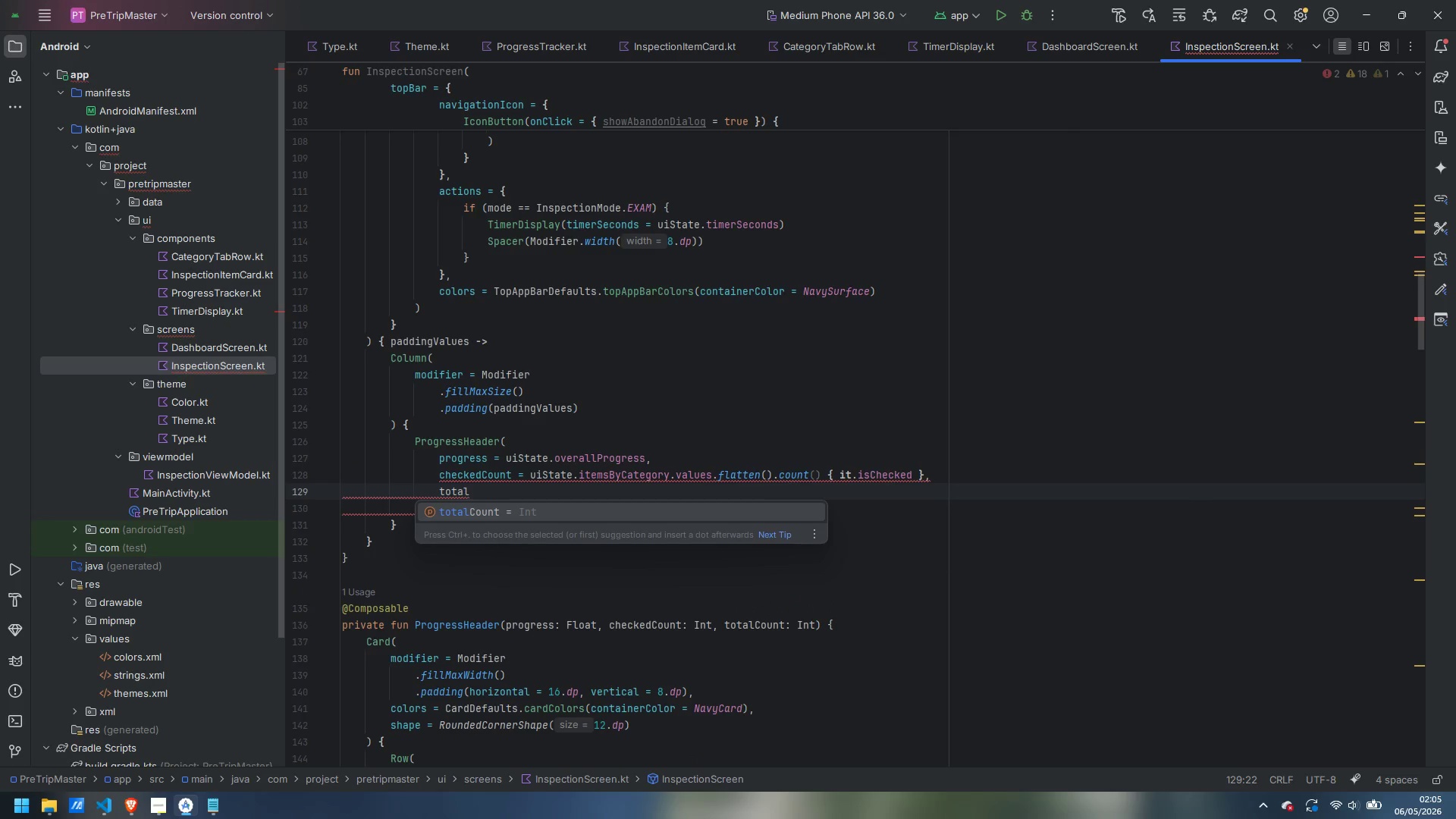 
key(Enter)
 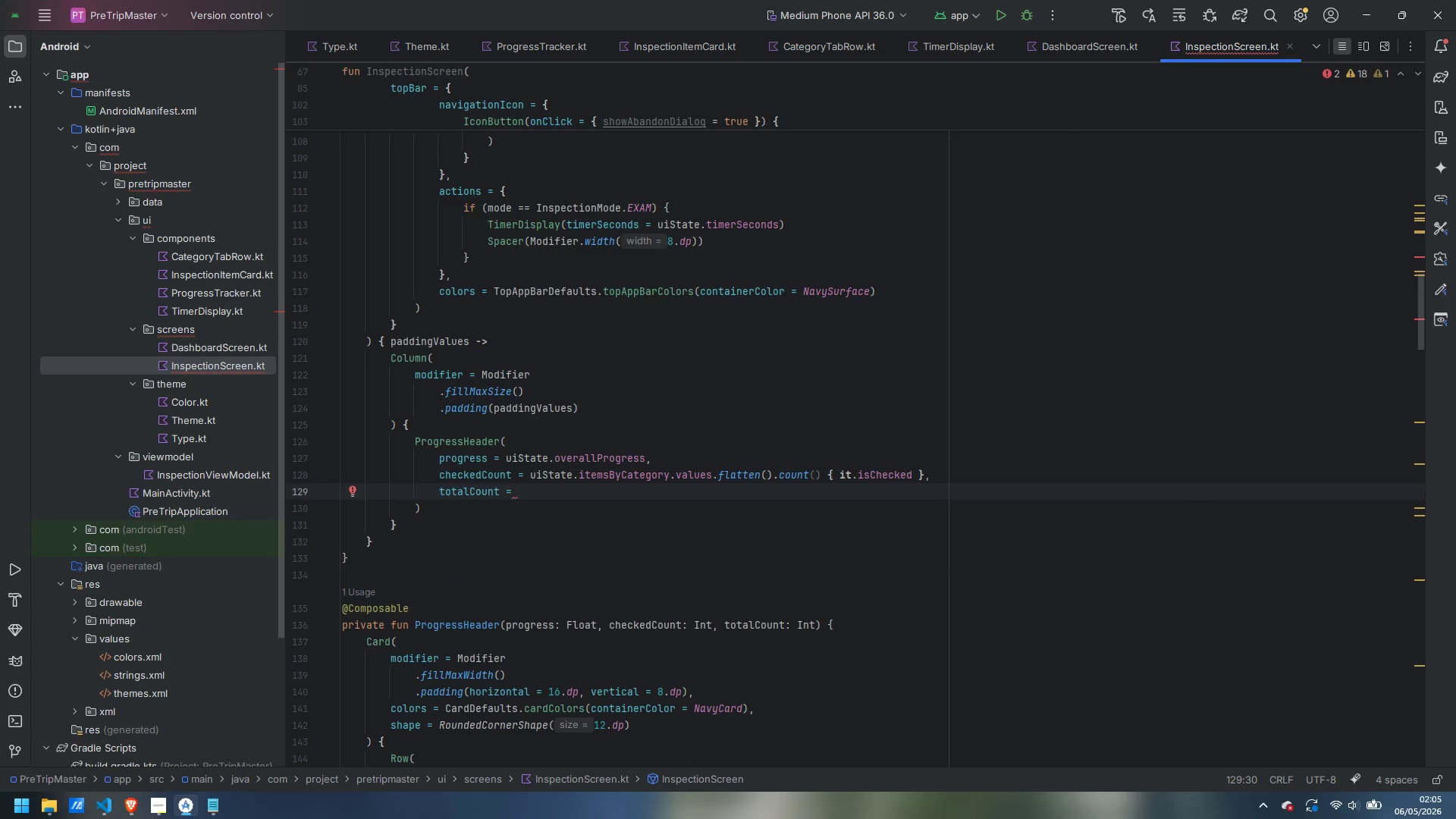 
type(ioS)
 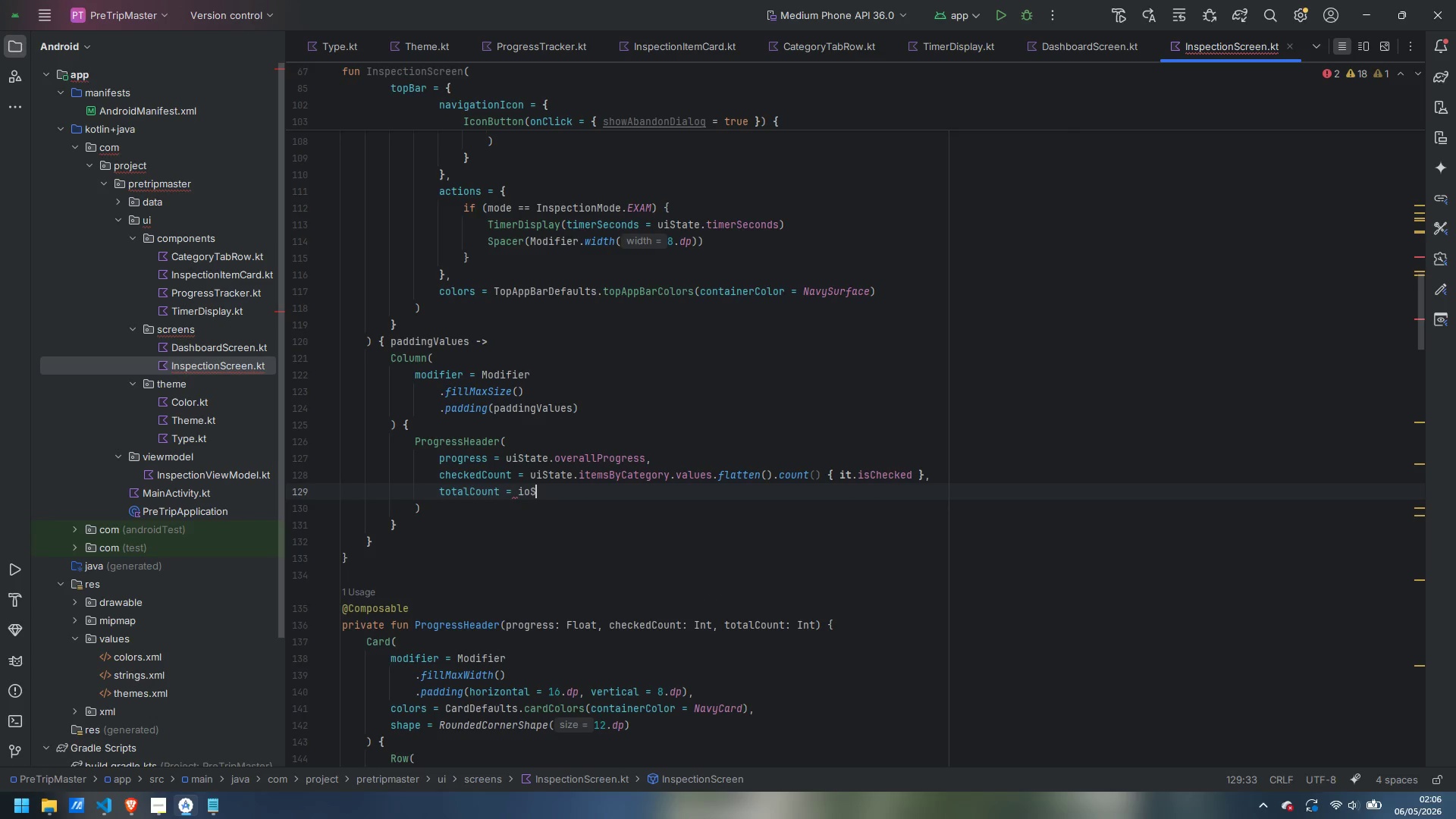 
key(Control+ControlLeft)
 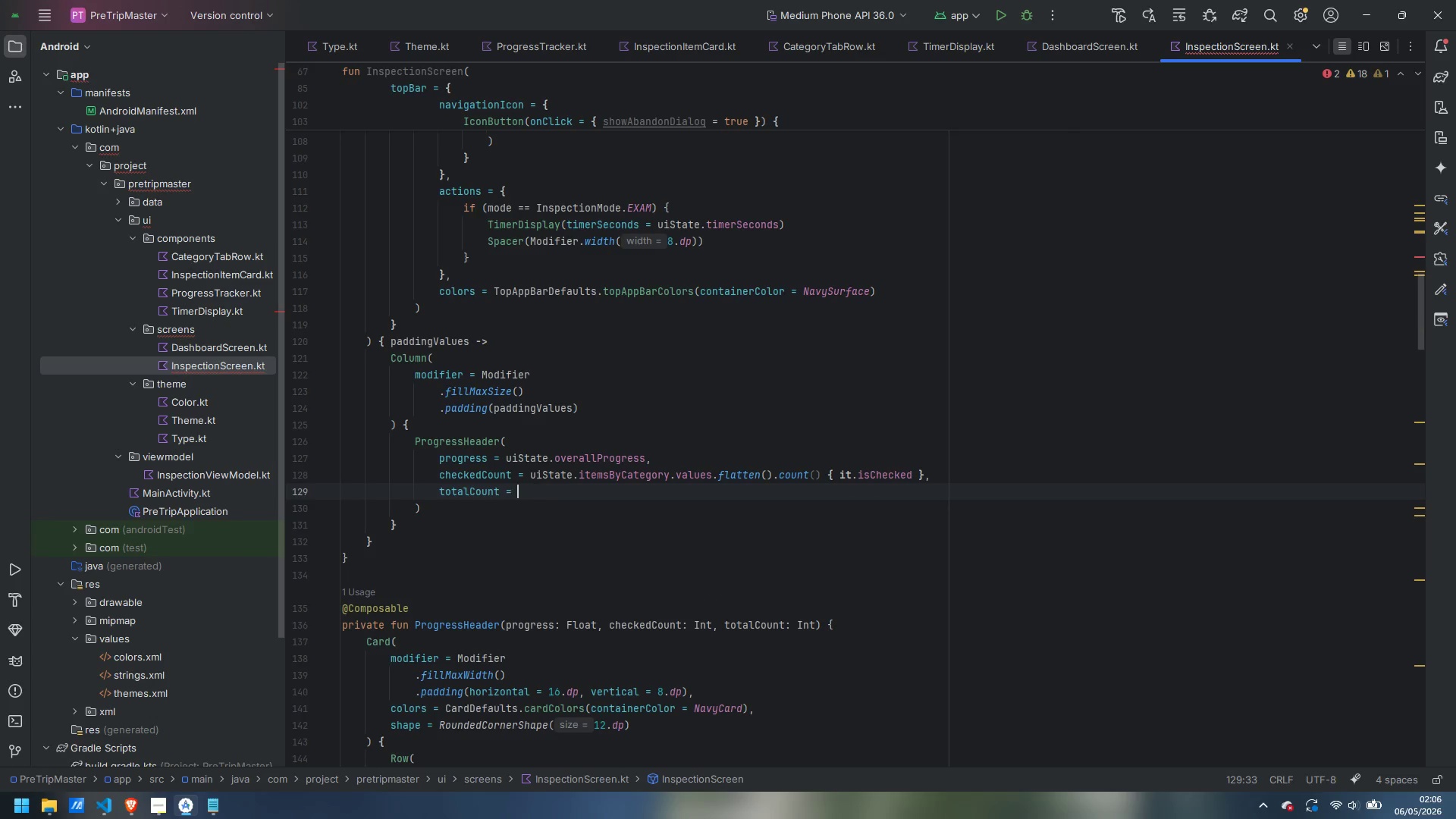 
key(Control+Backspace)
 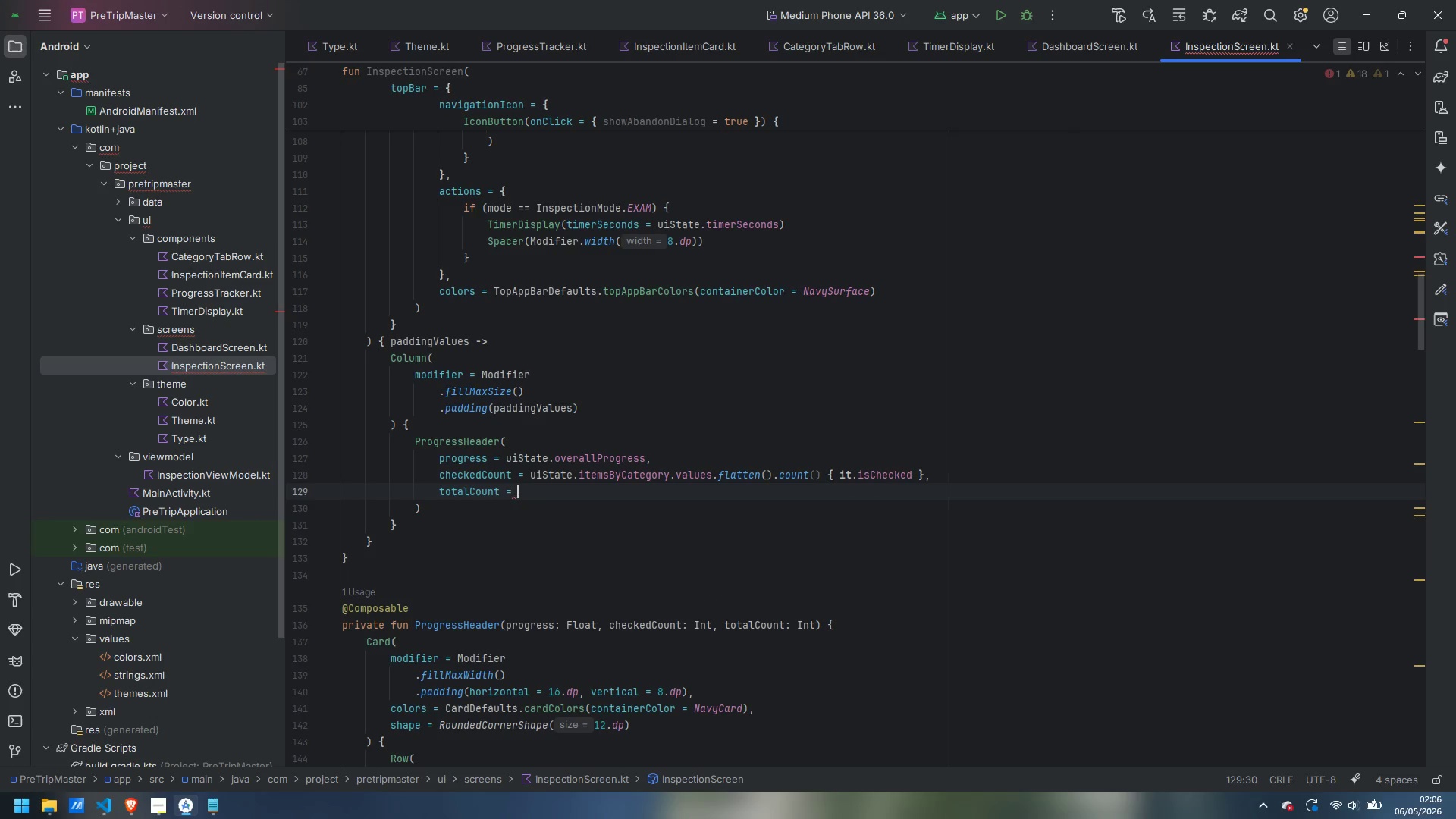 
type(uiSta)
 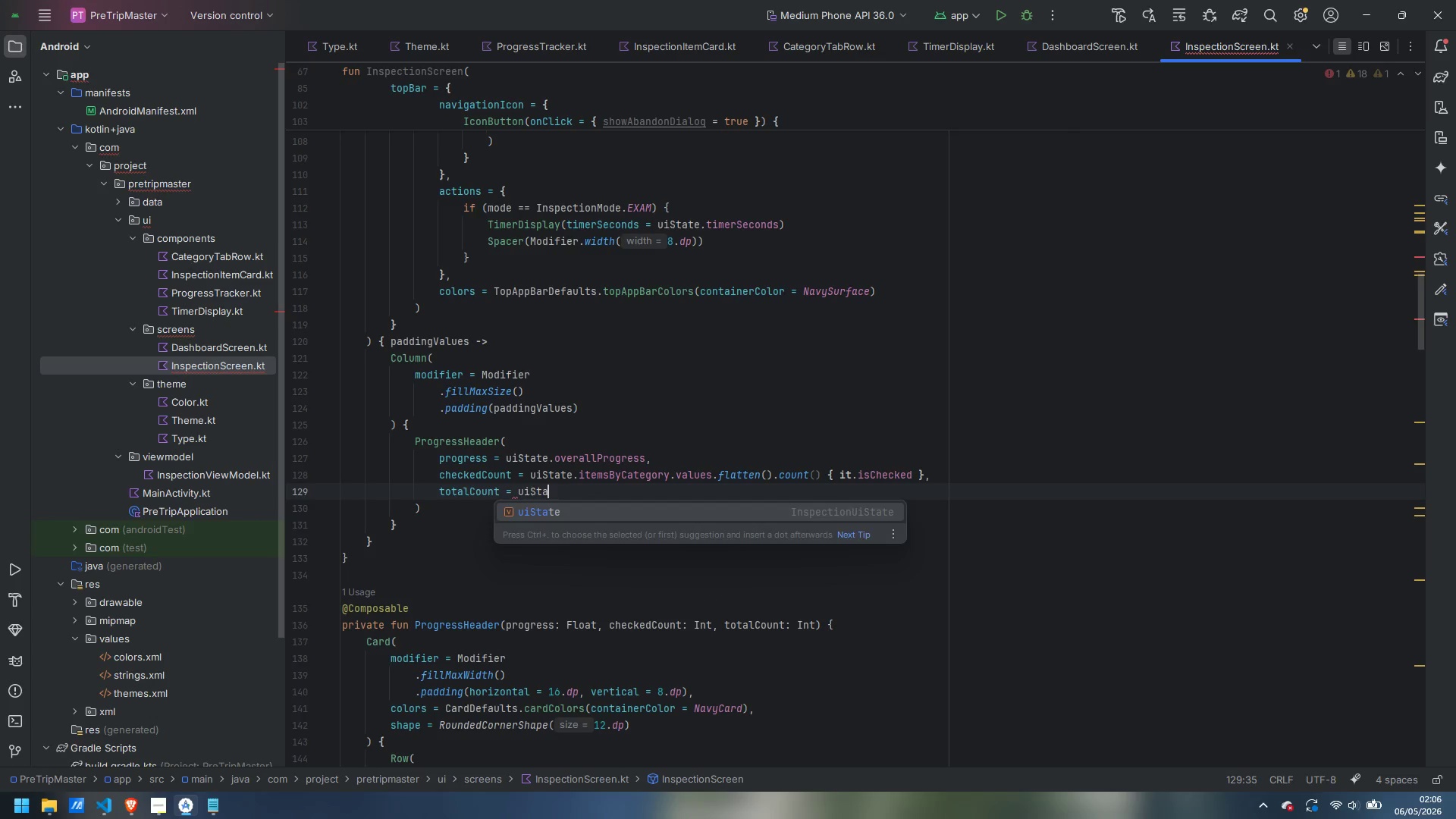 
key(Enter)
 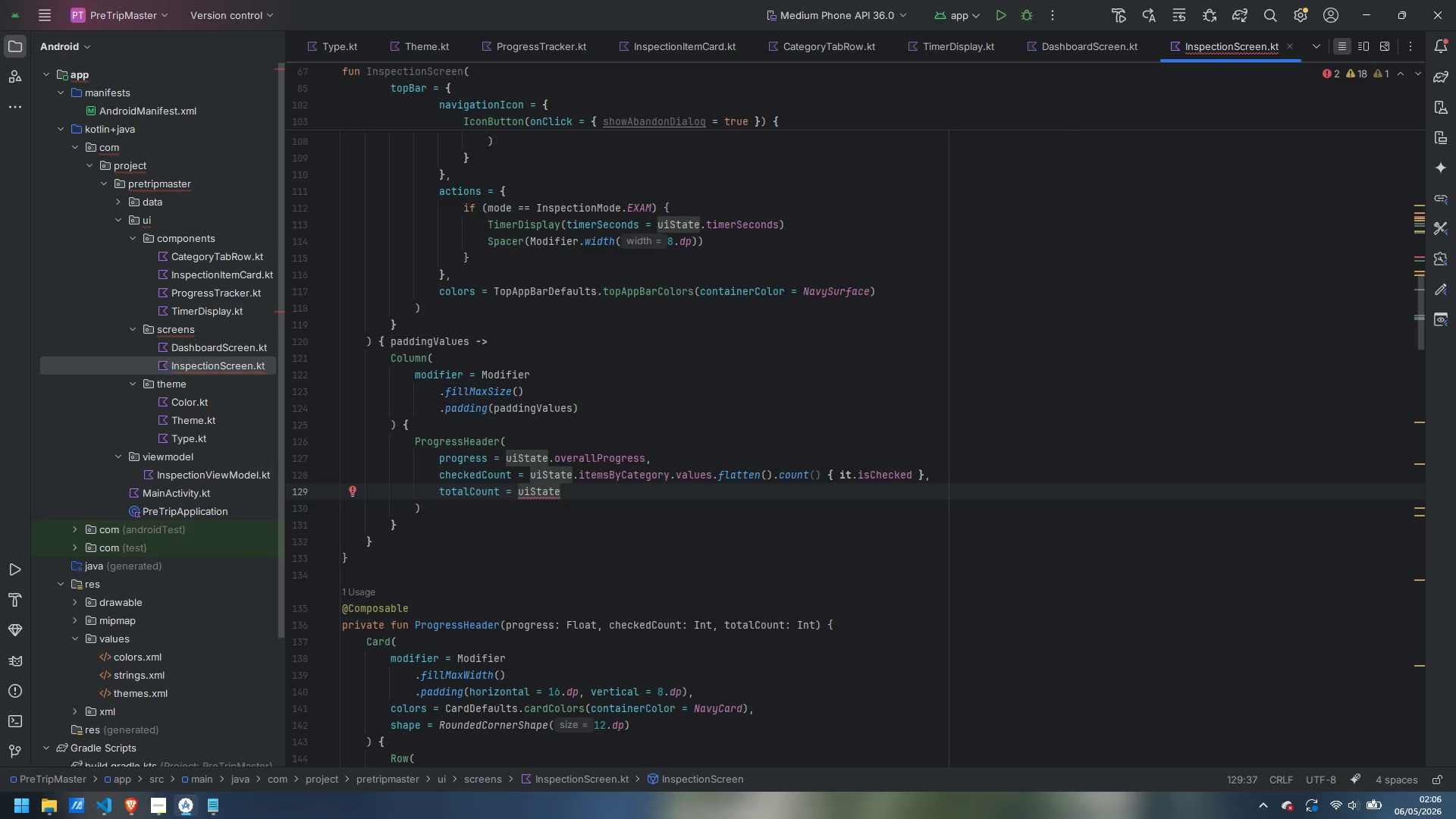 
type(.items)
 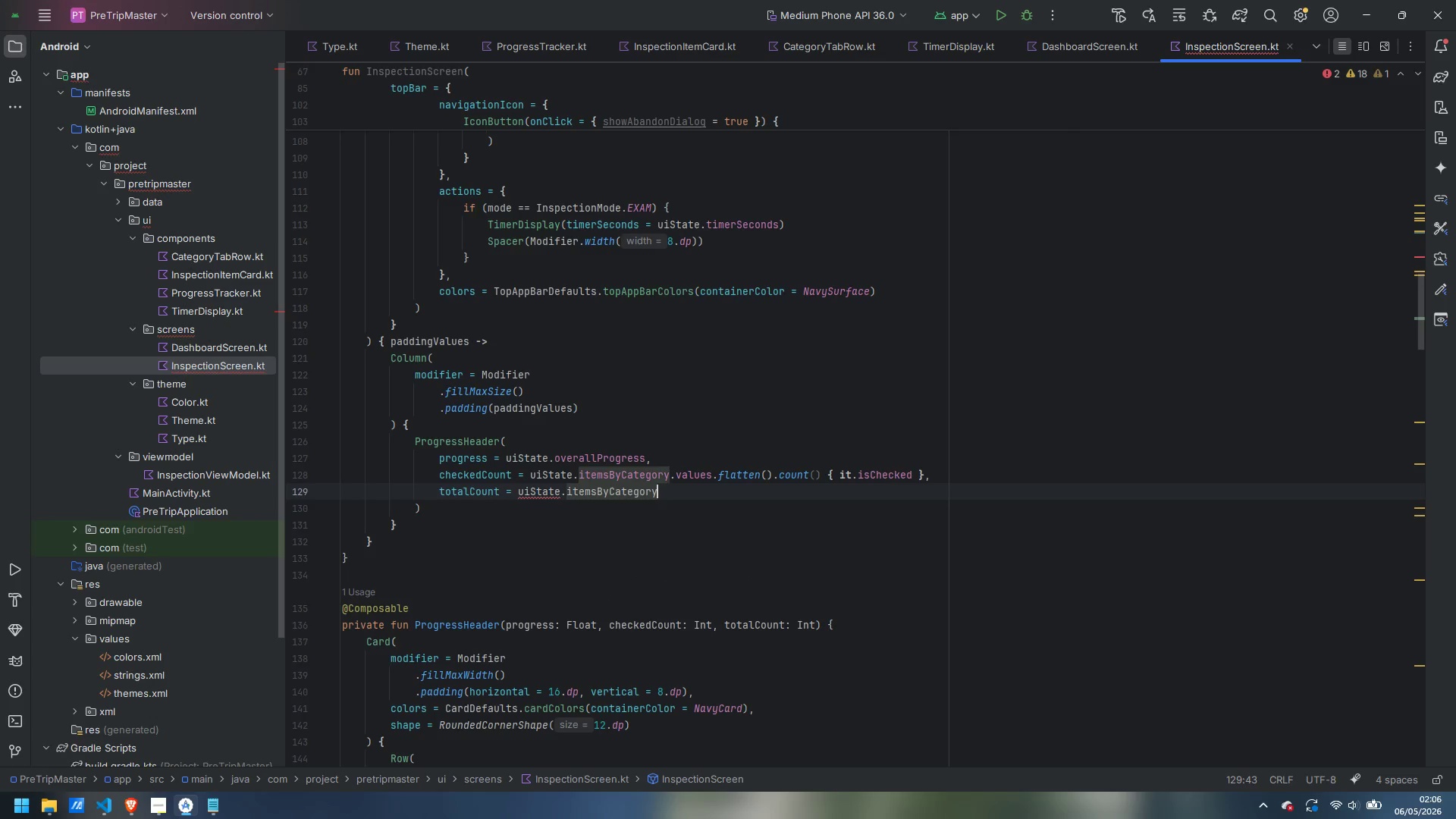 
key(Enter)
 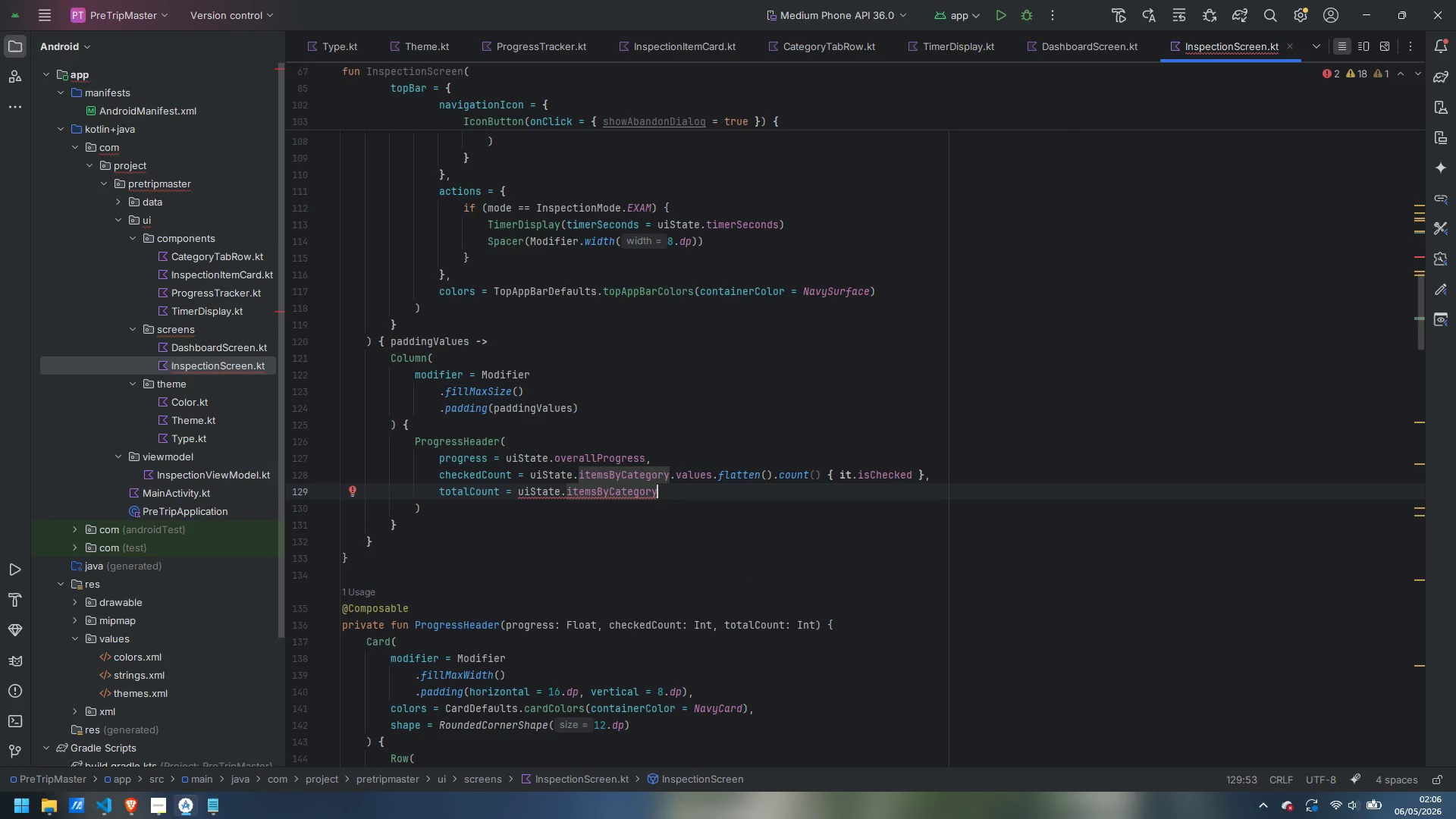 
type(.va)
 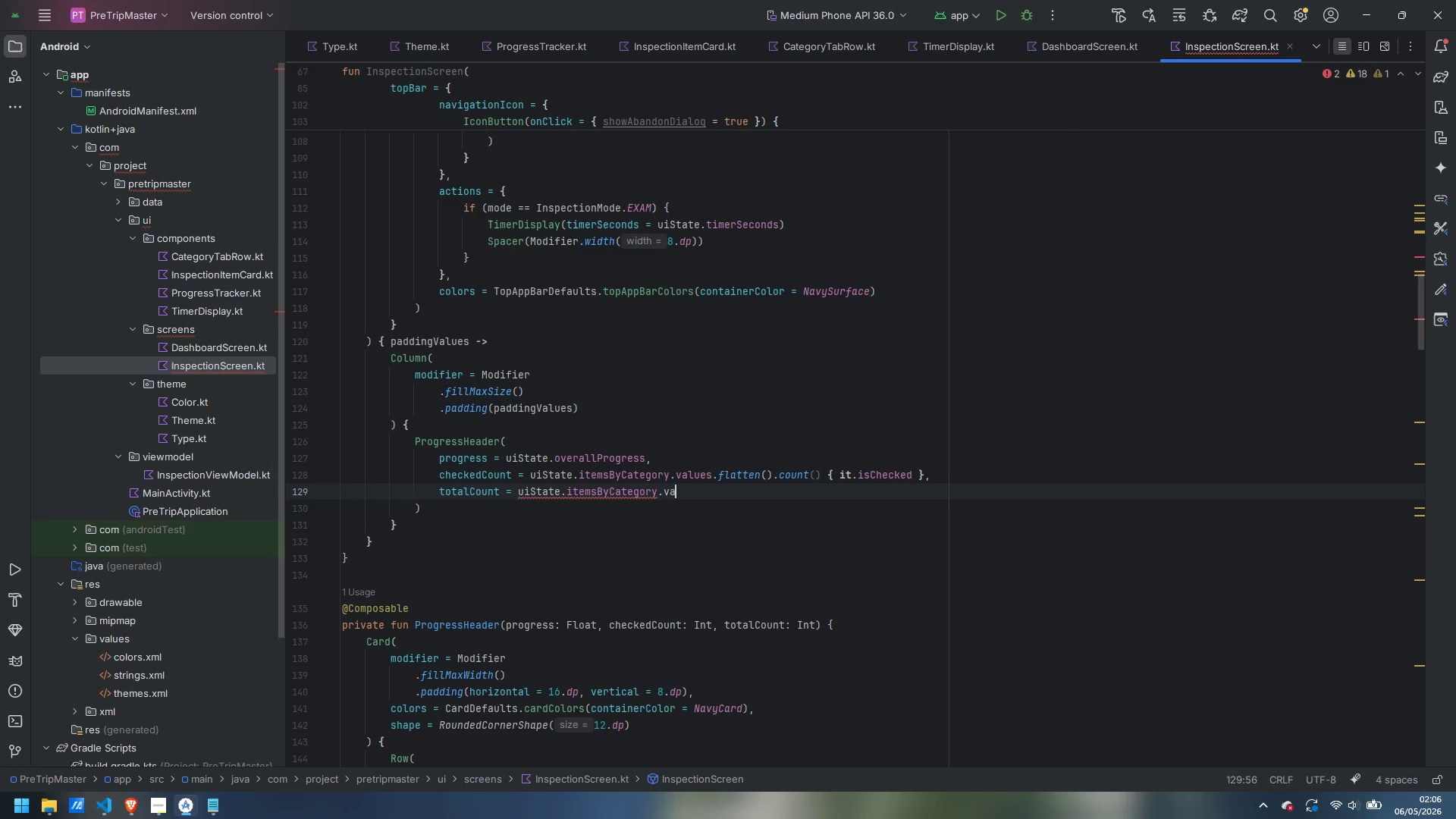 
key(Enter)
 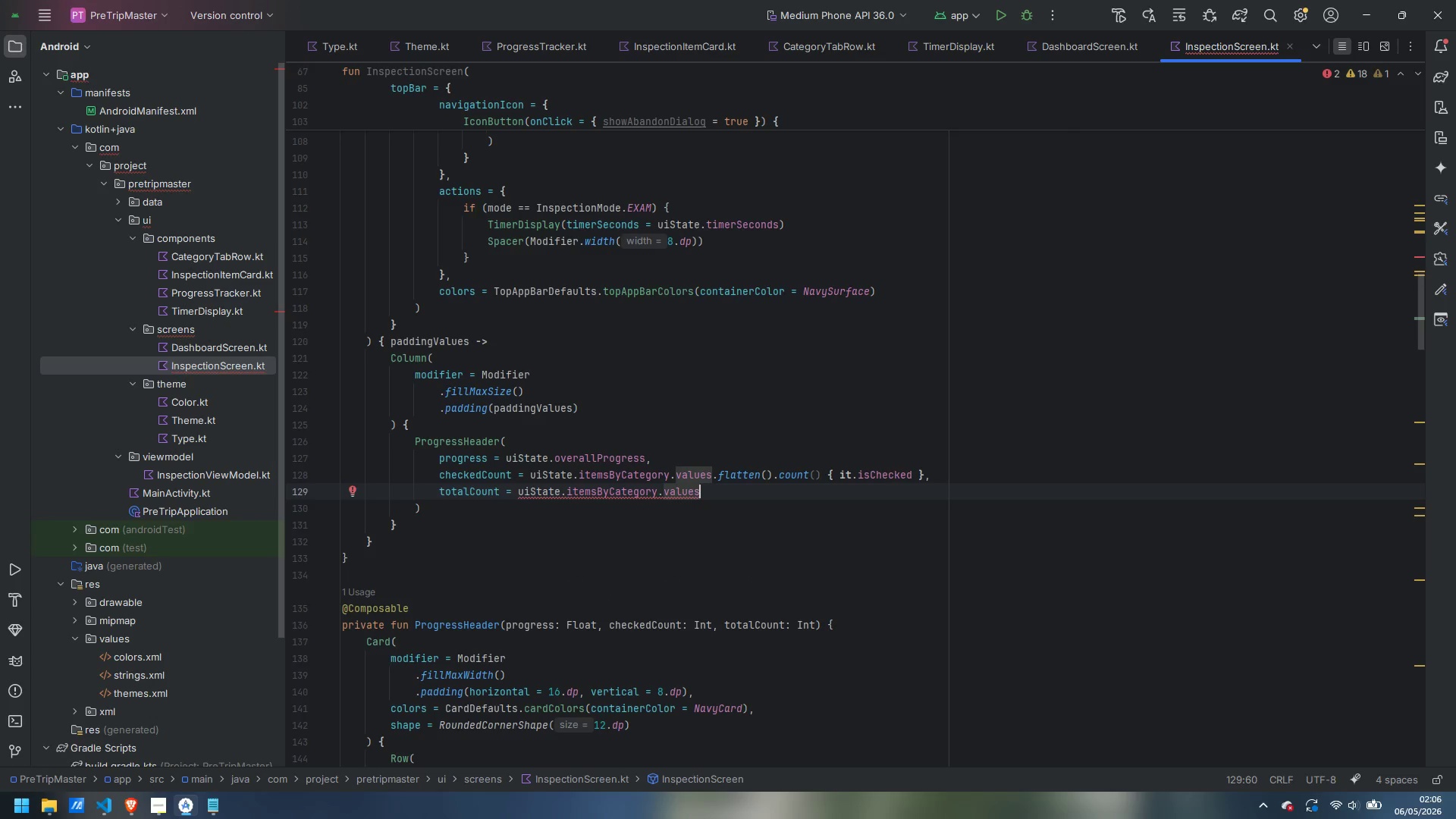 
type(.sum)
 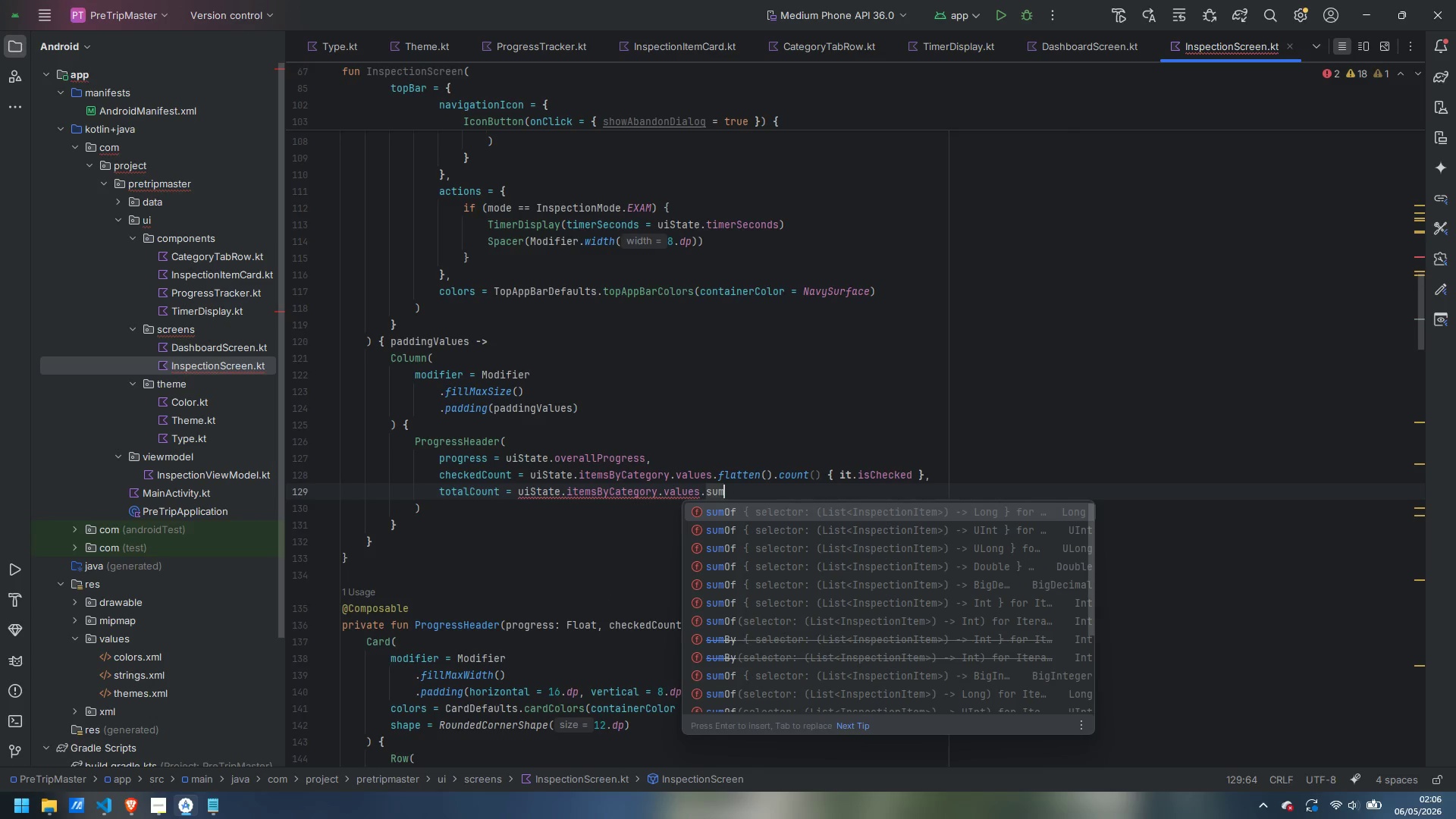 
key(Enter)
 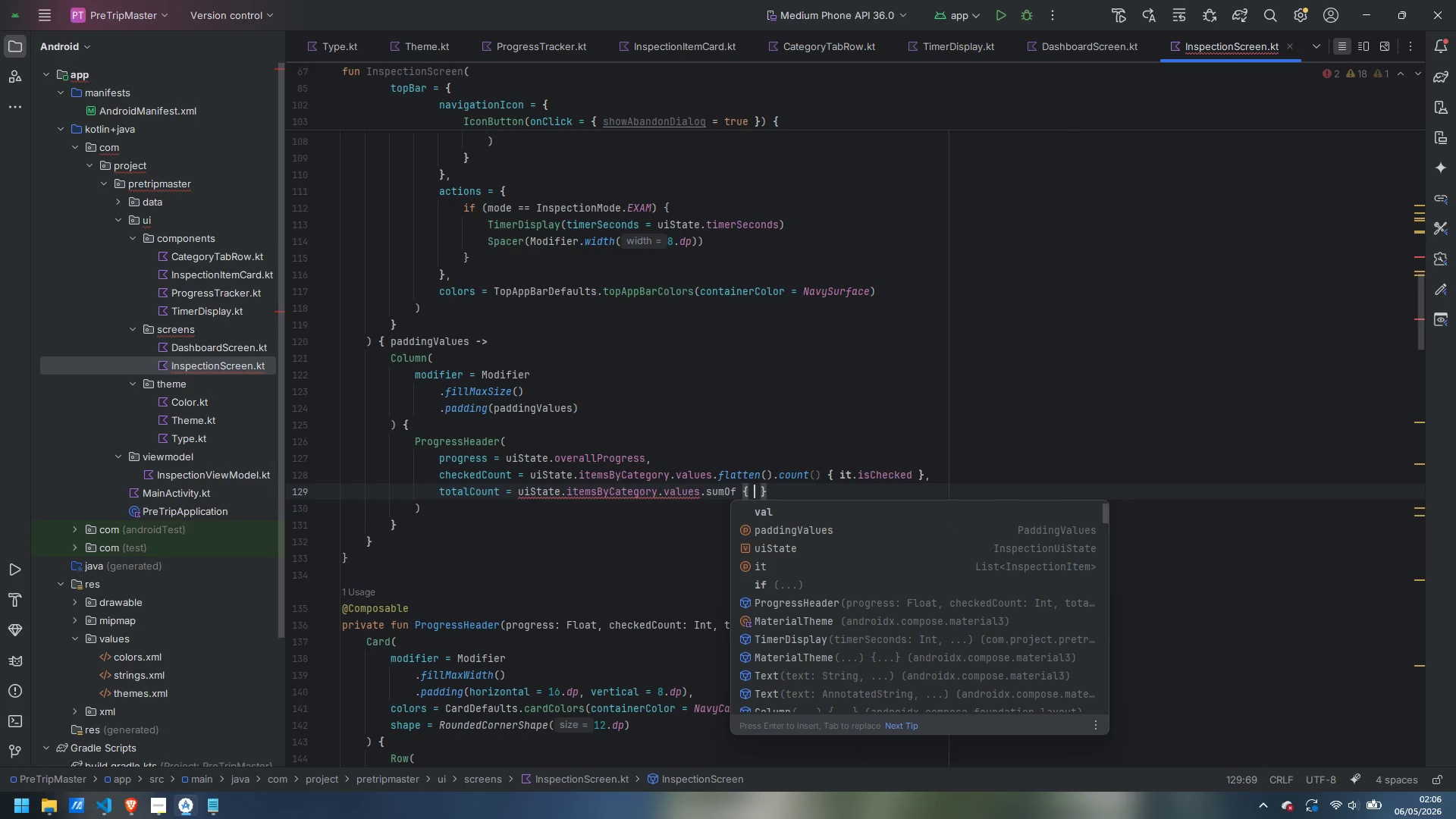 
type(it.siz)
 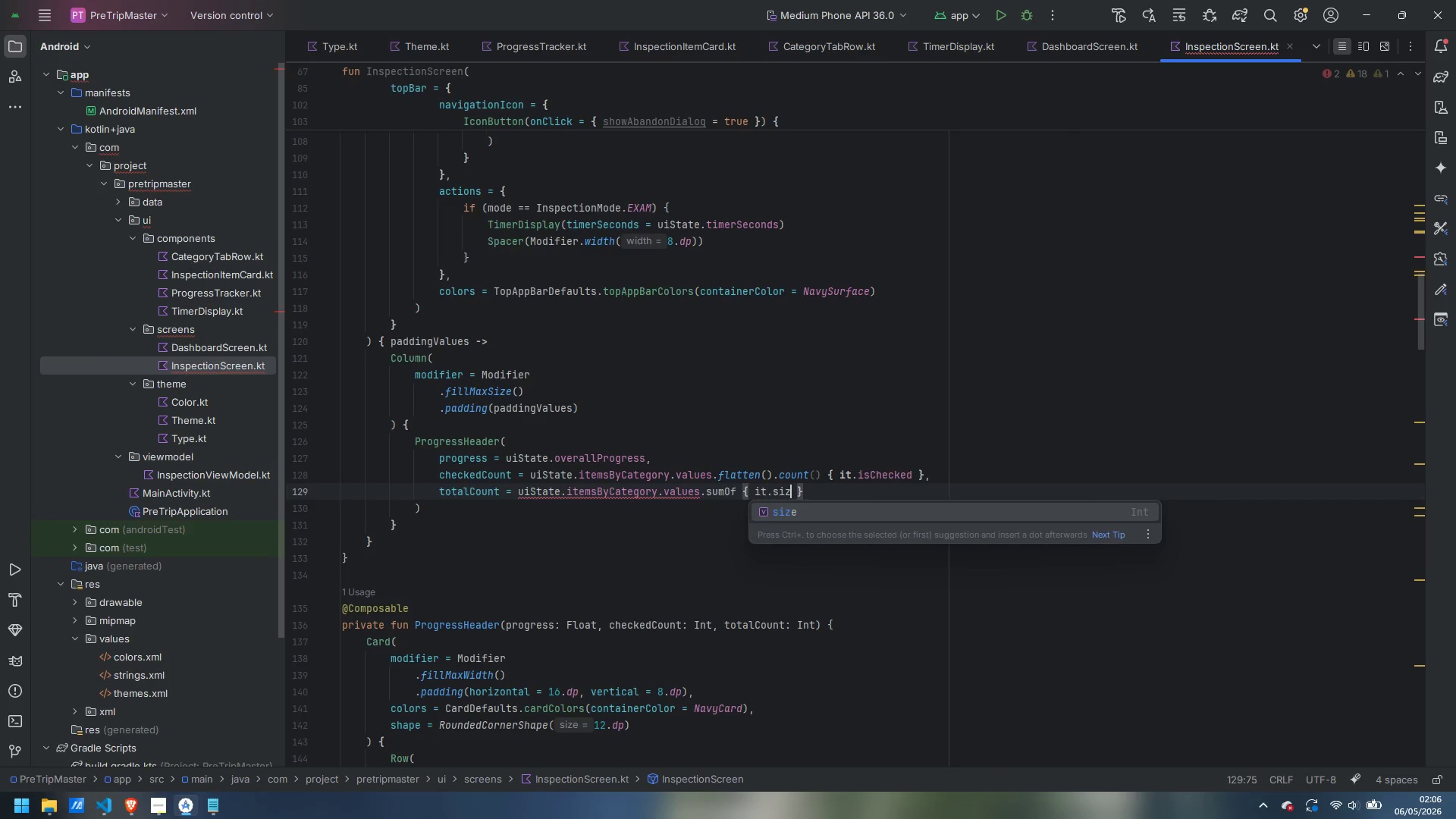 
key(Enter)
 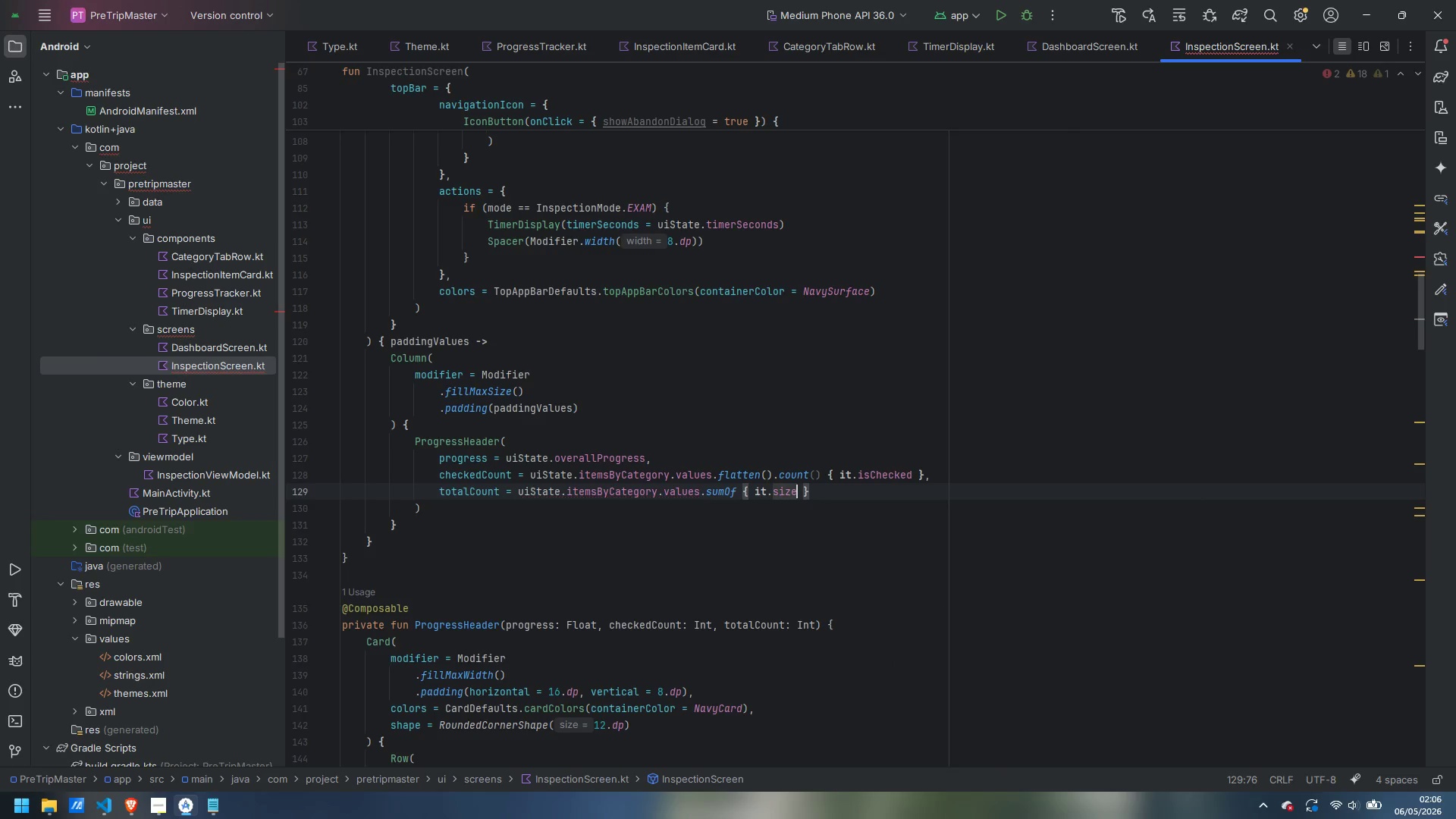 
key(ArrowRight)
 